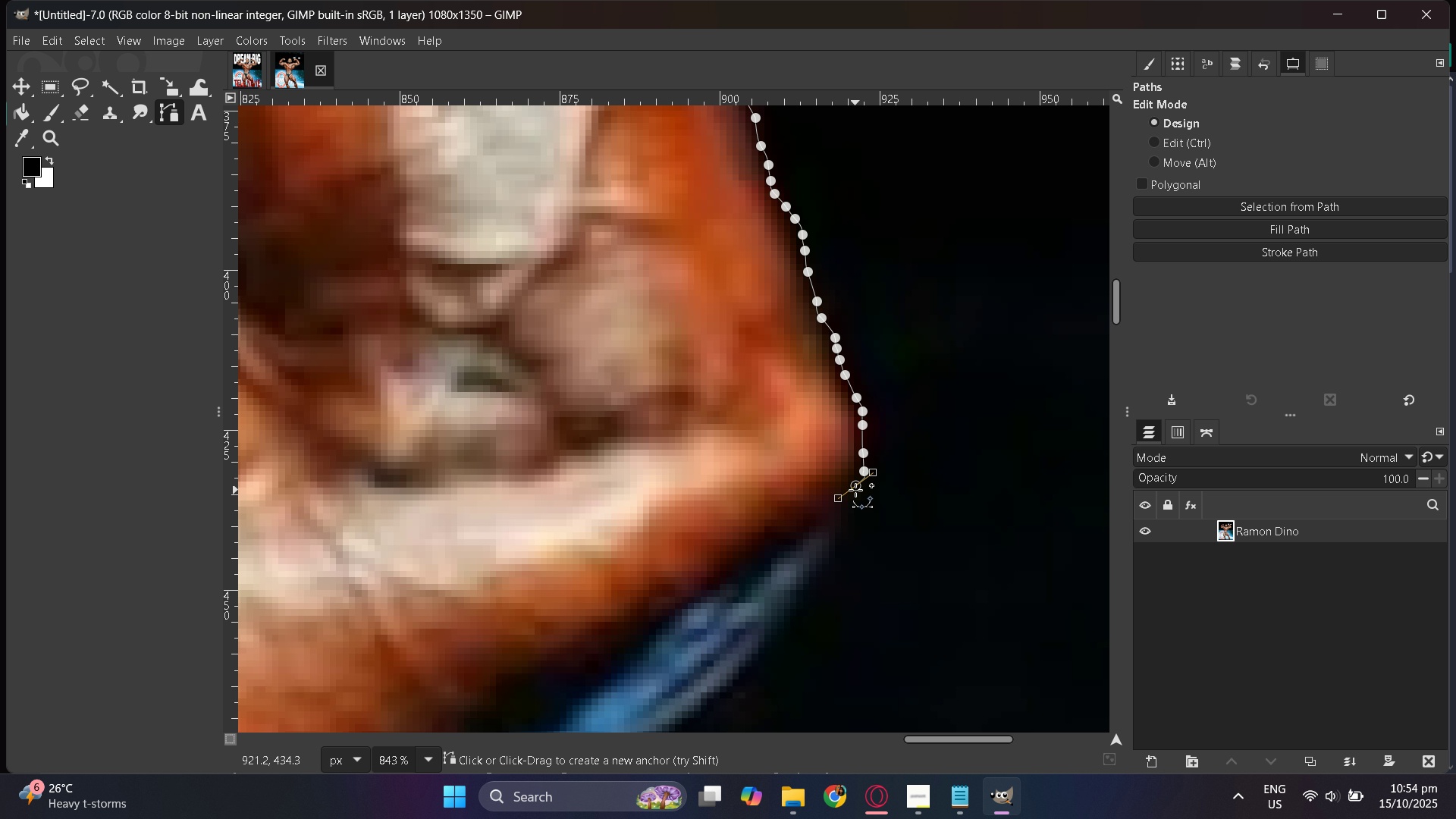 
key(Control+ControlLeft)
 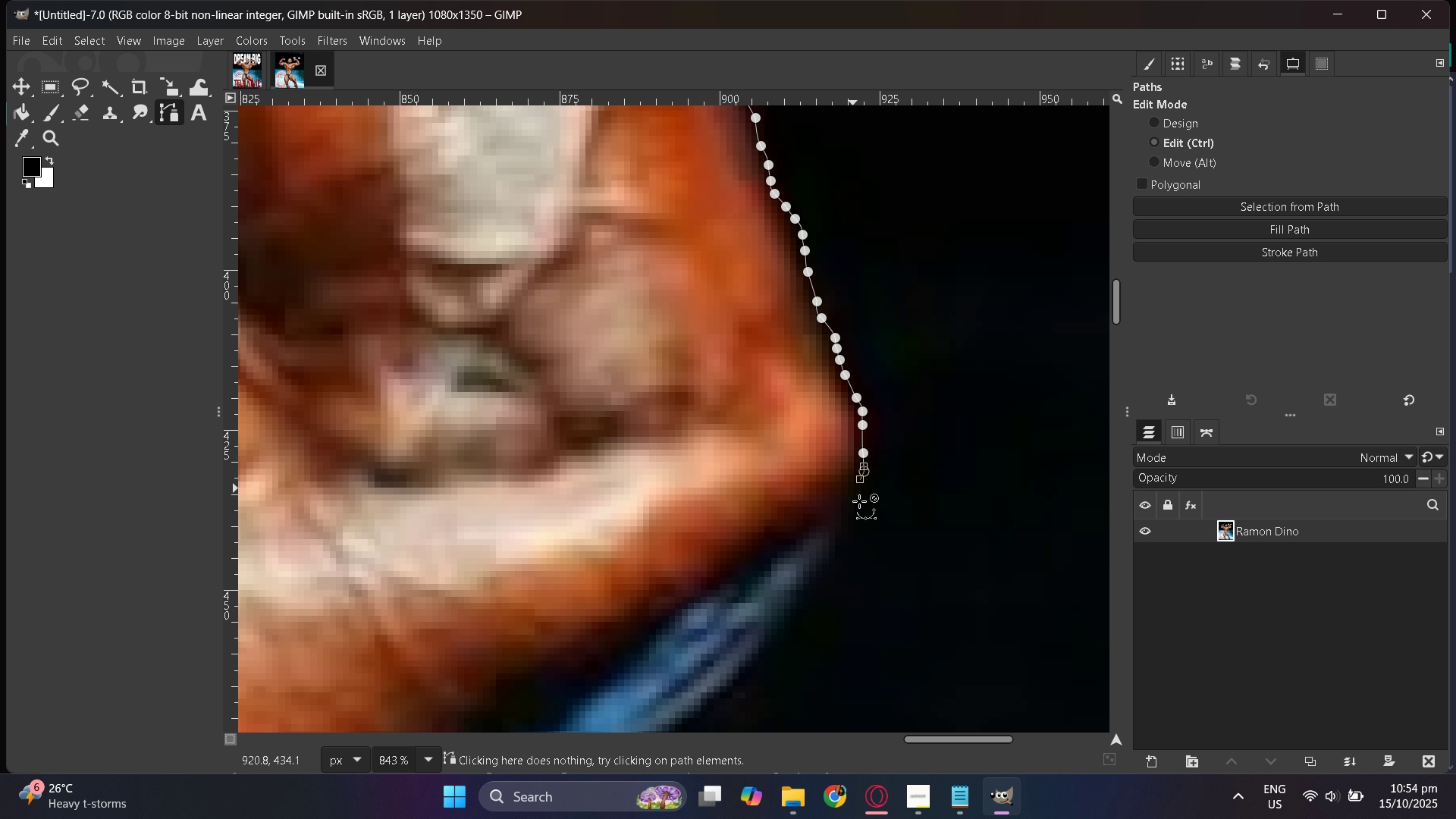 
key(Control+Z)
 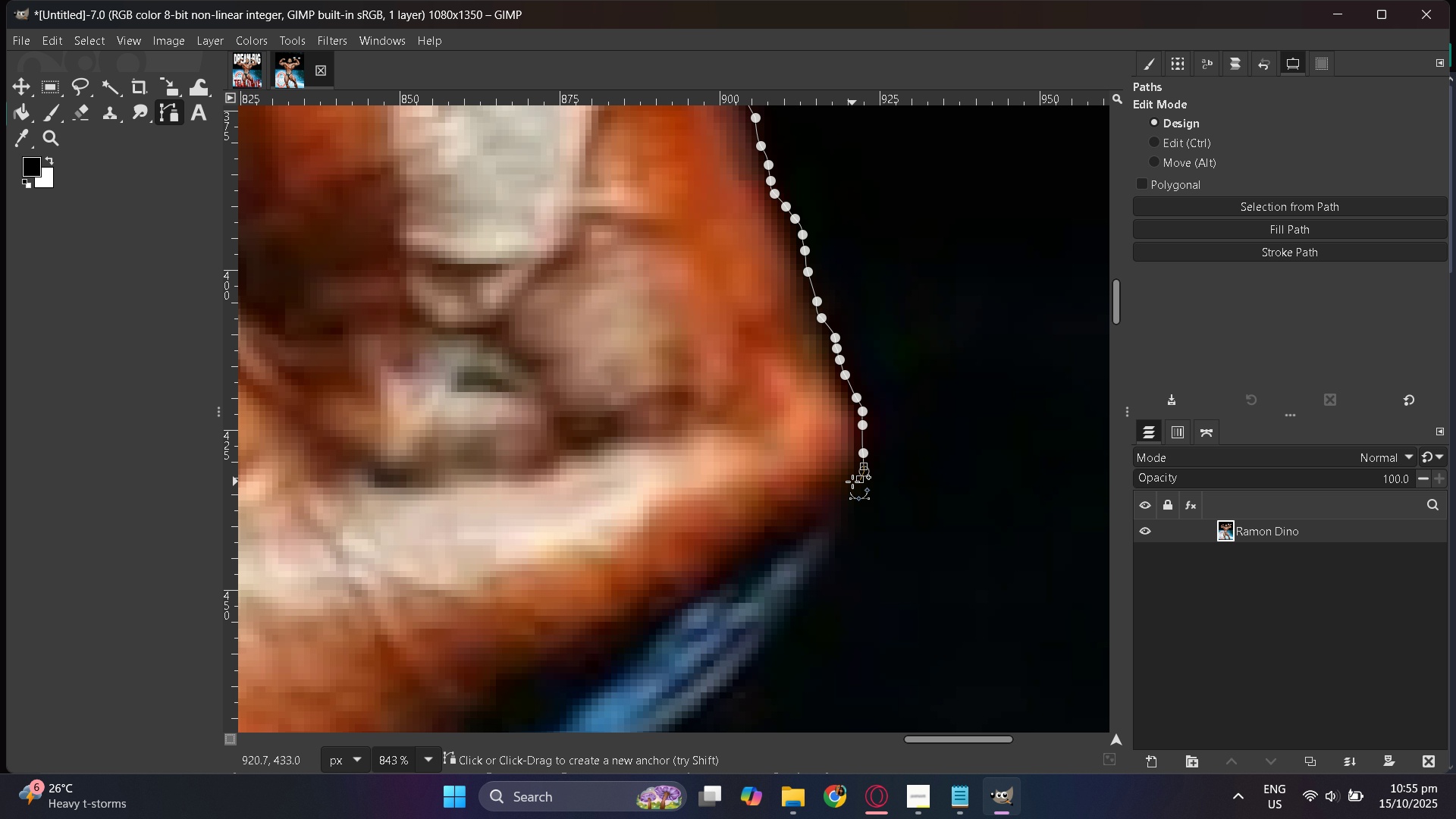 
left_click_drag(start_coordinate=[850, 491], to_coordinate=[846, 498])
 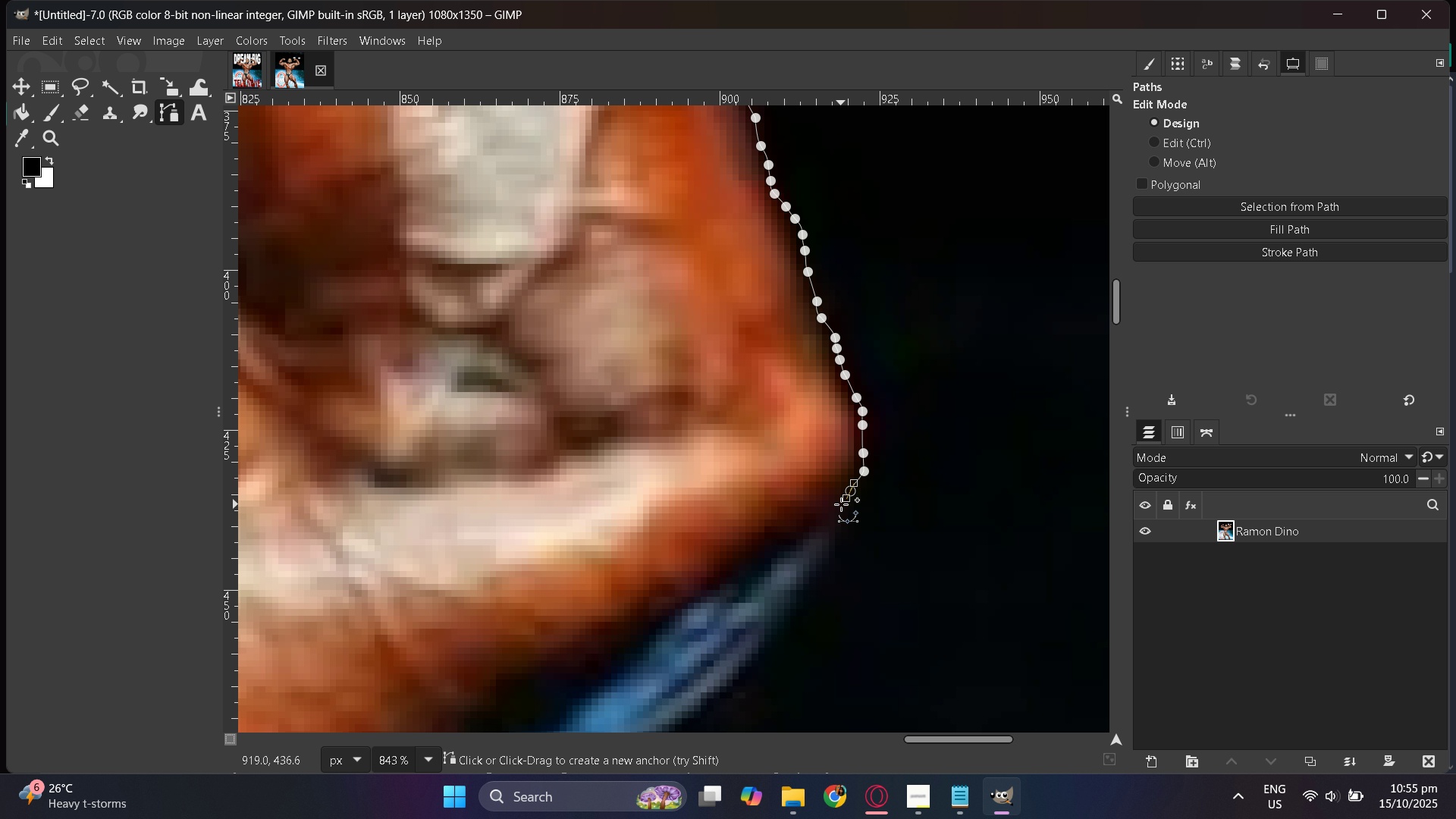 
left_click_drag(start_coordinate=[841, 505], to_coordinate=[841, 511])
 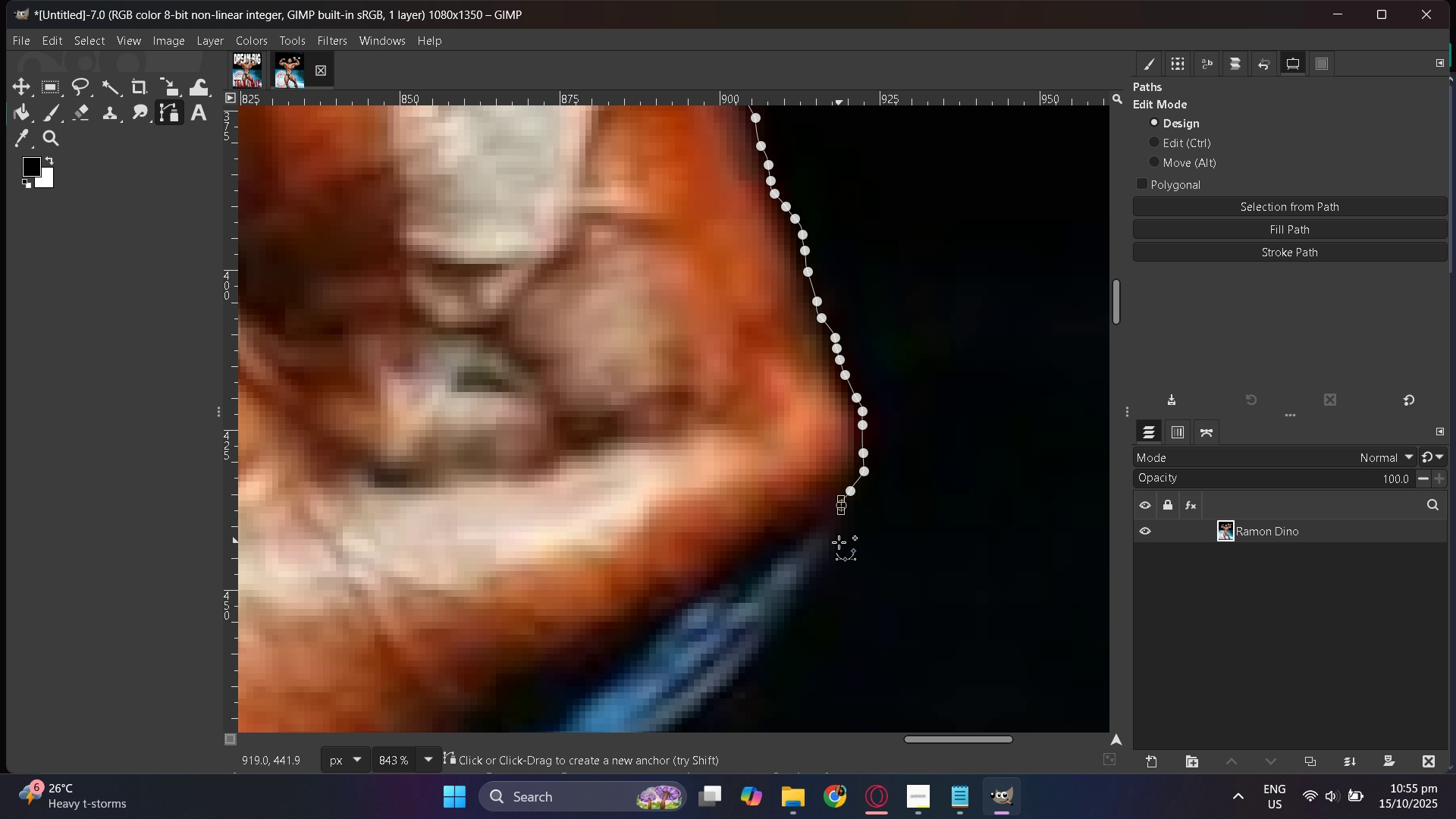 
scroll: coordinate [839, 542], scroll_direction: down, amount: 3.0
 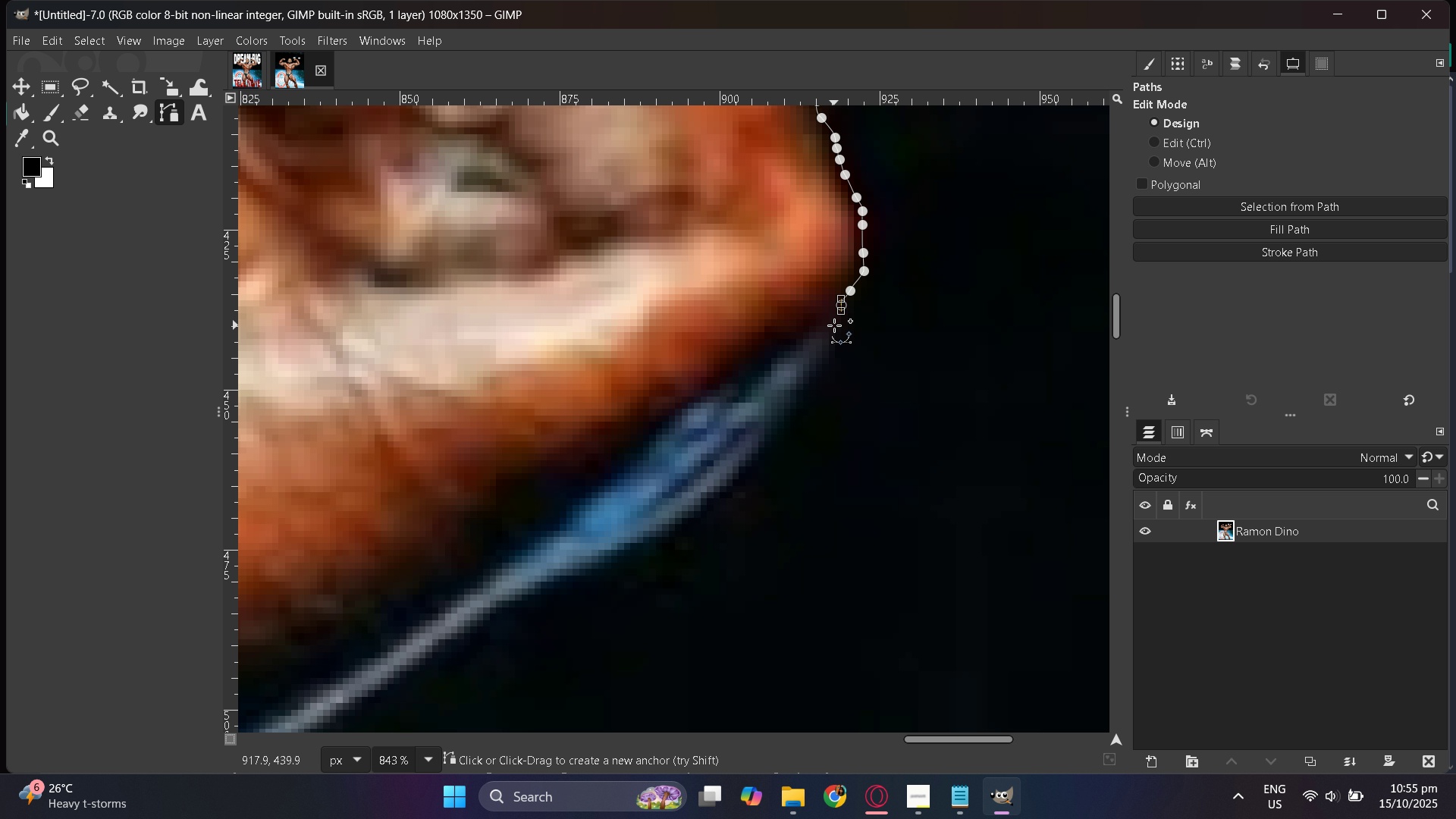 
left_click_drag(start_coordinate=[830, 326], to_coordinate=[829, 331])
 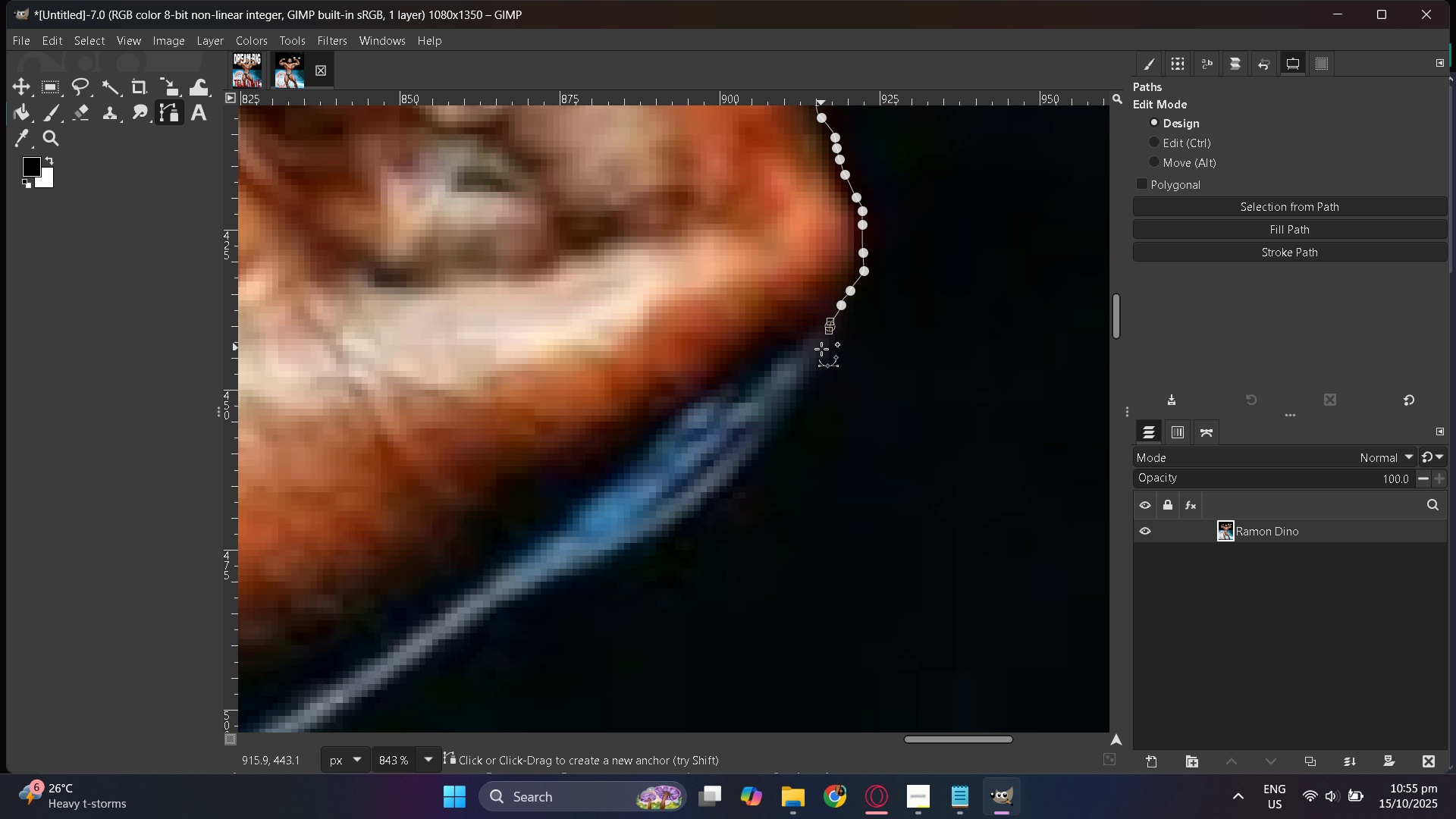 
left_click_drag(start_coordinate=[821, 354], to_coordinate=[821, 359])
 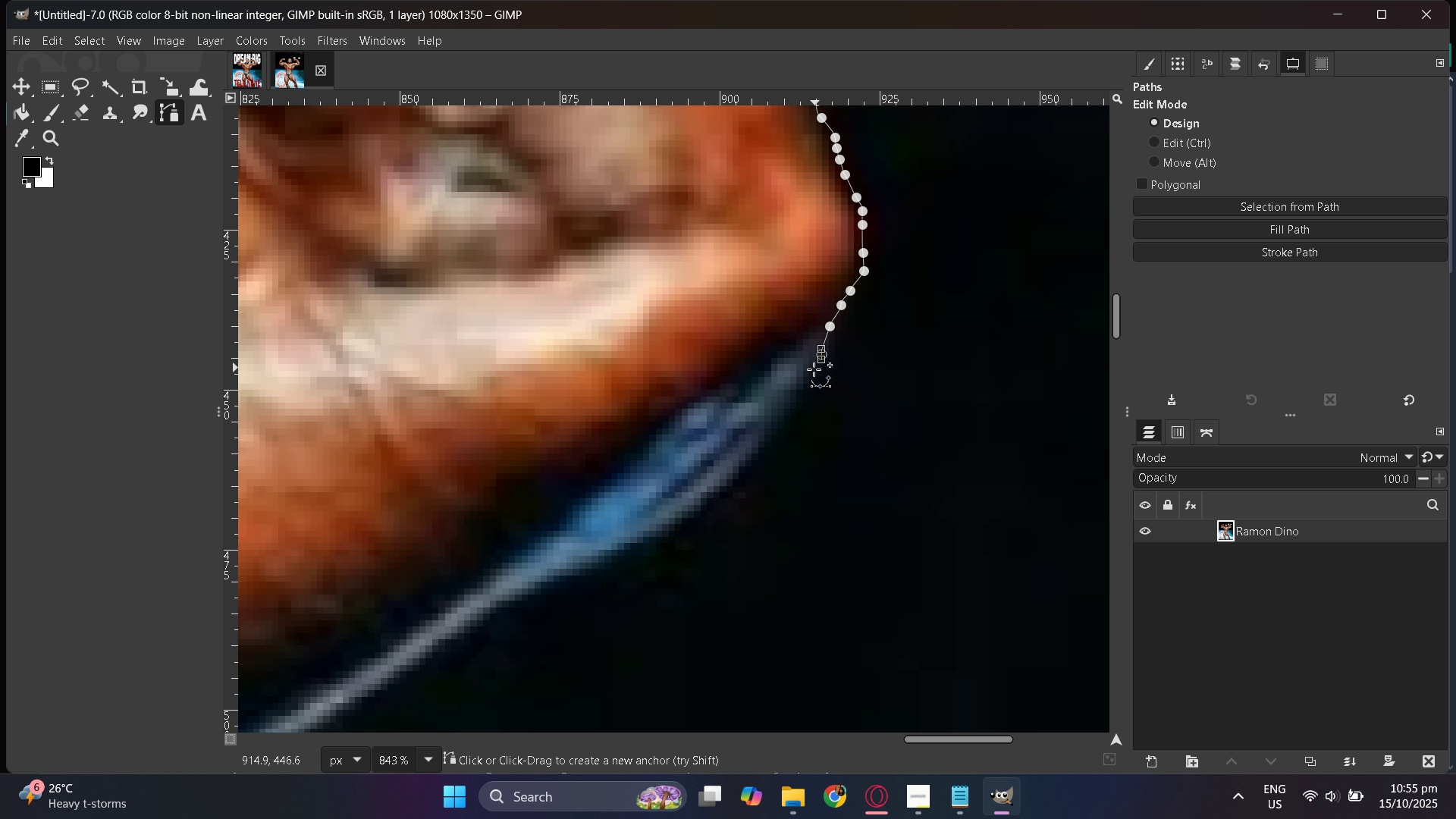 
left_click_drag(start_coordinate=[814, 369], to_coordinate=[812, 375])
 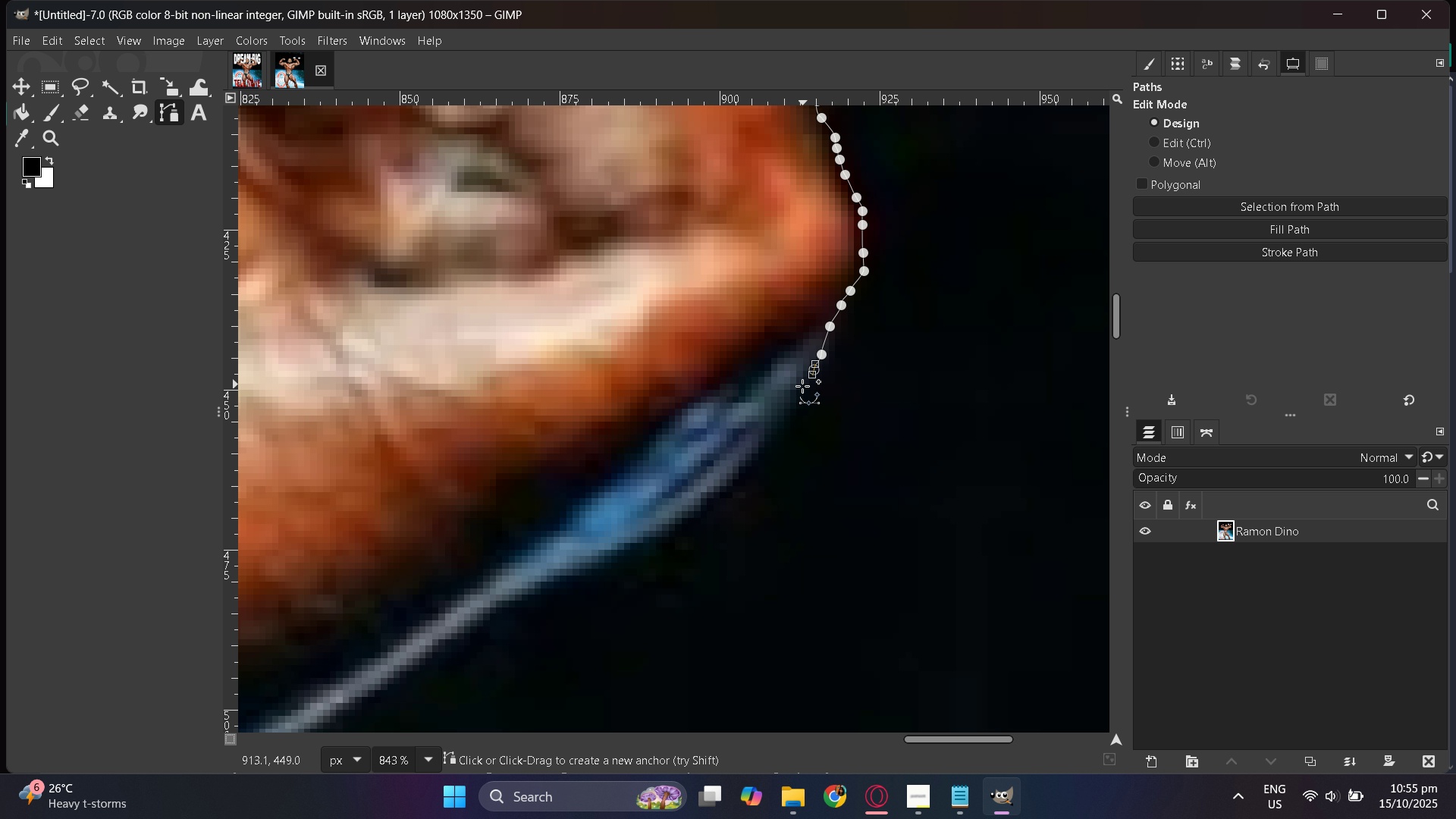 
left_click_drag(start_coordinate=[800, 388], to_coordinate=[791, 395])
 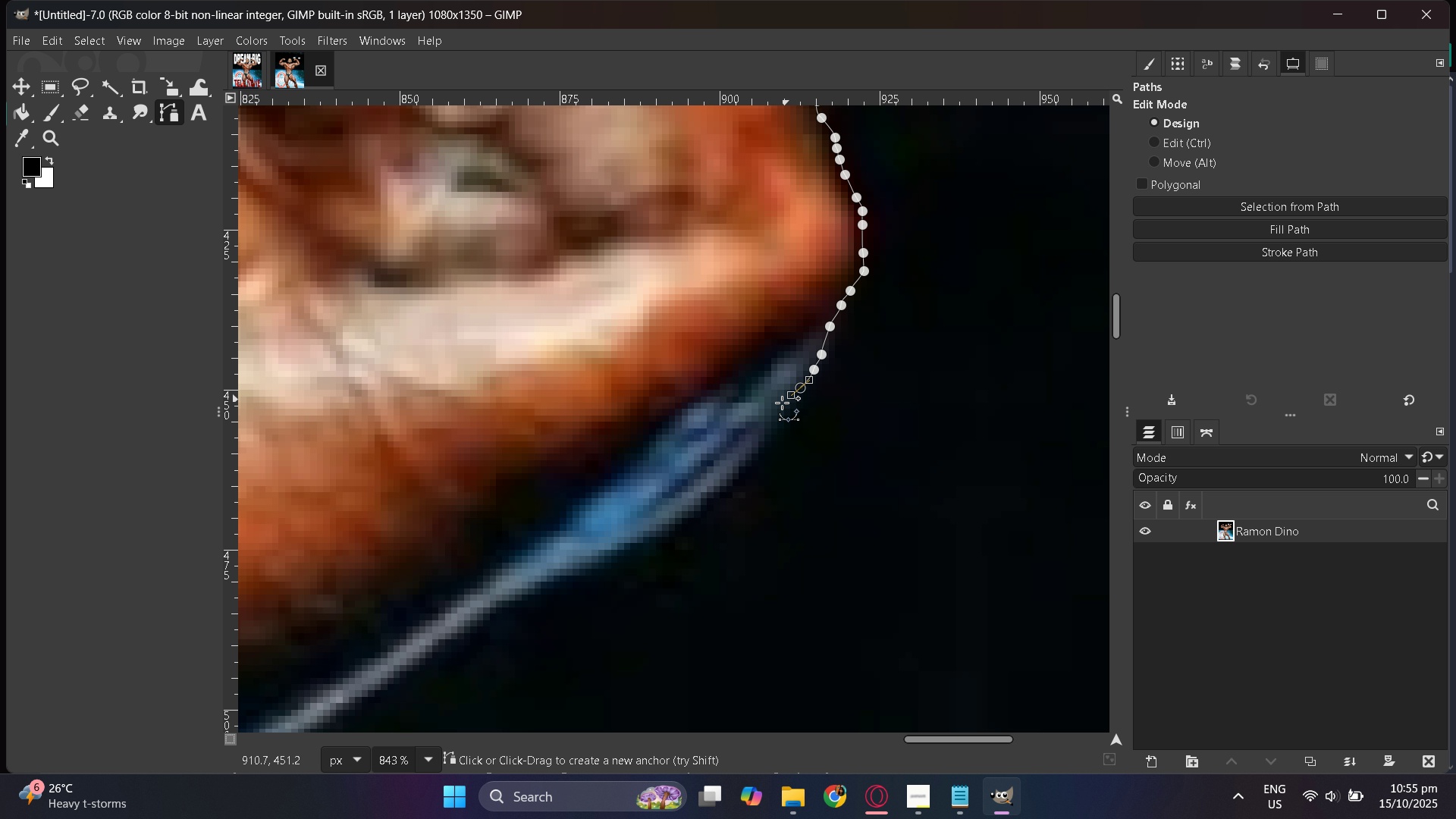 
left_click_drag(start_coordinate=[782, 403], to_coordinate=[778, 406])
 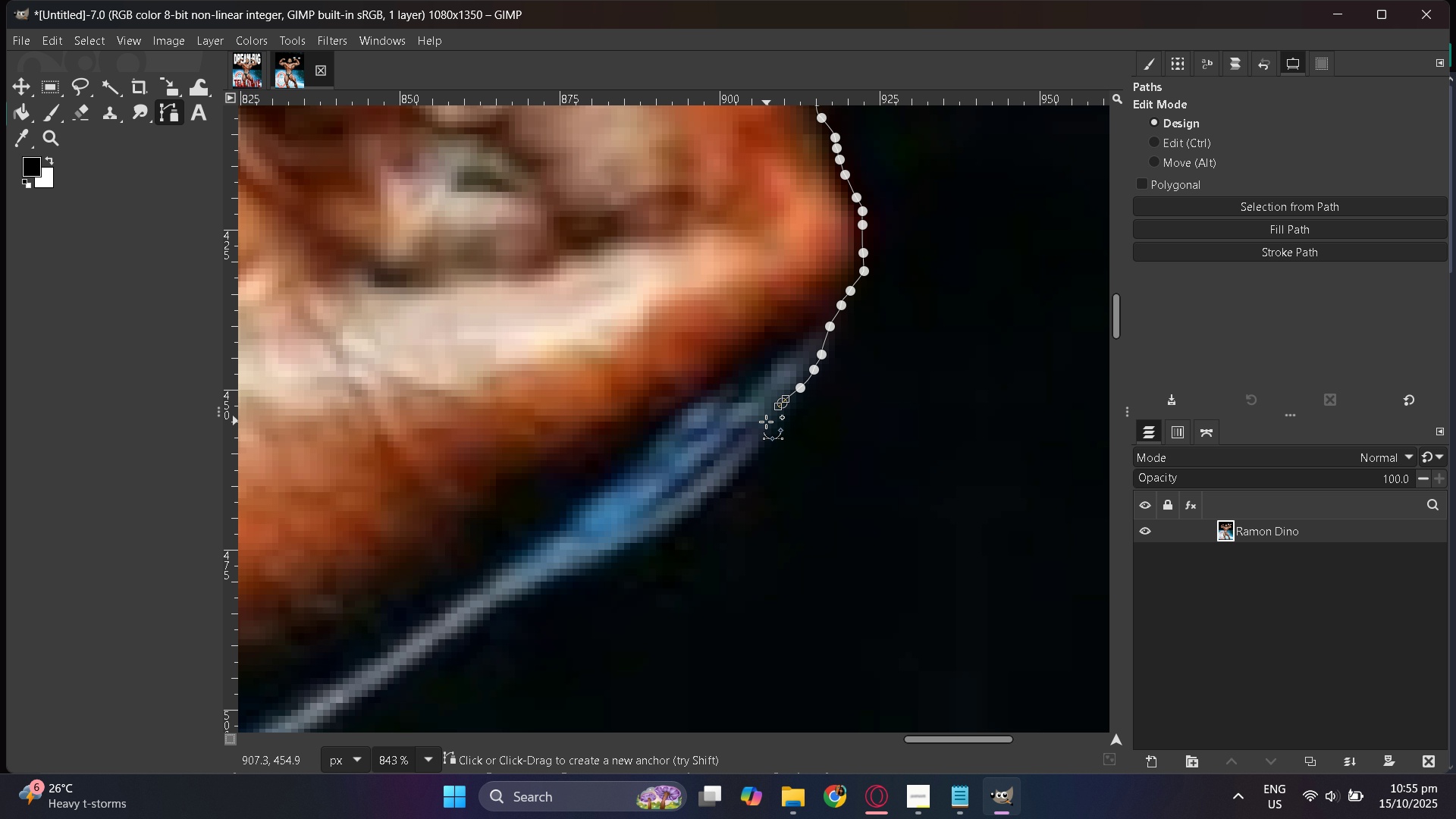 
left_click_drag(start_coordinate=[765, 422], to_coordinate=[759, 428])
 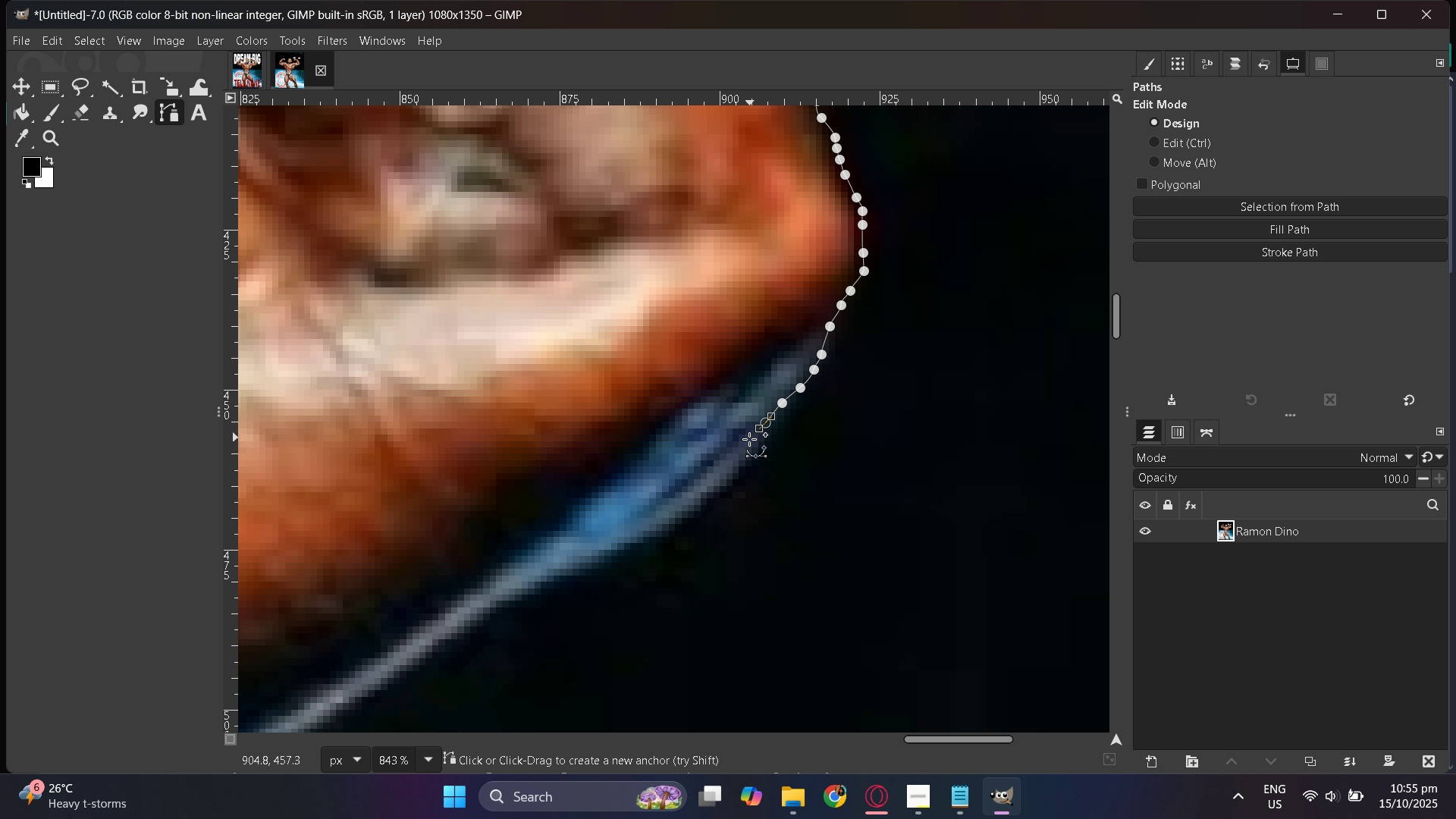 
left_click_drag(start_coordinate=[749, 439], to_coordinate=[742, 444])
 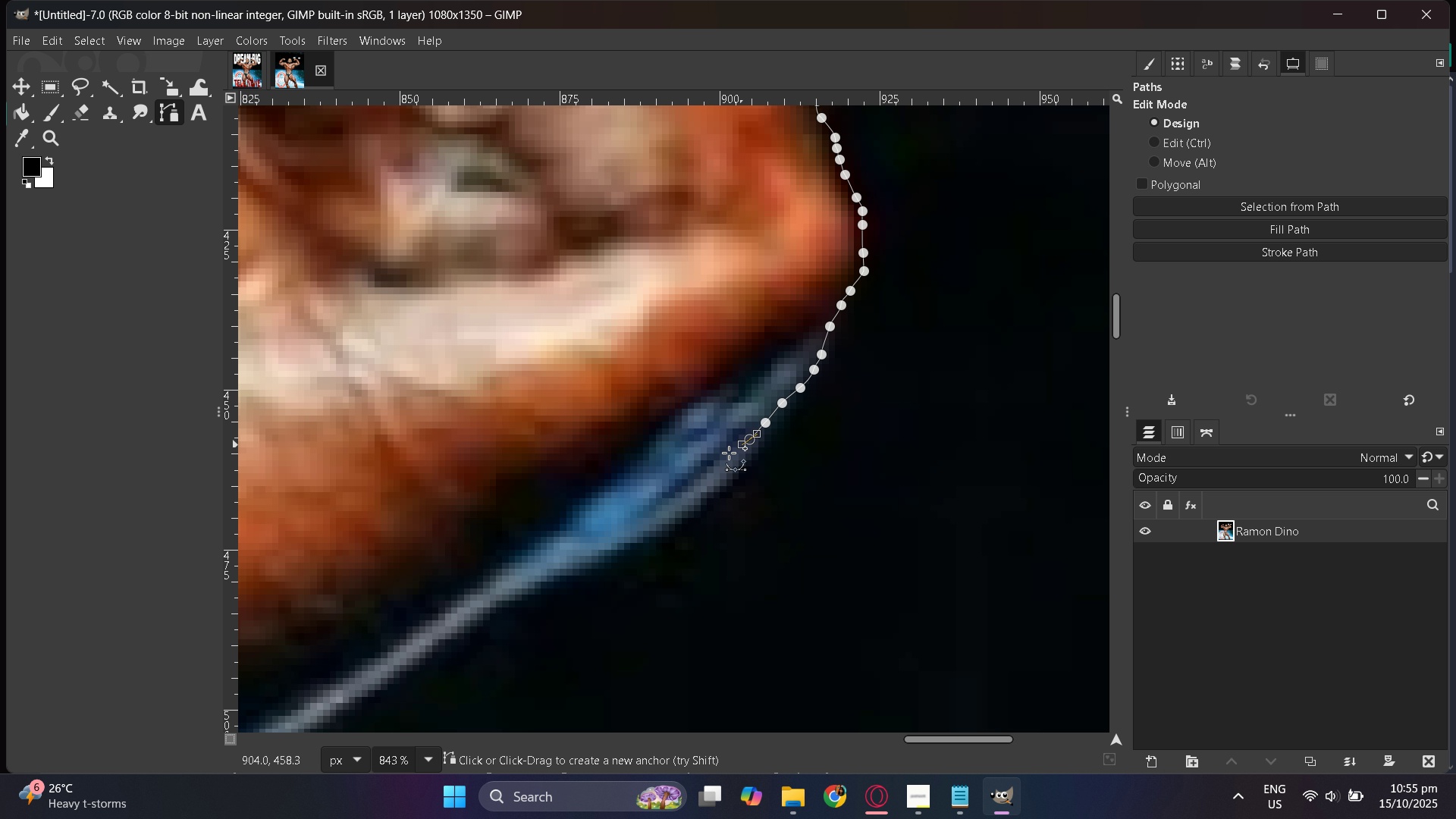 
left_click_drag(start_coordinate=[728, 454], to_coordinate=[720, 462])
 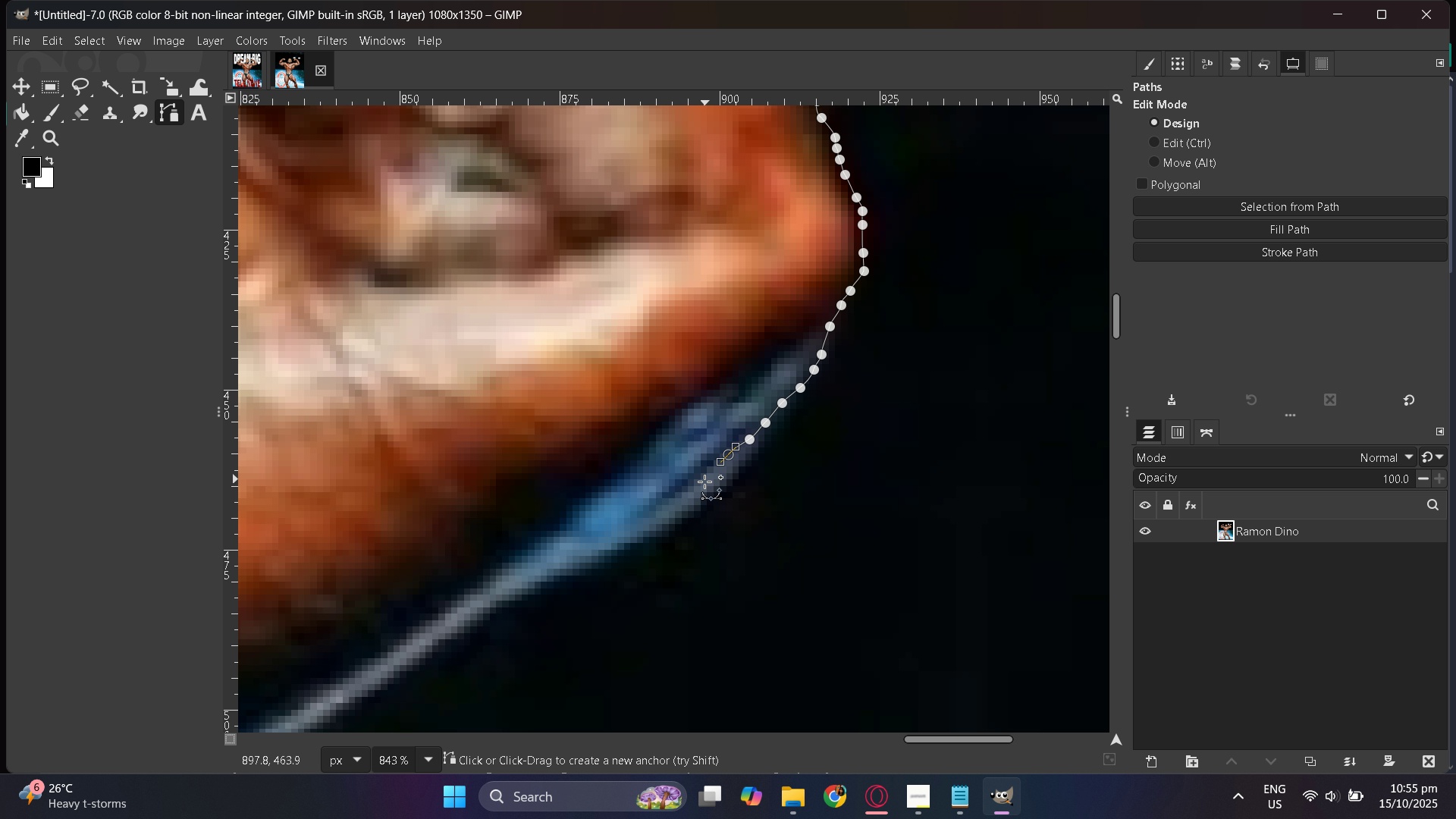 
left_click_drag(start_coordinate=[704, 482], to_coordinate=[698, 489])
 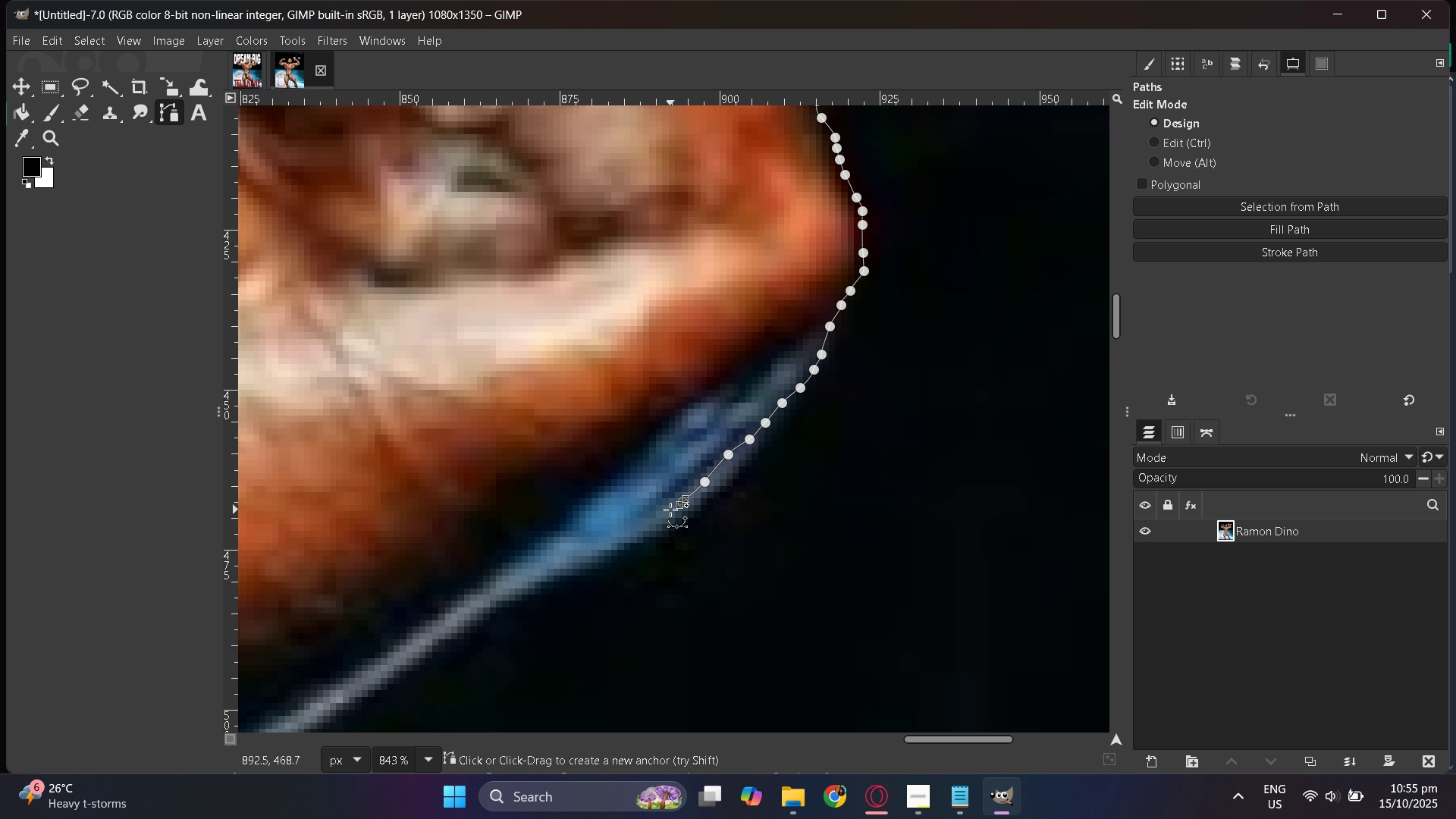 
hold_key(key=ControlLeft, duration=1.04)
scroll: coordinate [337, 529], scroll_direction: down, amount: 16.0
 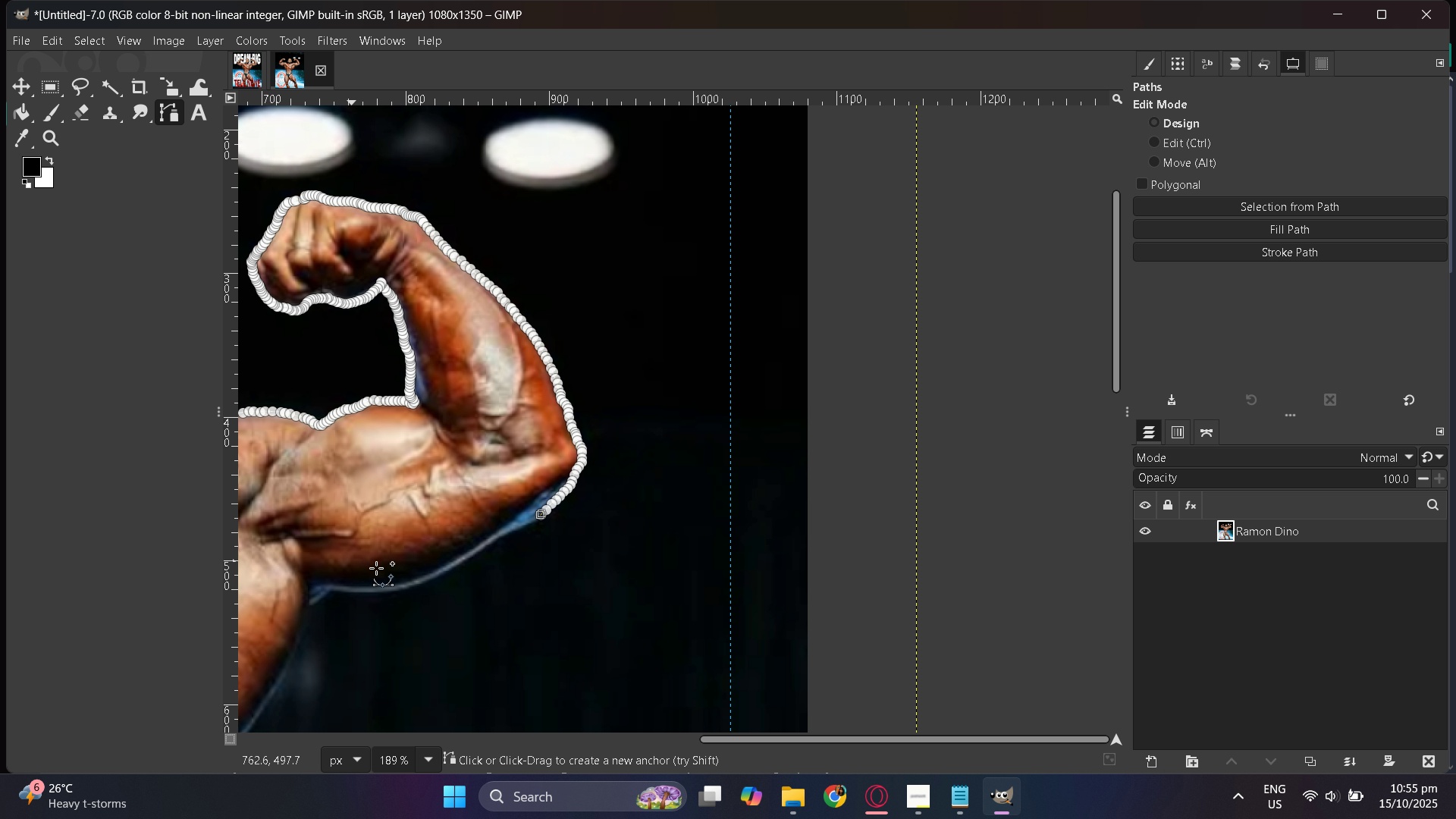 
hold_key(key=ControlLeft, duration=0.76)
scroll: coordinate [566, 550], scroll_direction: up, amount: 11.0
 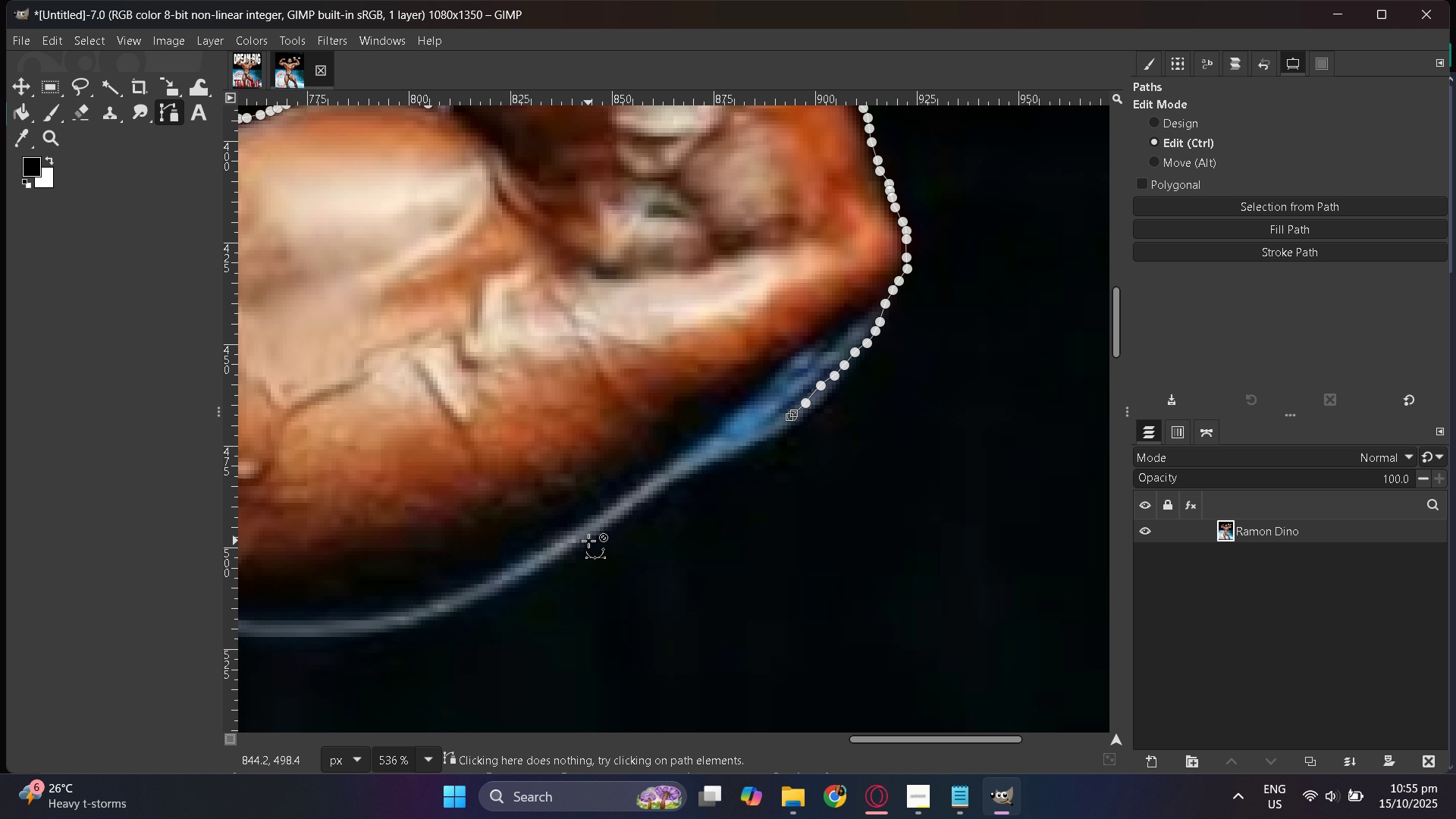 
key(Control+Z)
 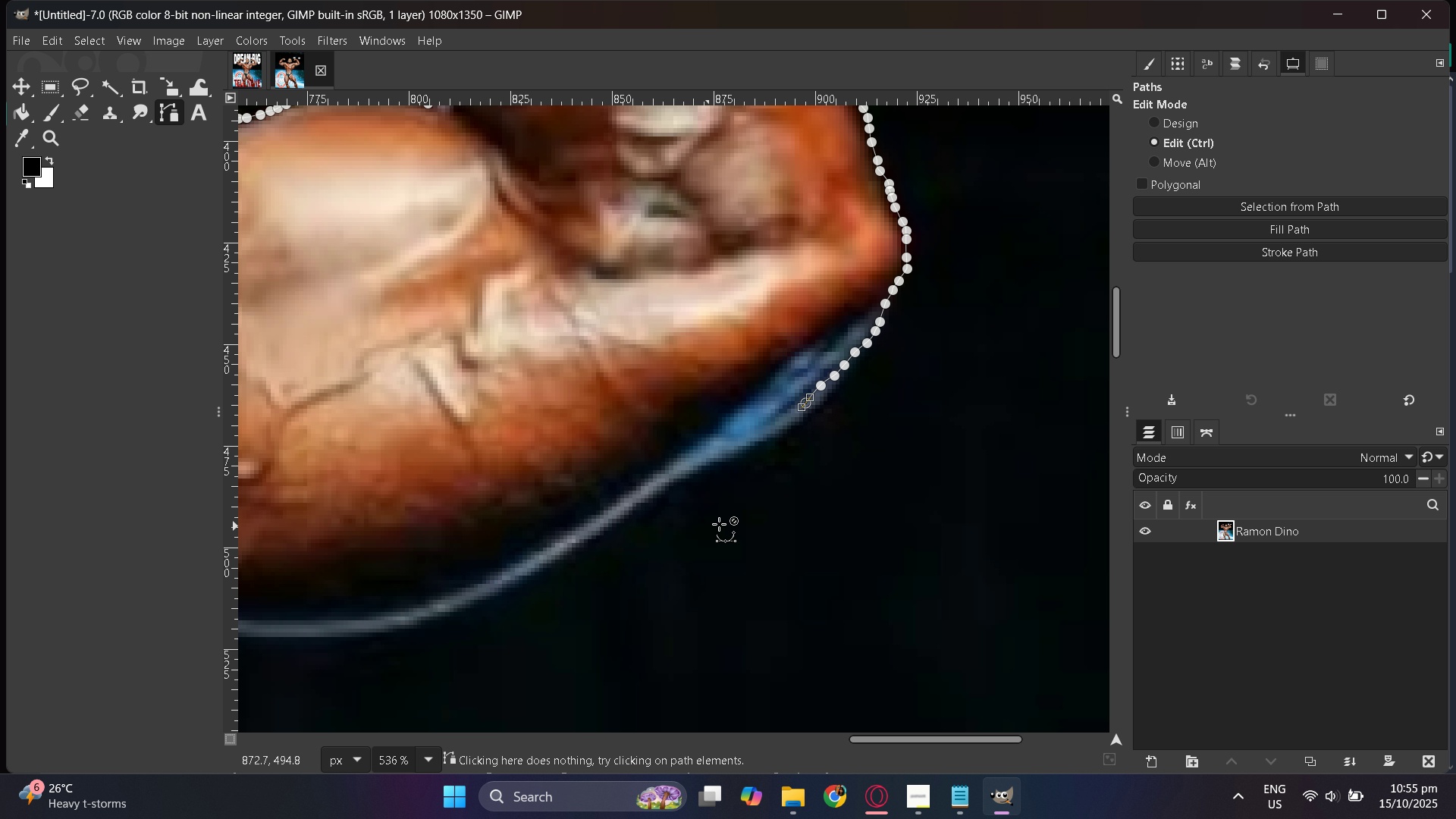 
key(Control+Z)
 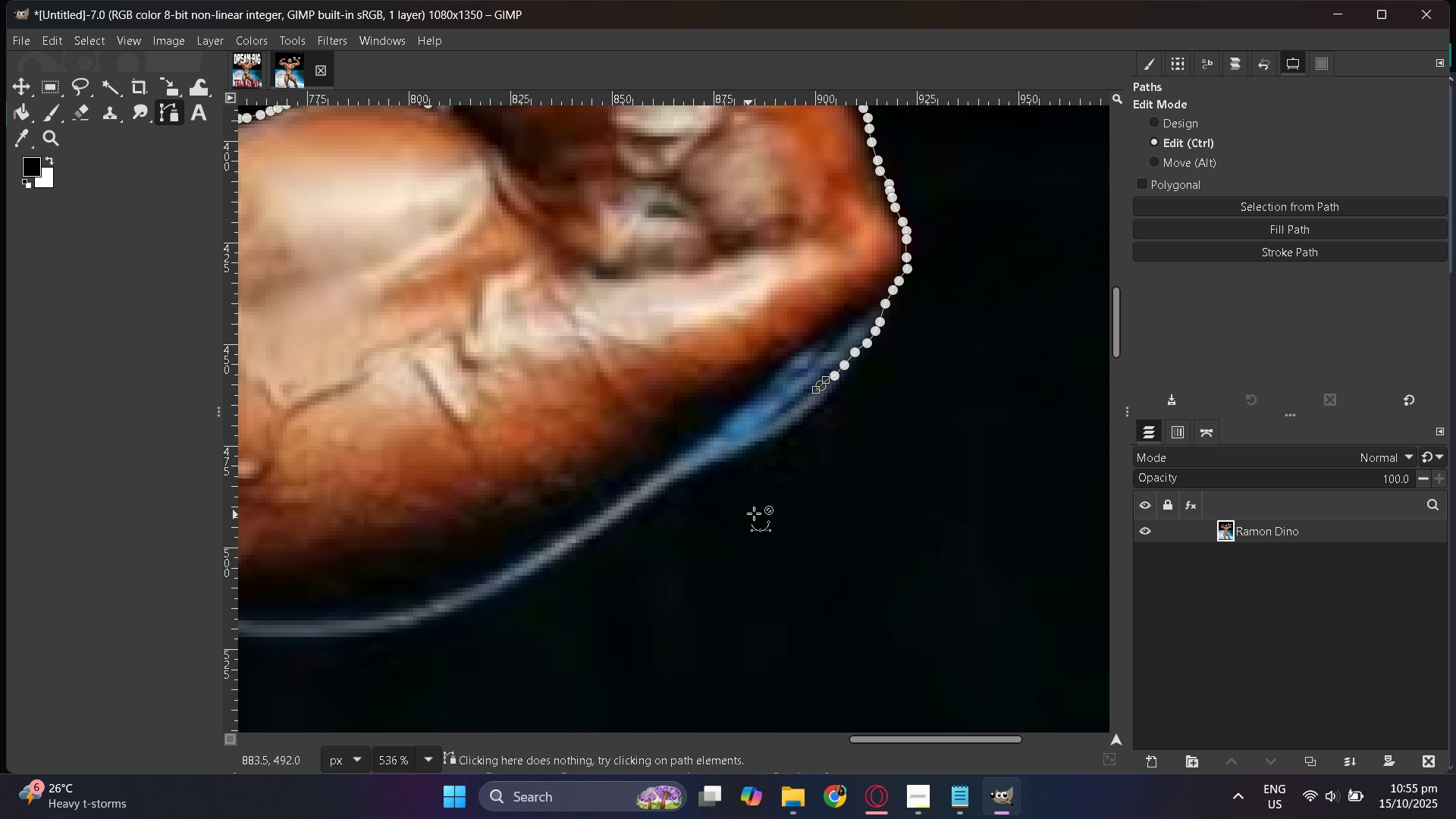 
key(Control+Z)
 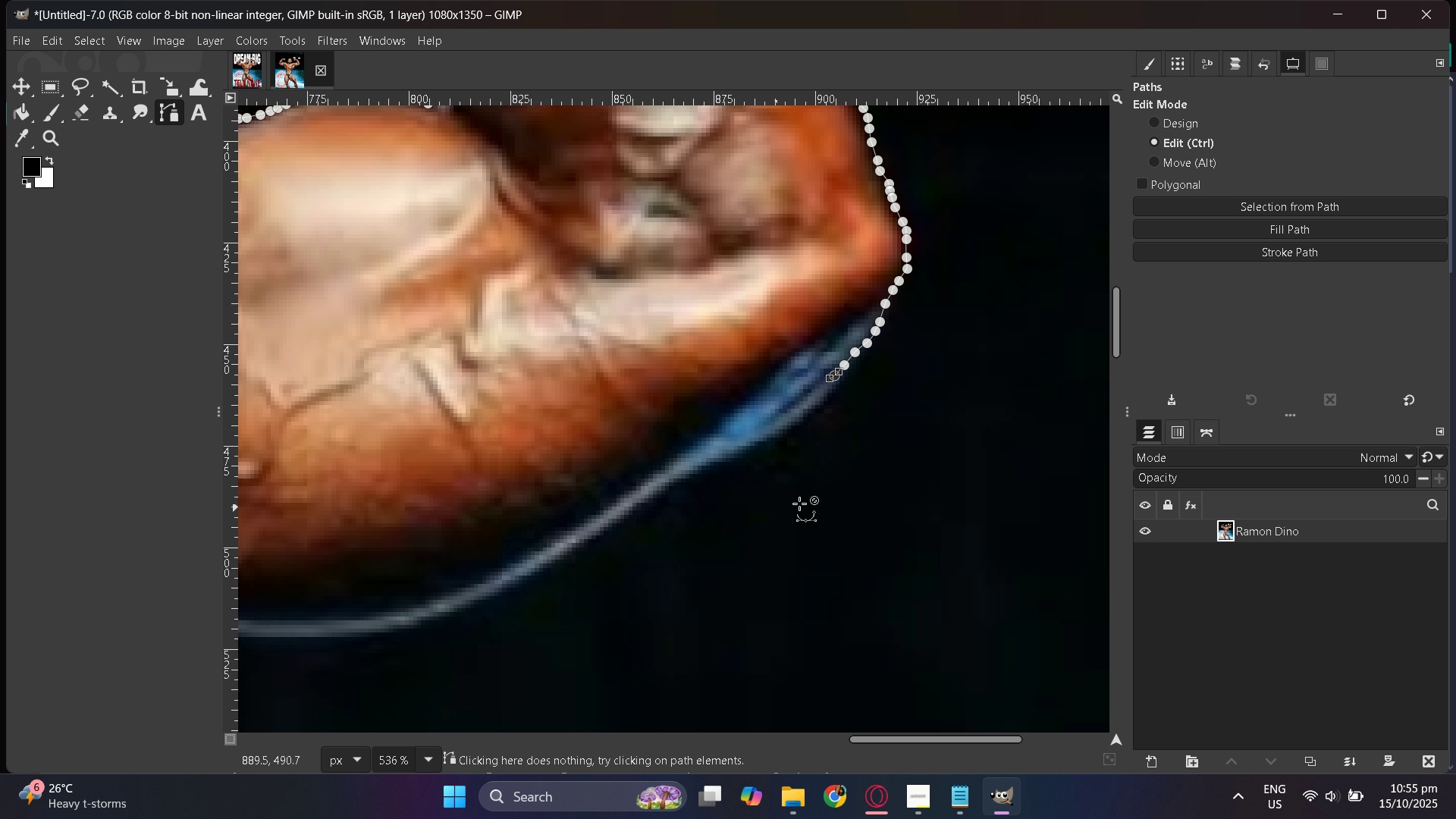 
key(Control+Z)
 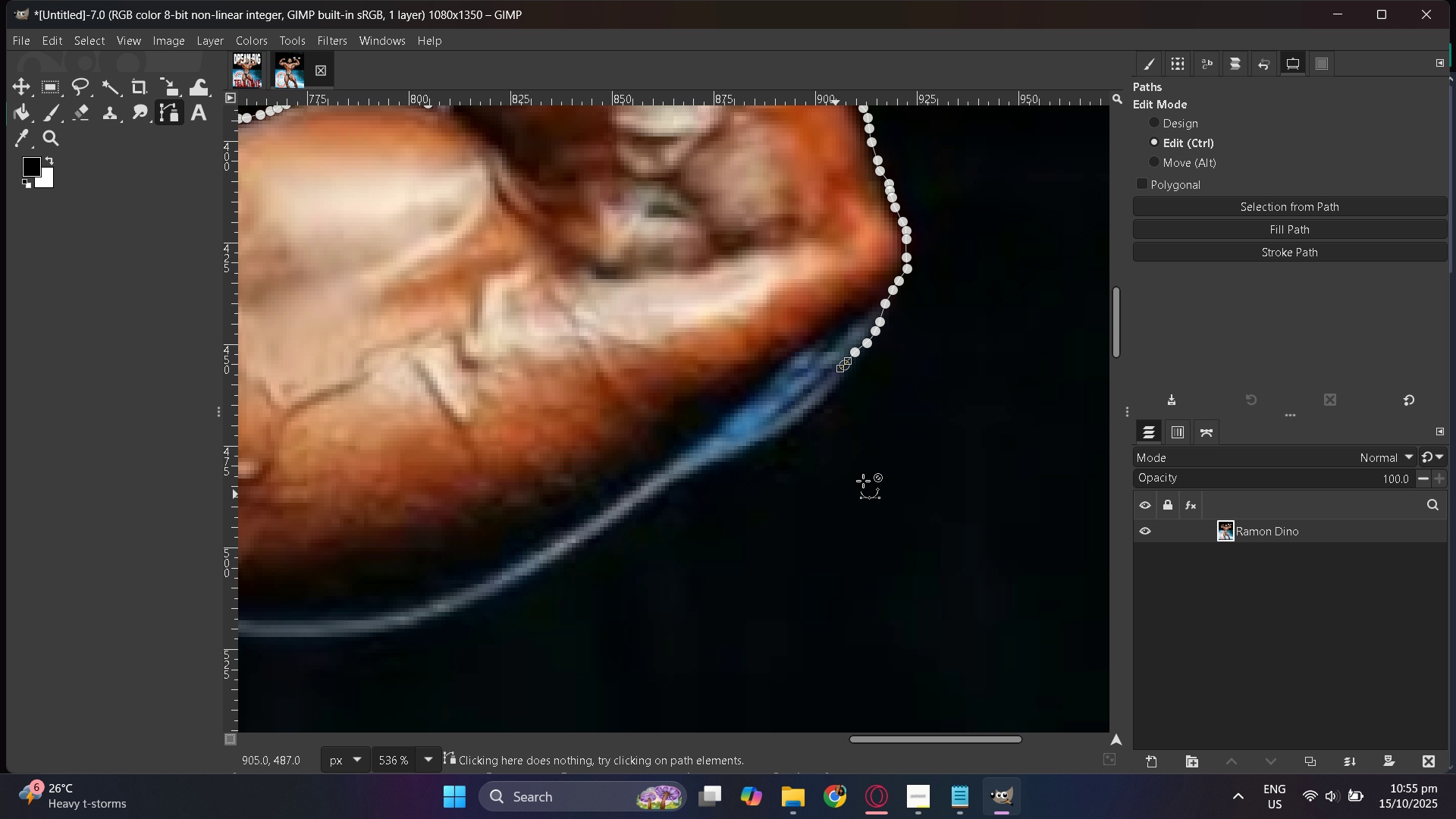 
key(Control+Z)
 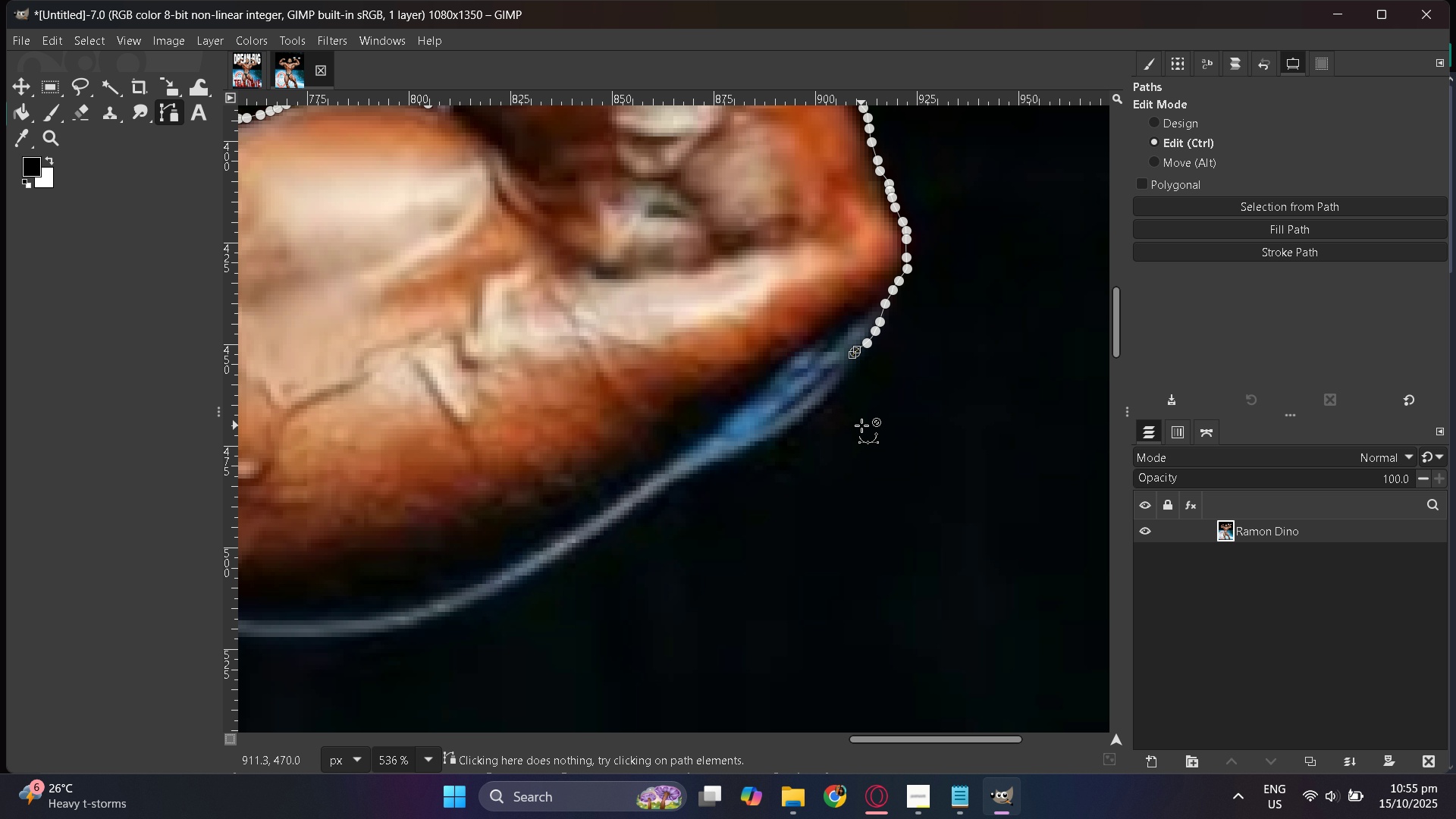 
key(Control+Z)
 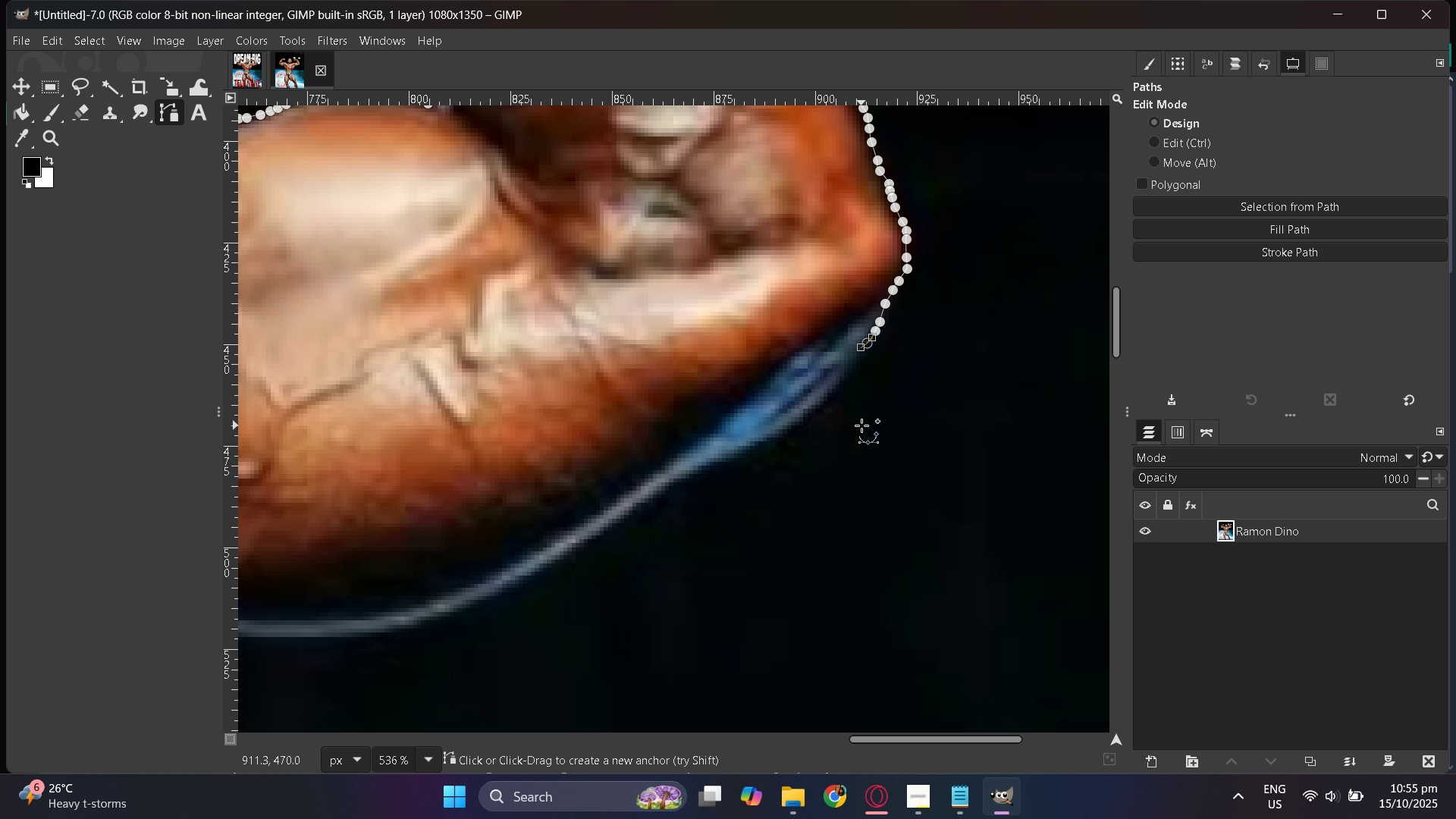 
scroll: coordinate [859, 425], scroll_direction: up, amount: 2.0
 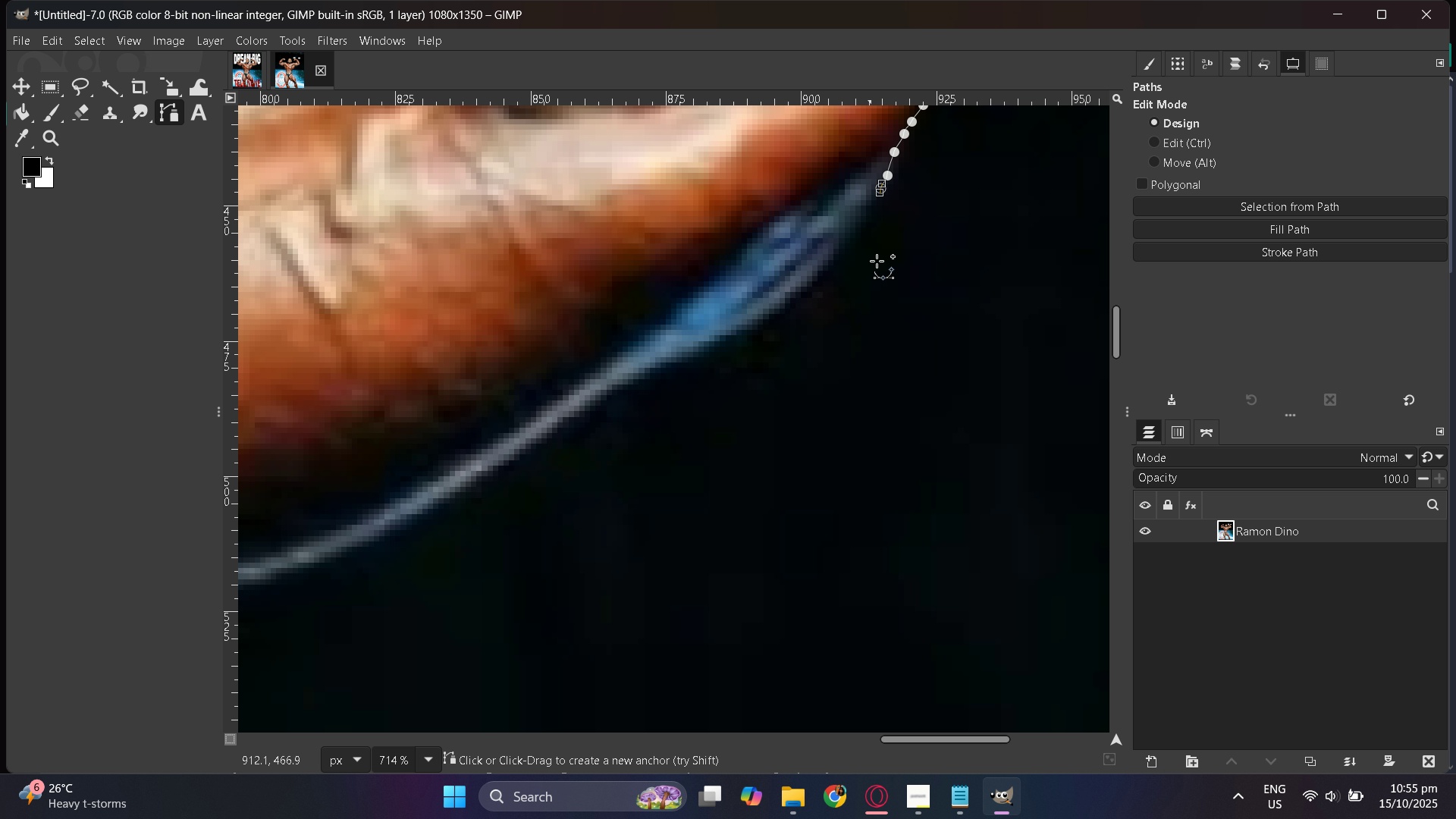 
key(Control+Z)
 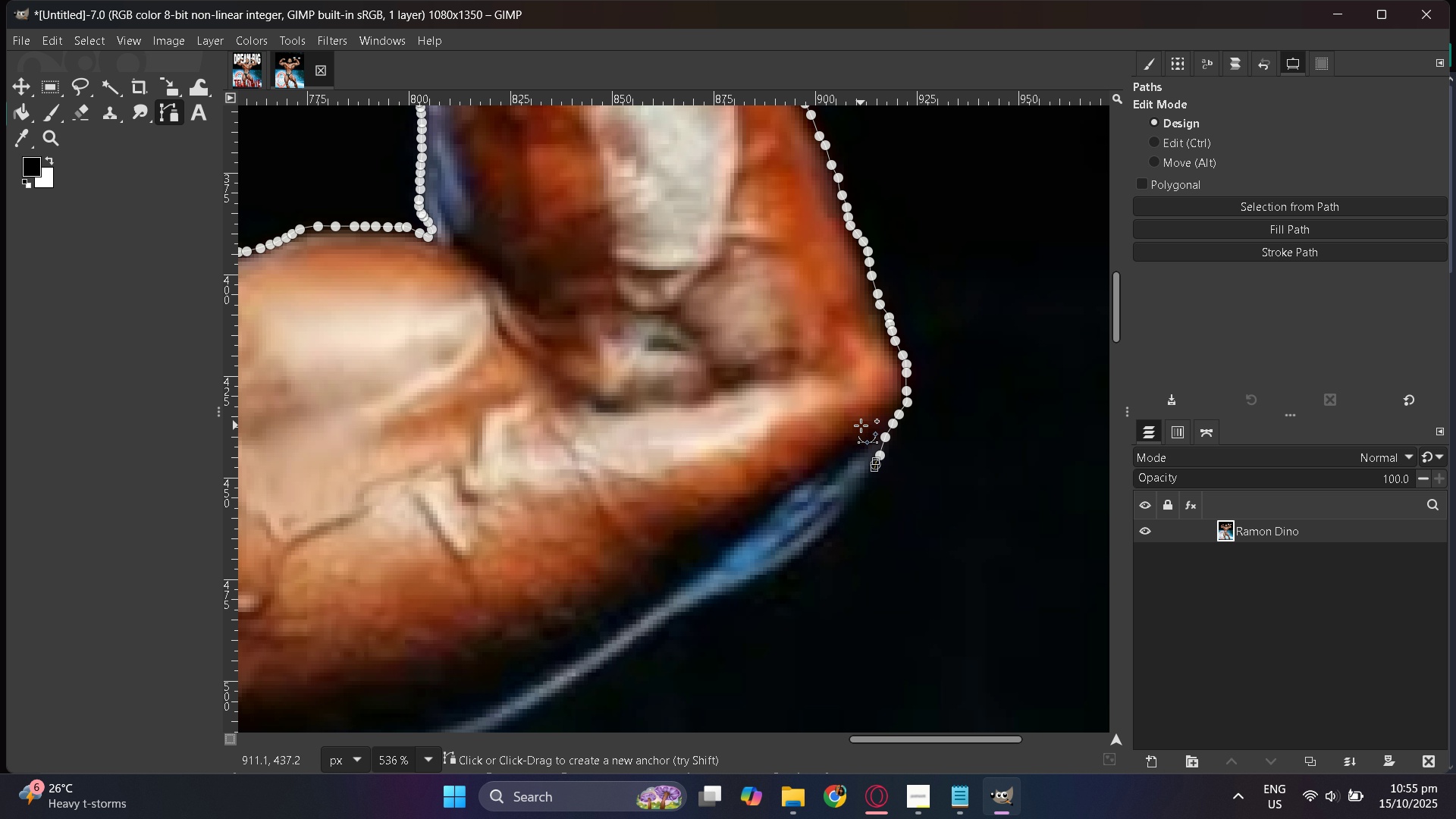 
hold_key(key=ControlLeft, duration=0.54)
 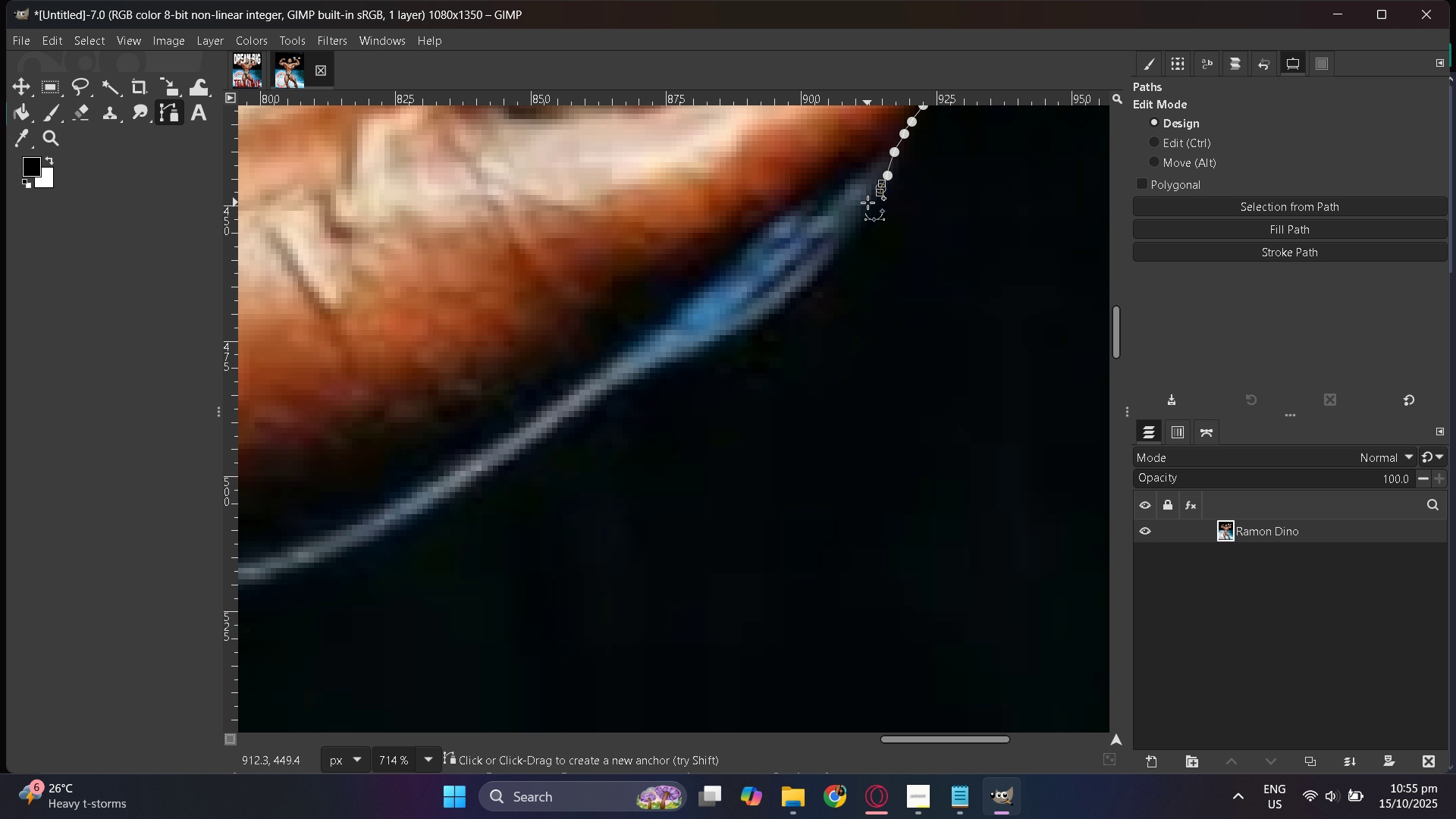 
left_click_drag(start_coordinate=[872, 201], to_coordinate=[867, 206])
 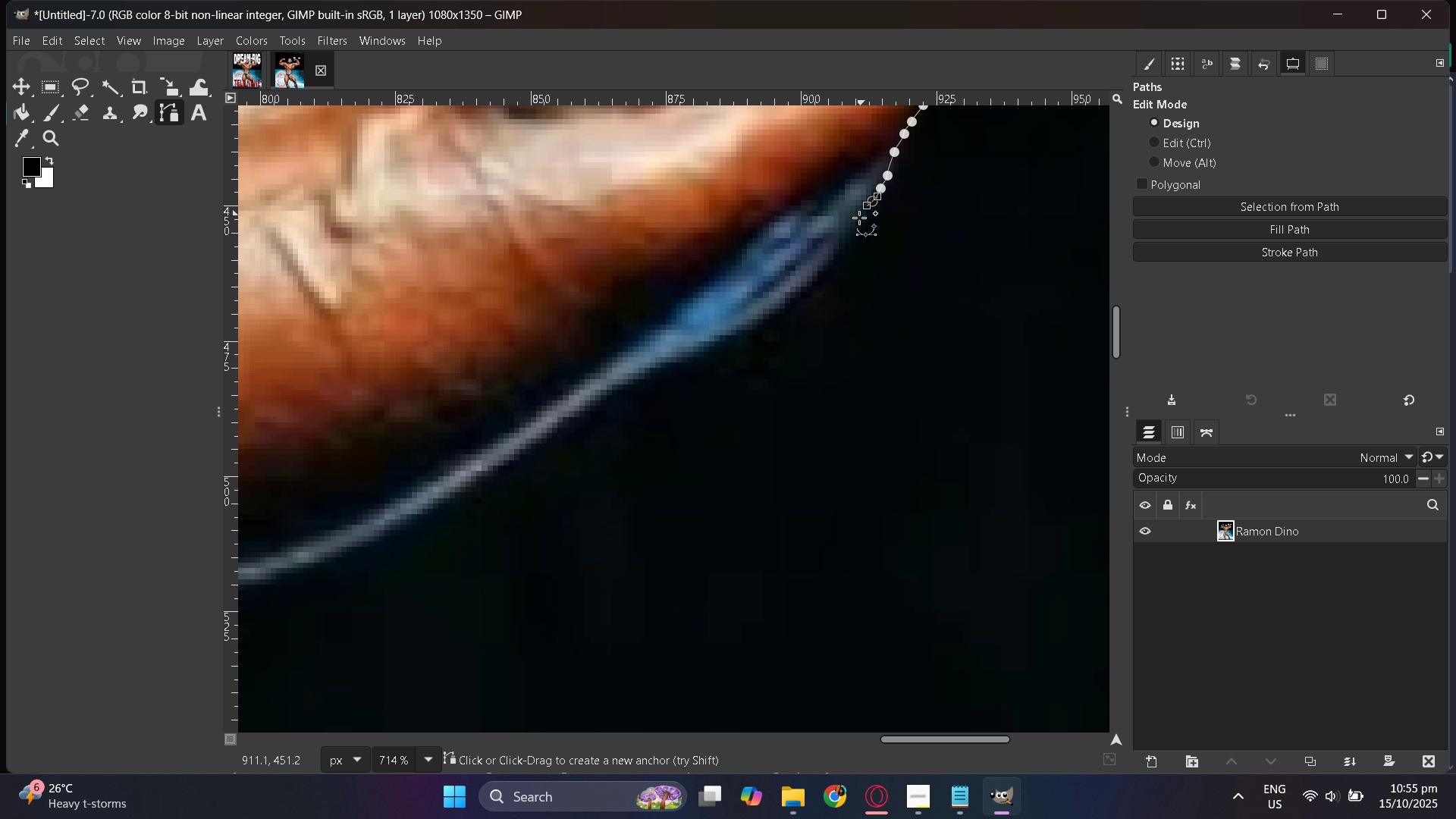 
left_click_drag(start_coordinate=[858, 220], to_coordinate=[854, 227])
 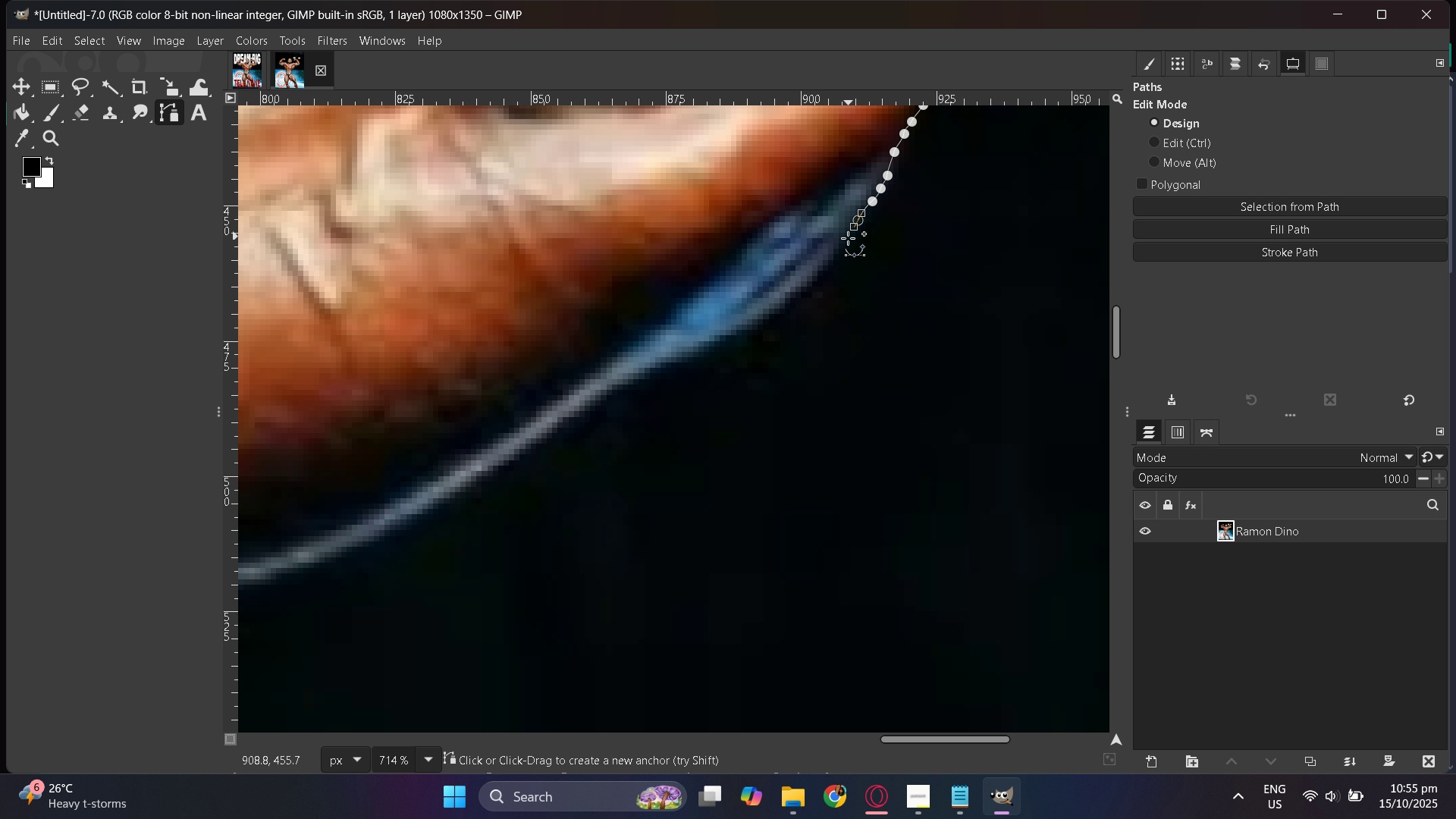 
left_click_drag(start_coordinate=[846, 240], to_coordinate=[842, 247])
 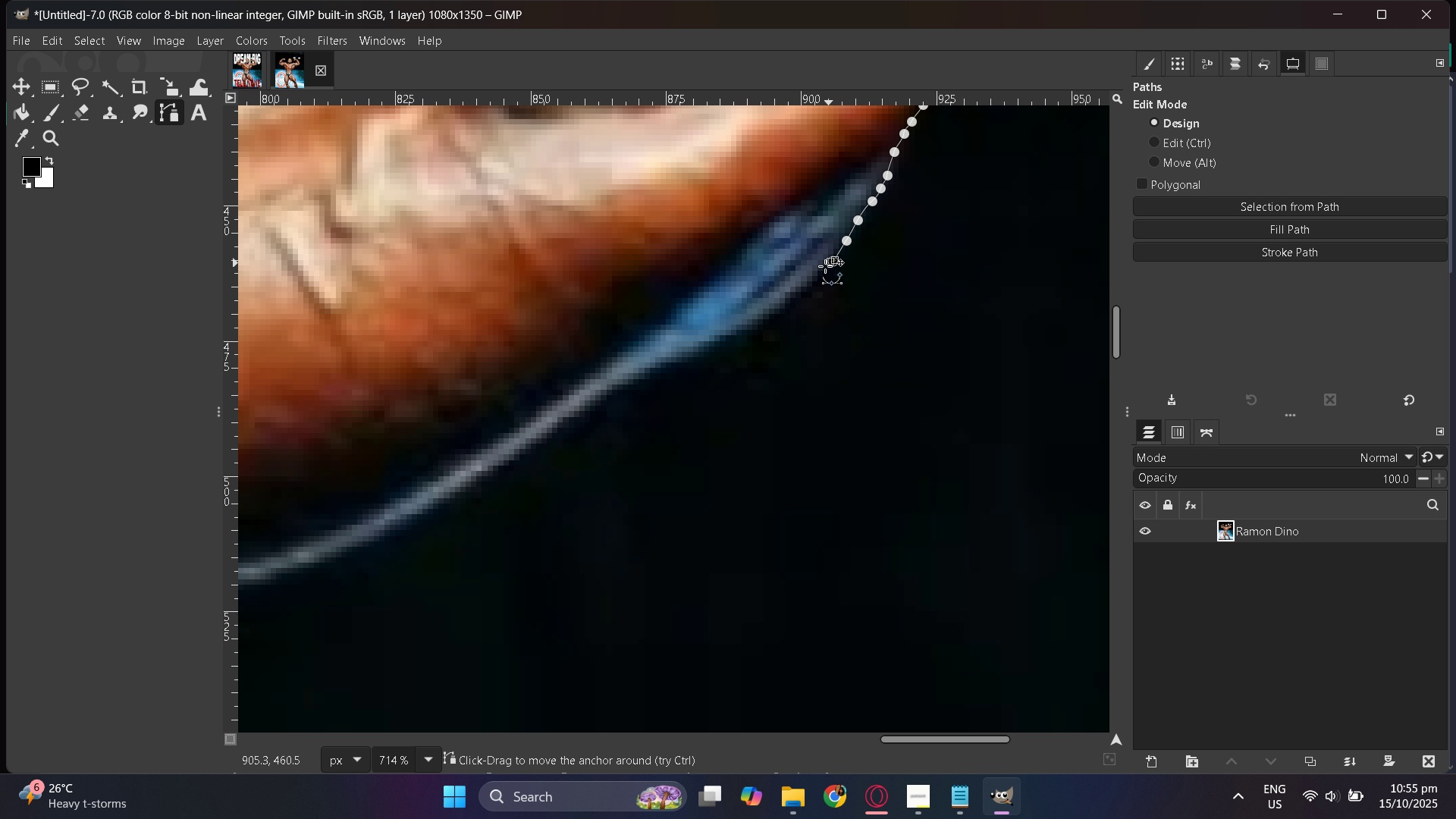 
left_click_drag(start_coordinate=[823, 271], to_coordinate=[819, 275])
 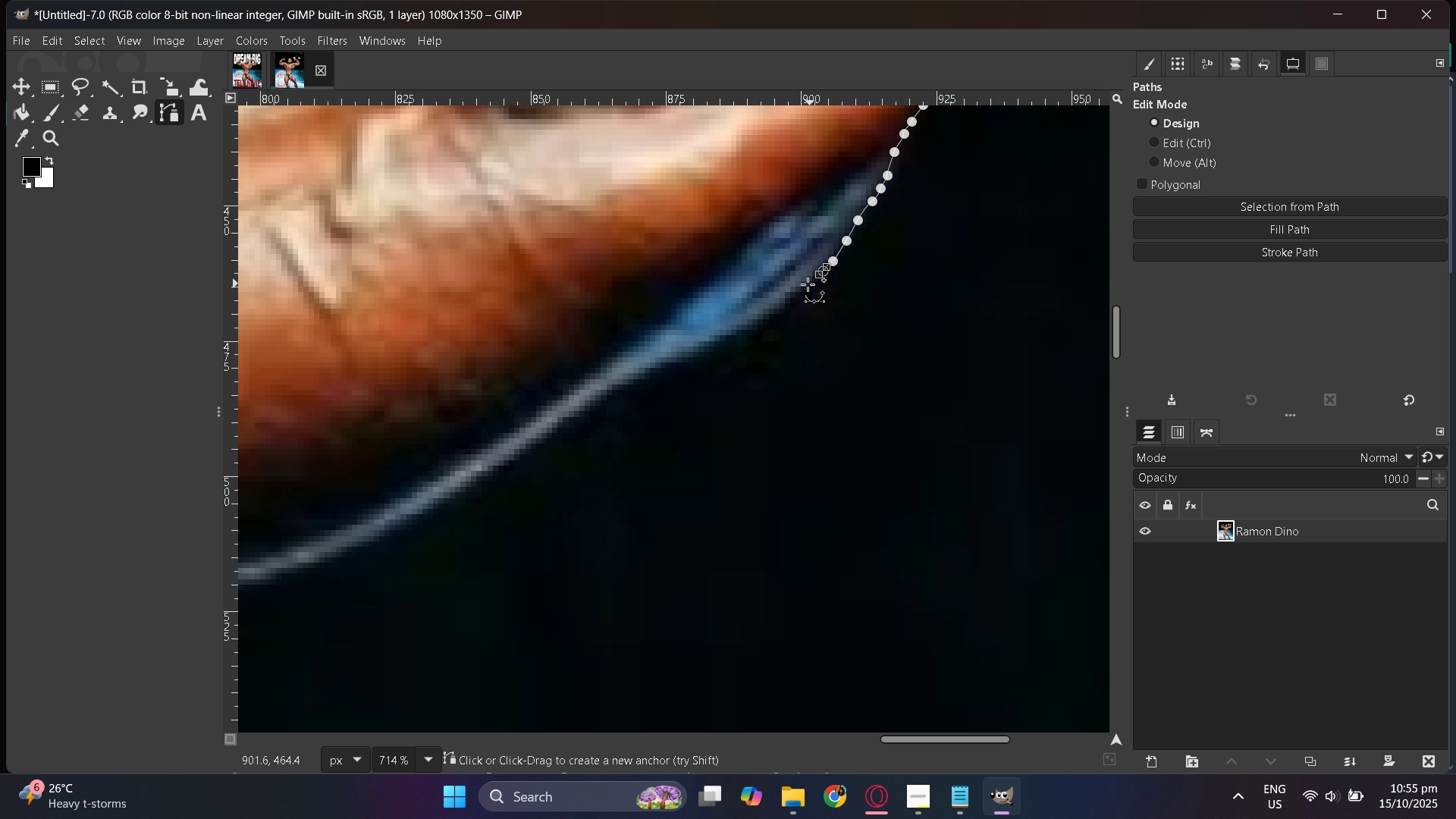 
left_click_drag(start_coordinate=[808, 284], to_coordinate=[803, 289])
 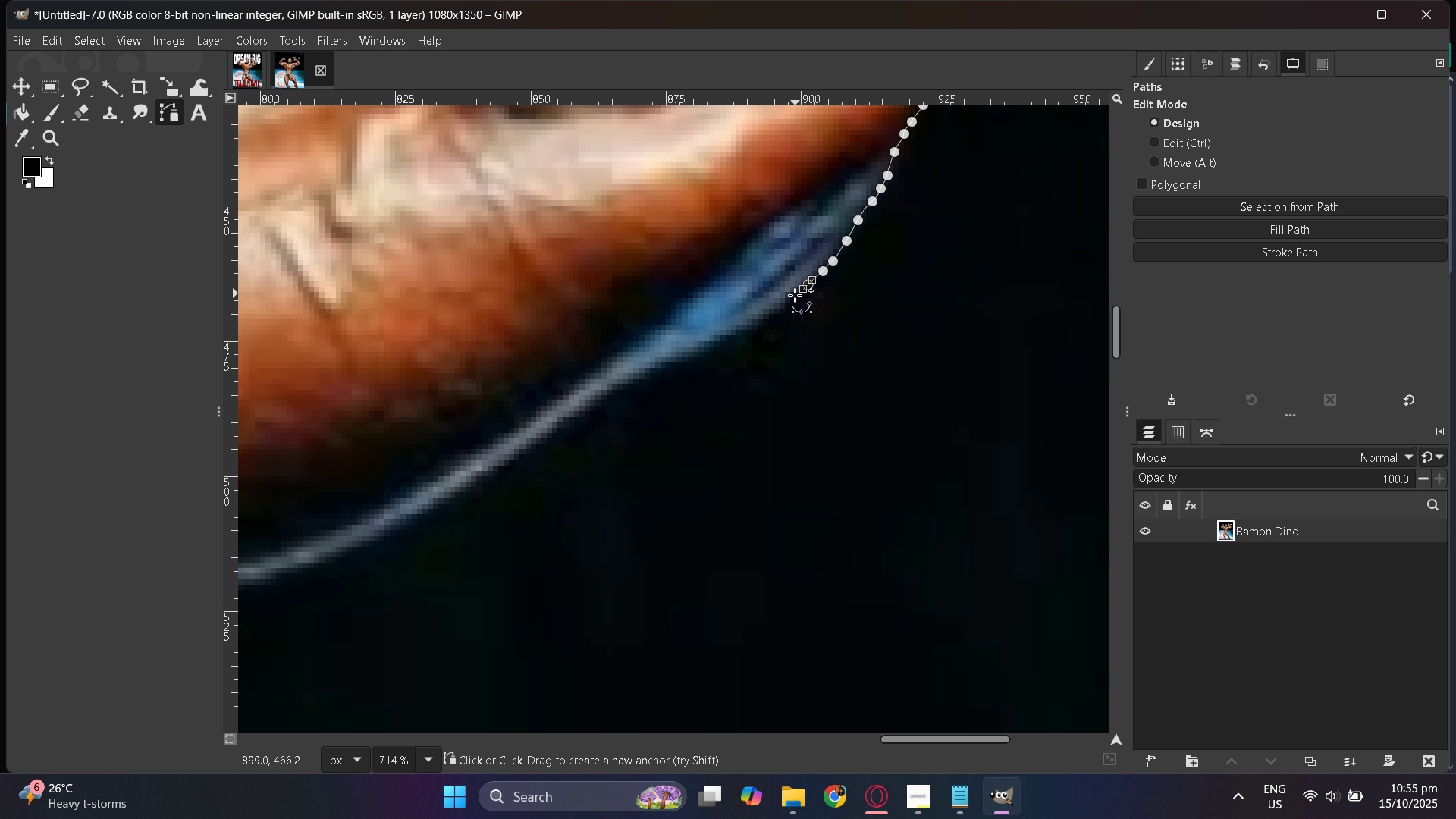 
left_click_drag(start_coordinate=[795, 293], to_coordinate=[789, 297])
 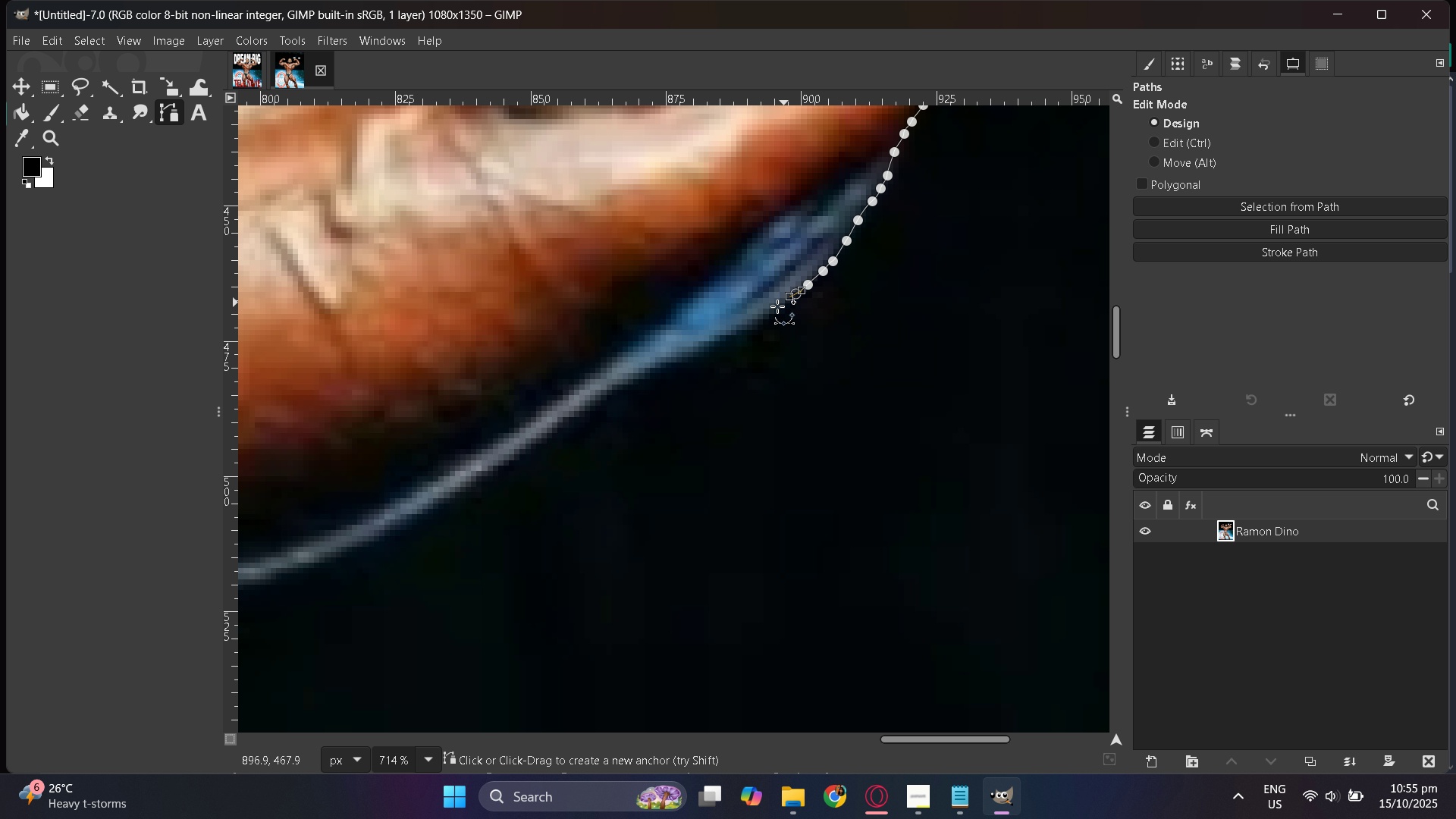 
left_click_drag(start_coordinate=[776, 306], to_coordinate=[768, 312])
 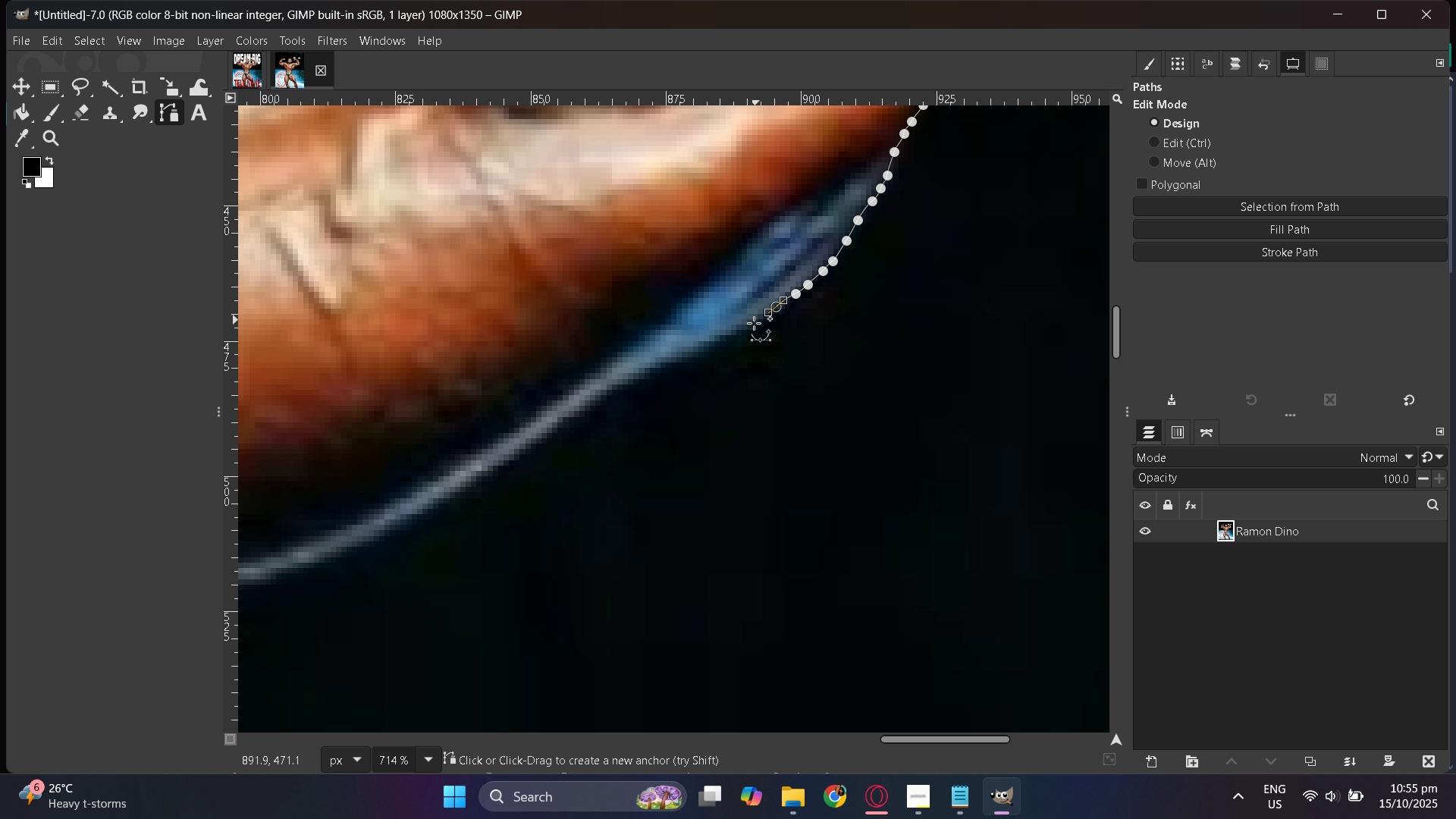 
left_click_drag(start_coordinate=[752, 325], to_coordinate=[744, 331])
 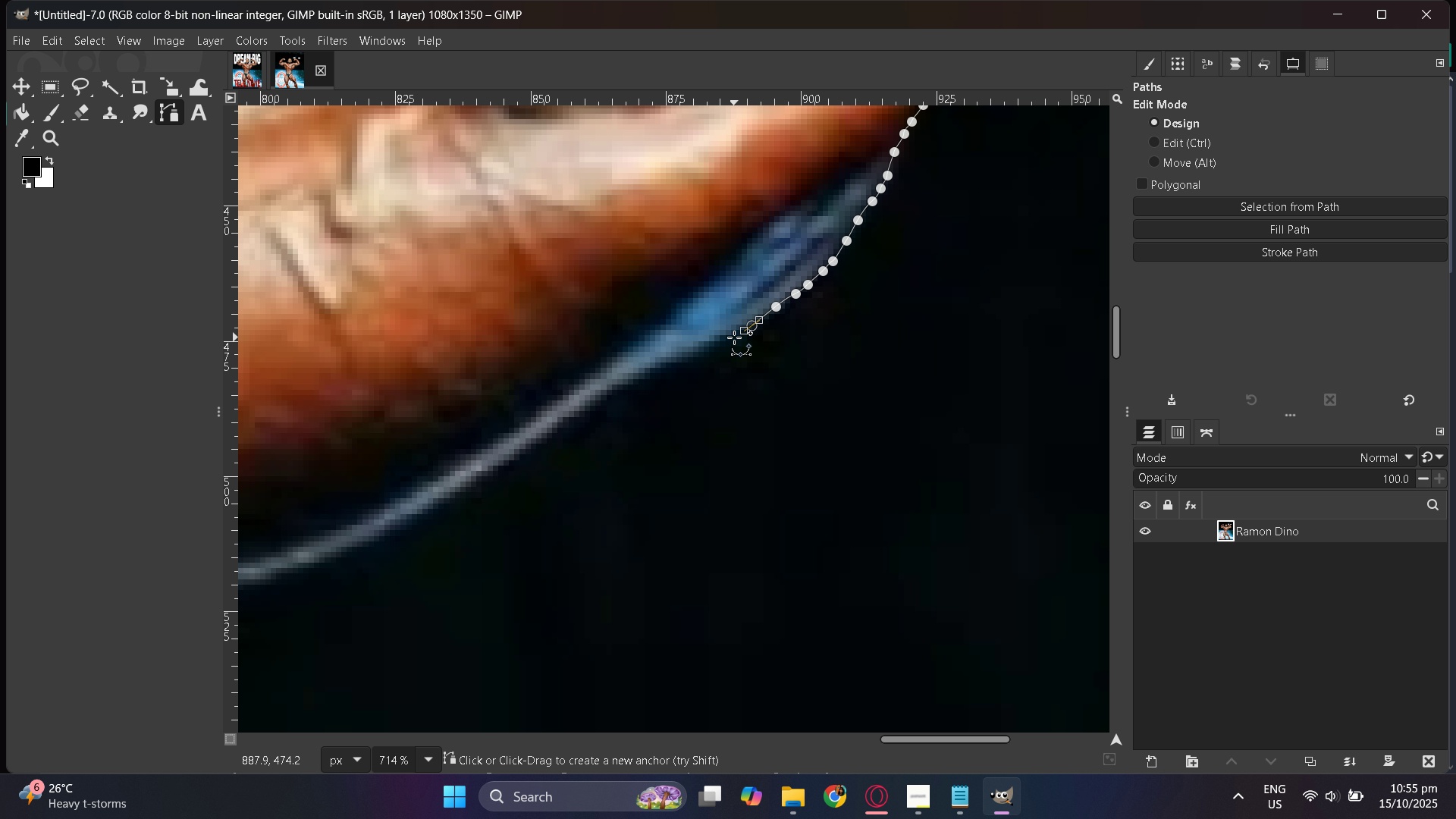 
left_click_drag(start_coordinate=[734, 337], to_coordinate=[727, 340])
 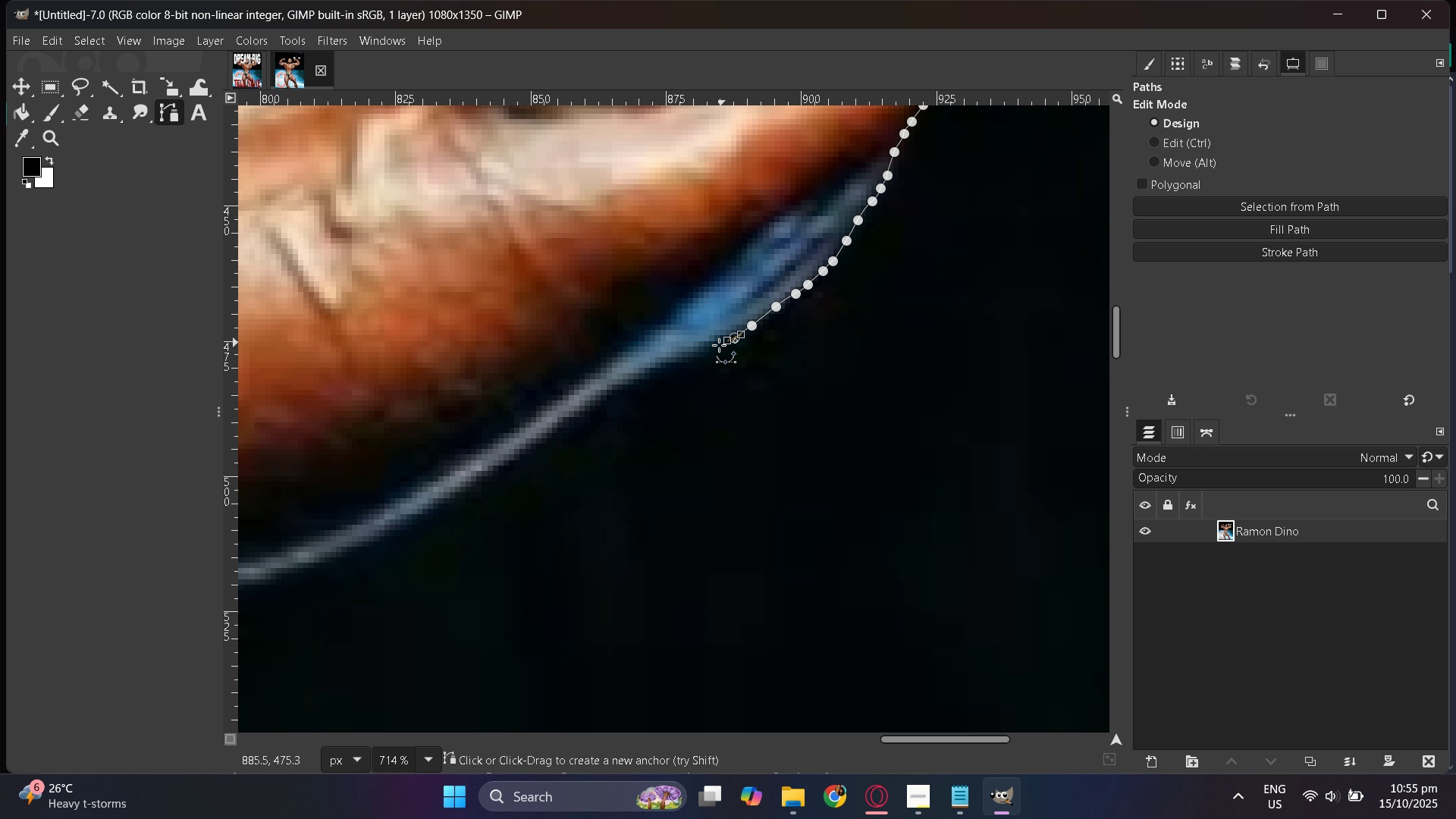 
left_click_drag(start_coordinate=[716, 346], to_coordinate=[708, 349])
 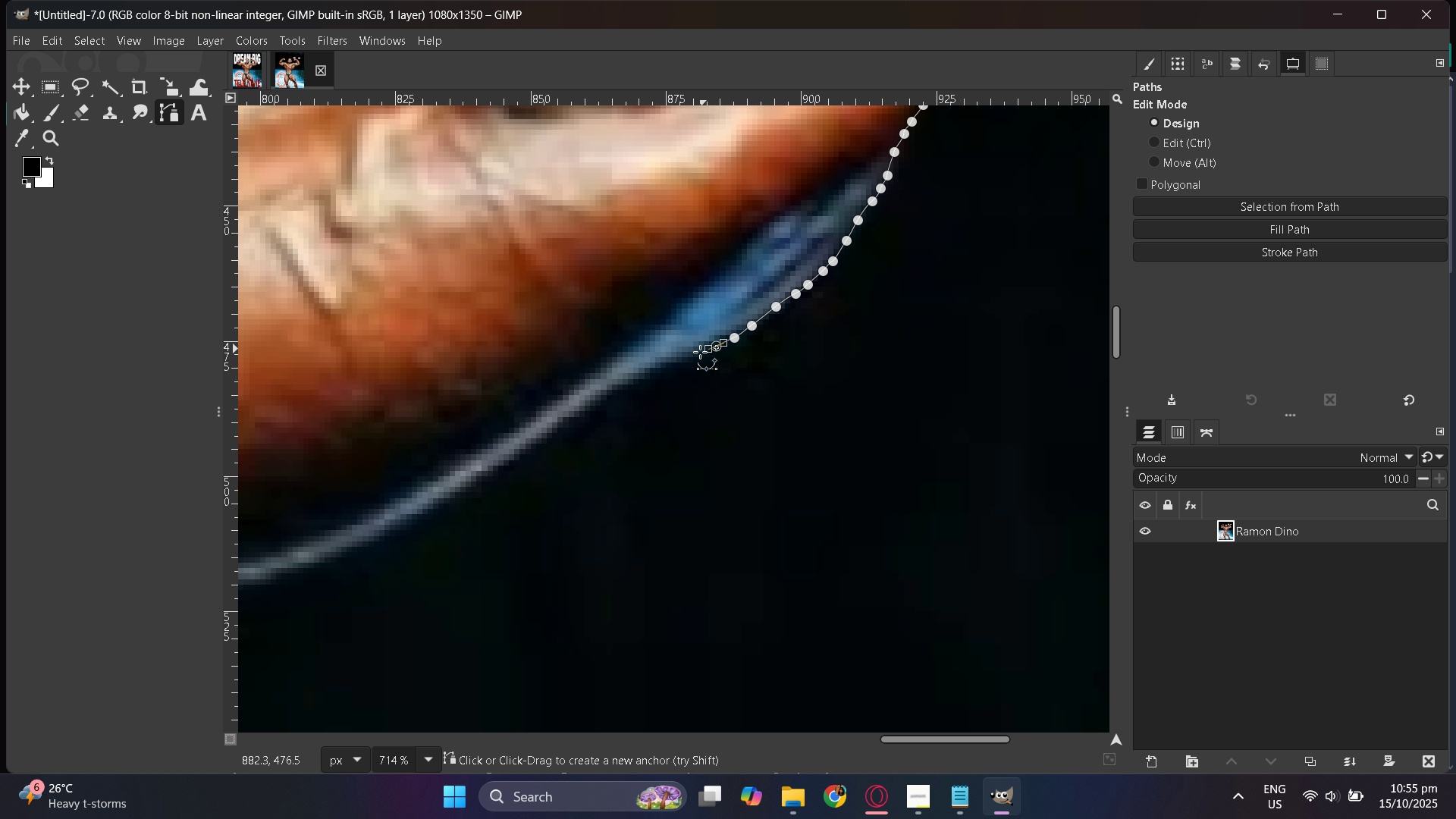 
left_click_drag(start_coordinate=[698, 352], to_coordinate=[690, 356])
 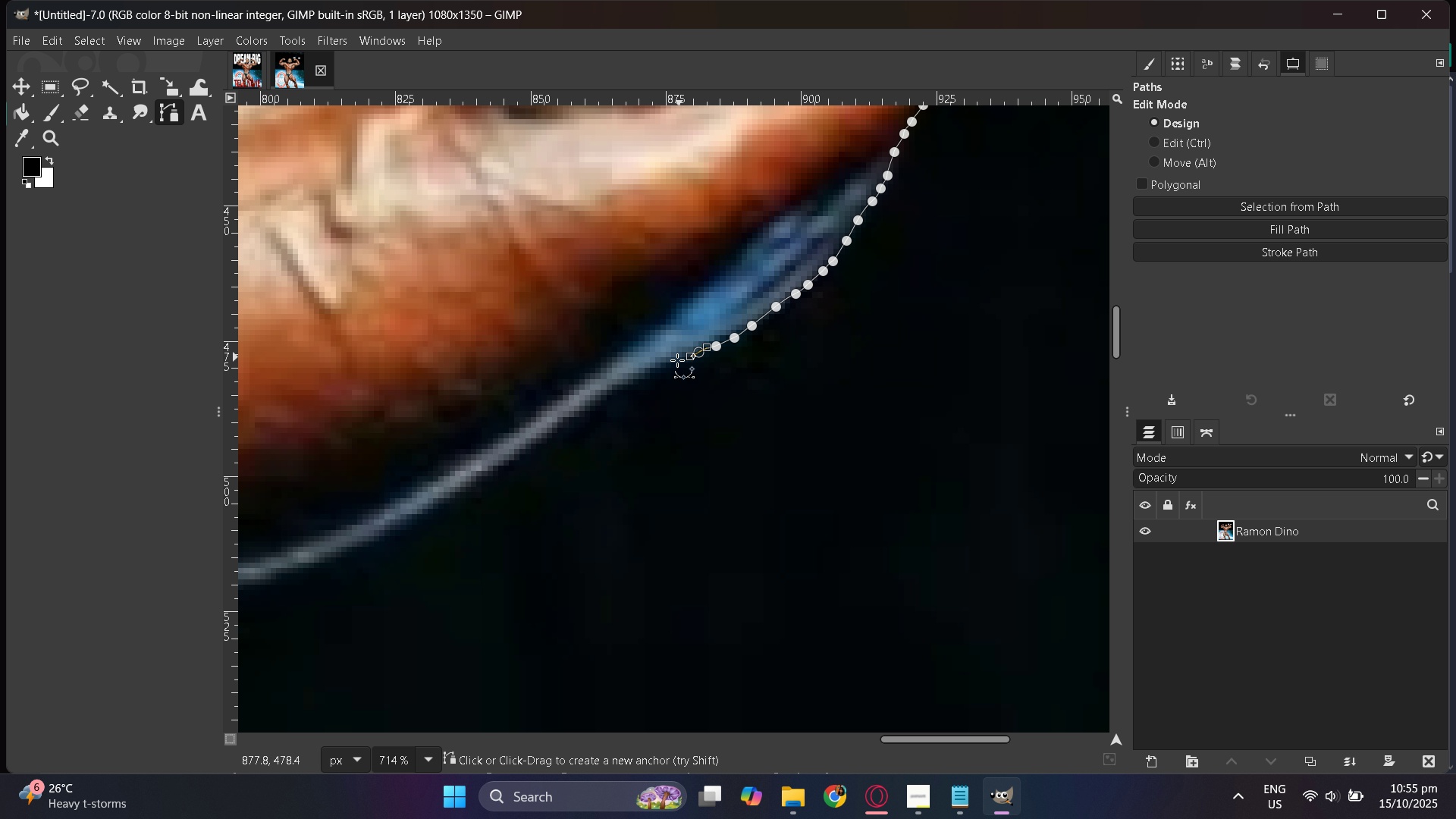 
left_click_drag(start_coordinate=[679, 359], to_coordinate=[667, 362])
 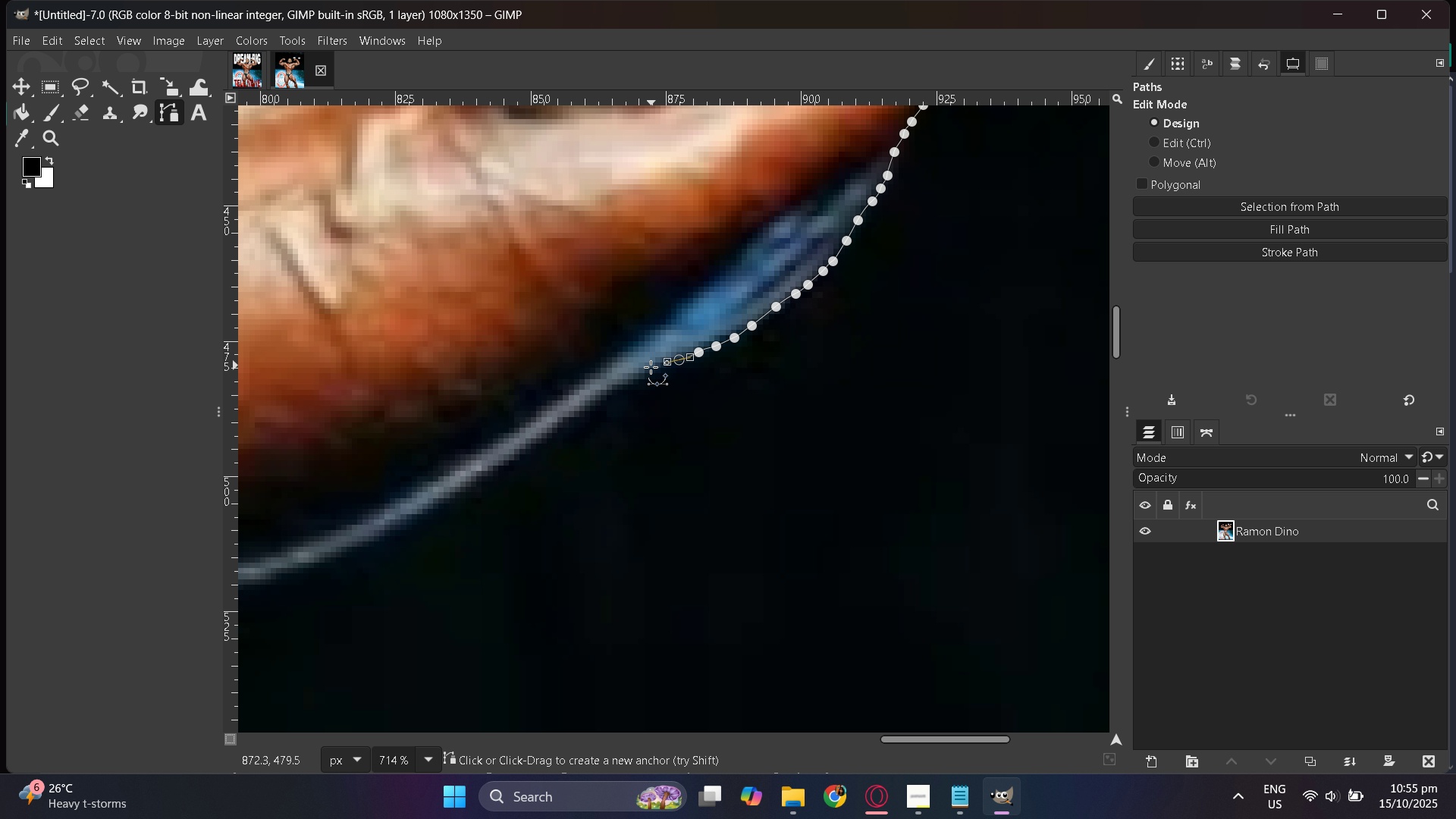 
left_click_drag(start_coordinate=[649, 368], to_coordinate=[642, 371])
 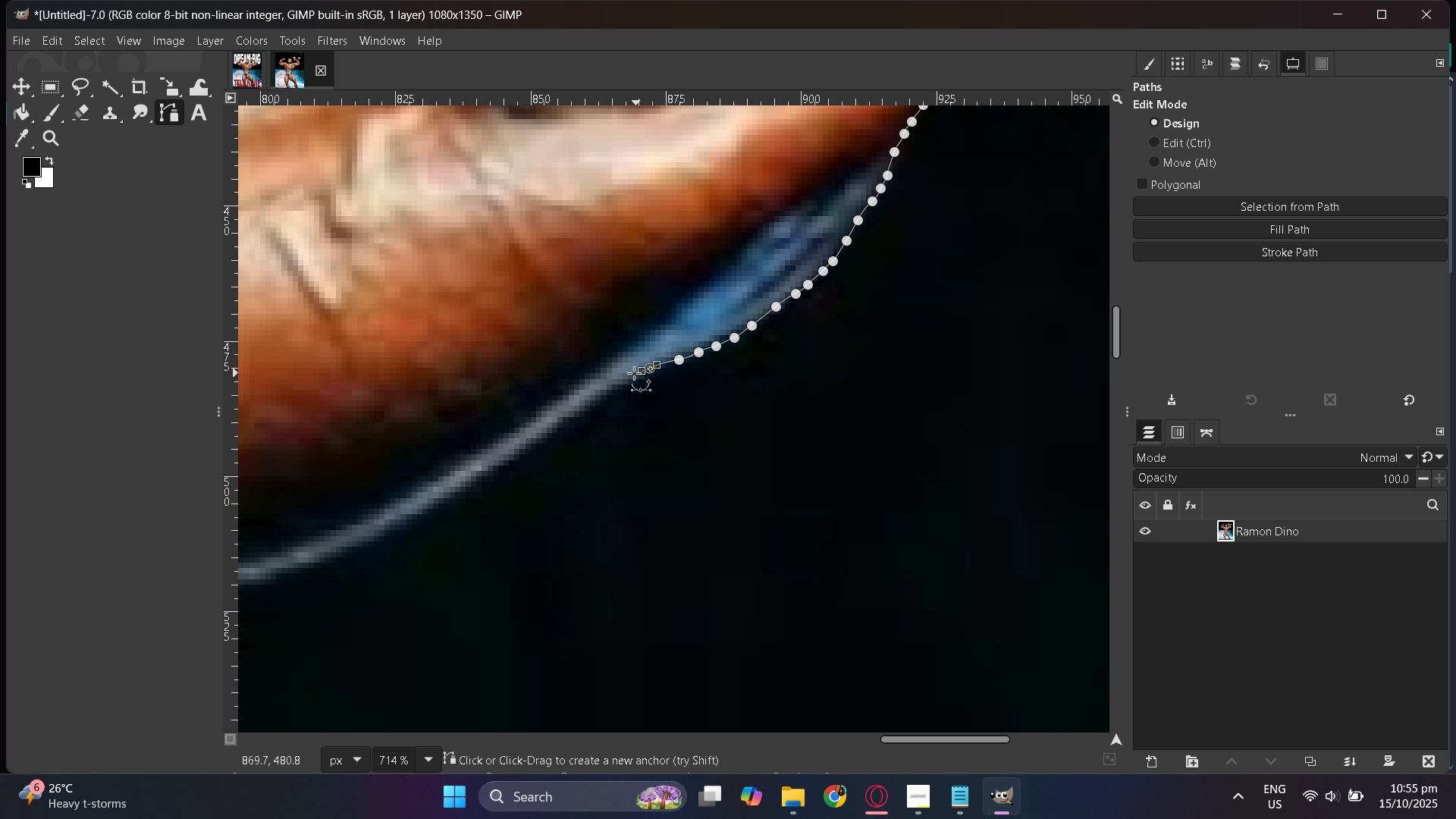 
left_click_drag(start_coordinate=[633, 375], to_coordinate=[626, 379])
 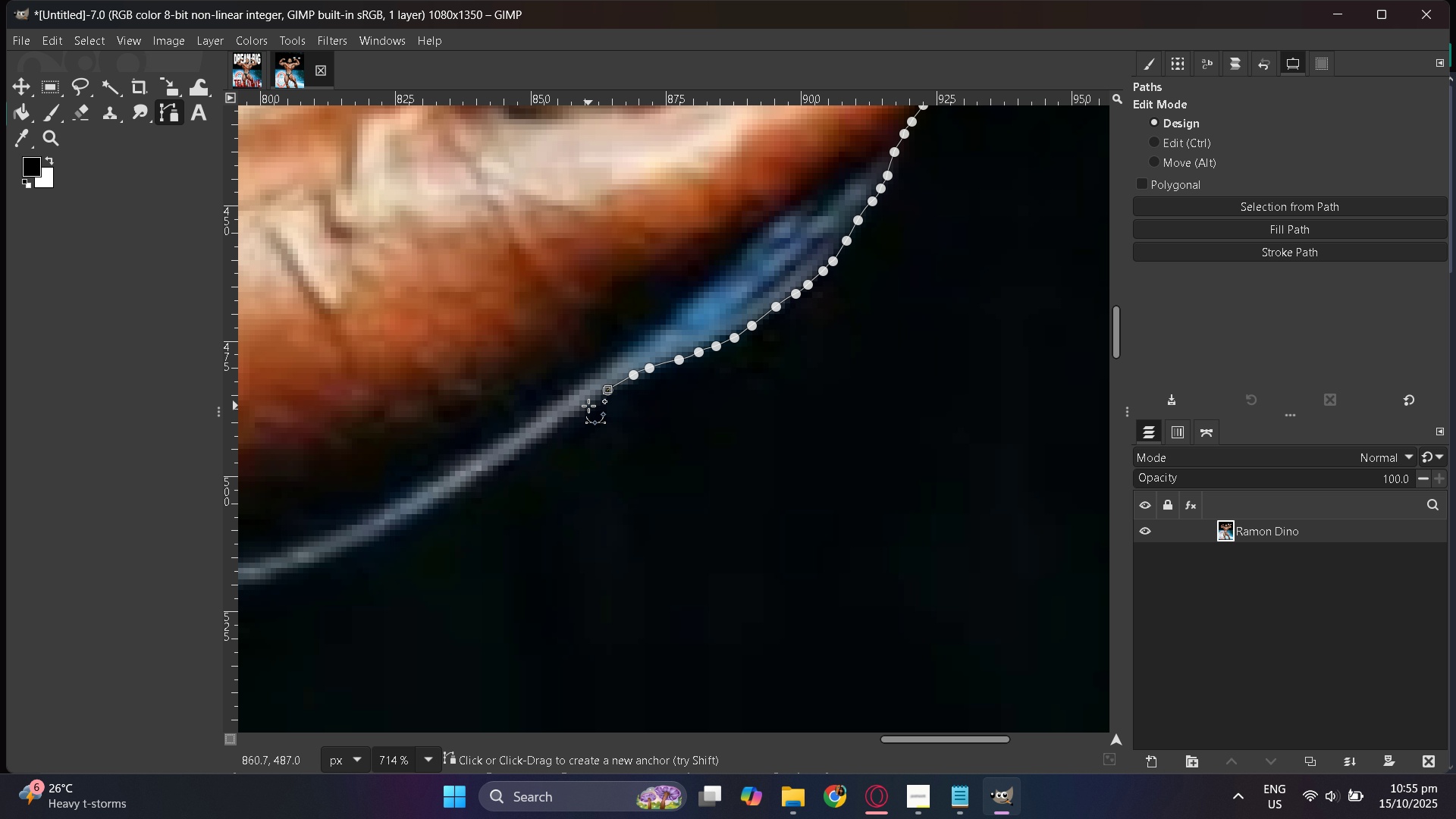 
left_click_drag(start_coordinate=[579, 414], to_coordinate=[571, 420])
 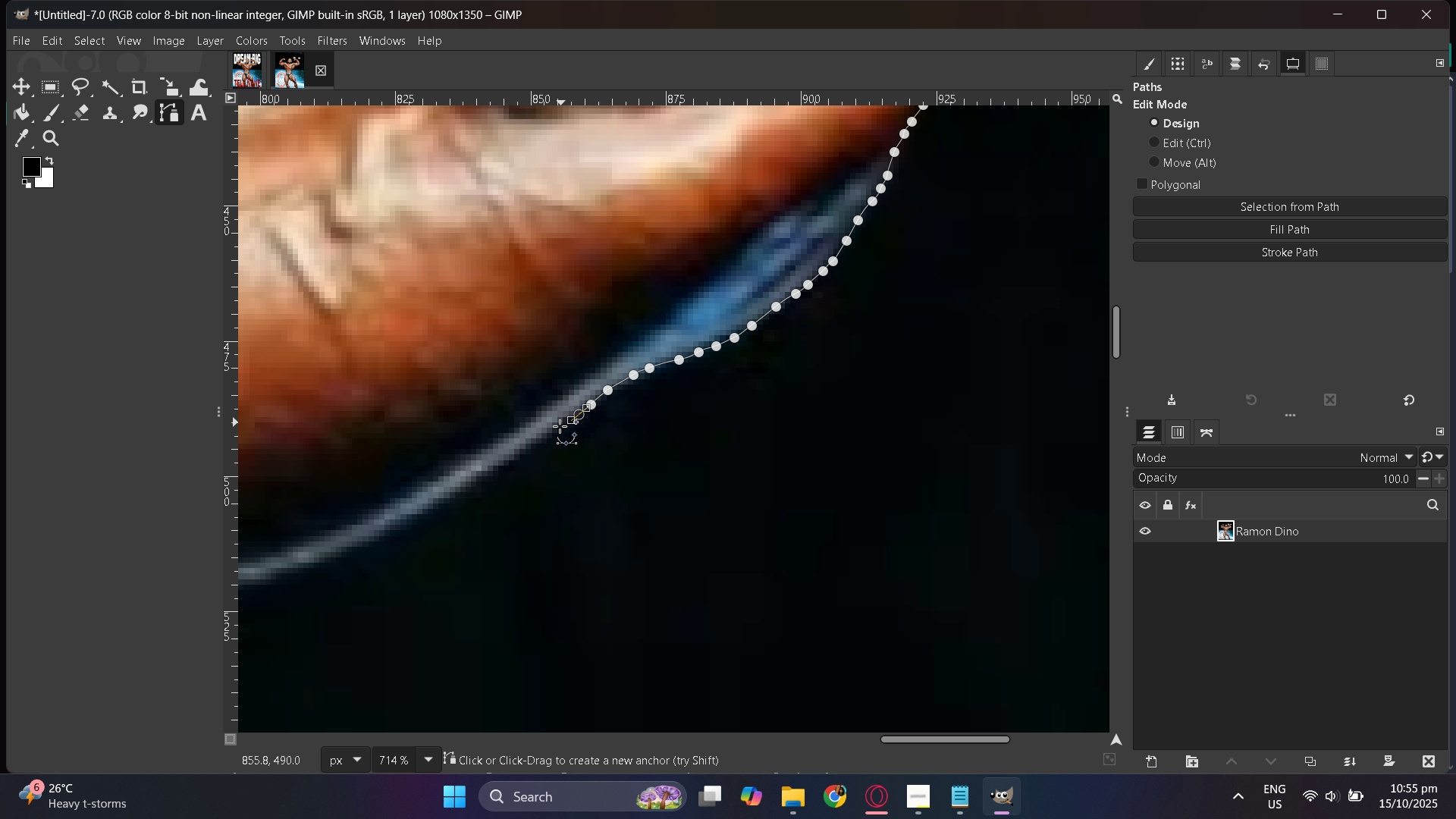 
left_click_drag(start_coordinate=[560, 425], to_coordinate=[553, 431])
 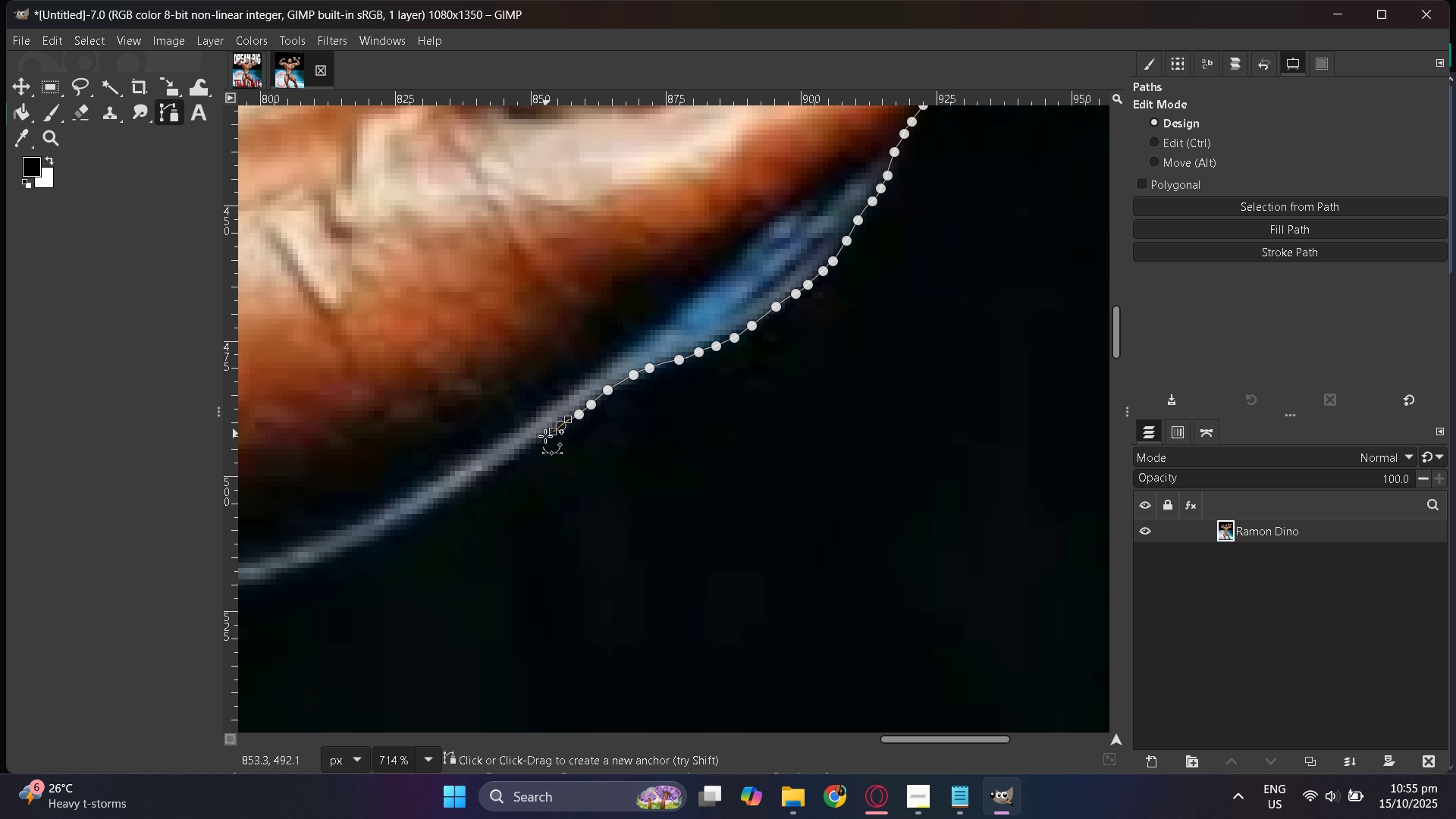 
left_click_drag(start_coordinate=[545, 436], to_coordinate=[537, 441])
 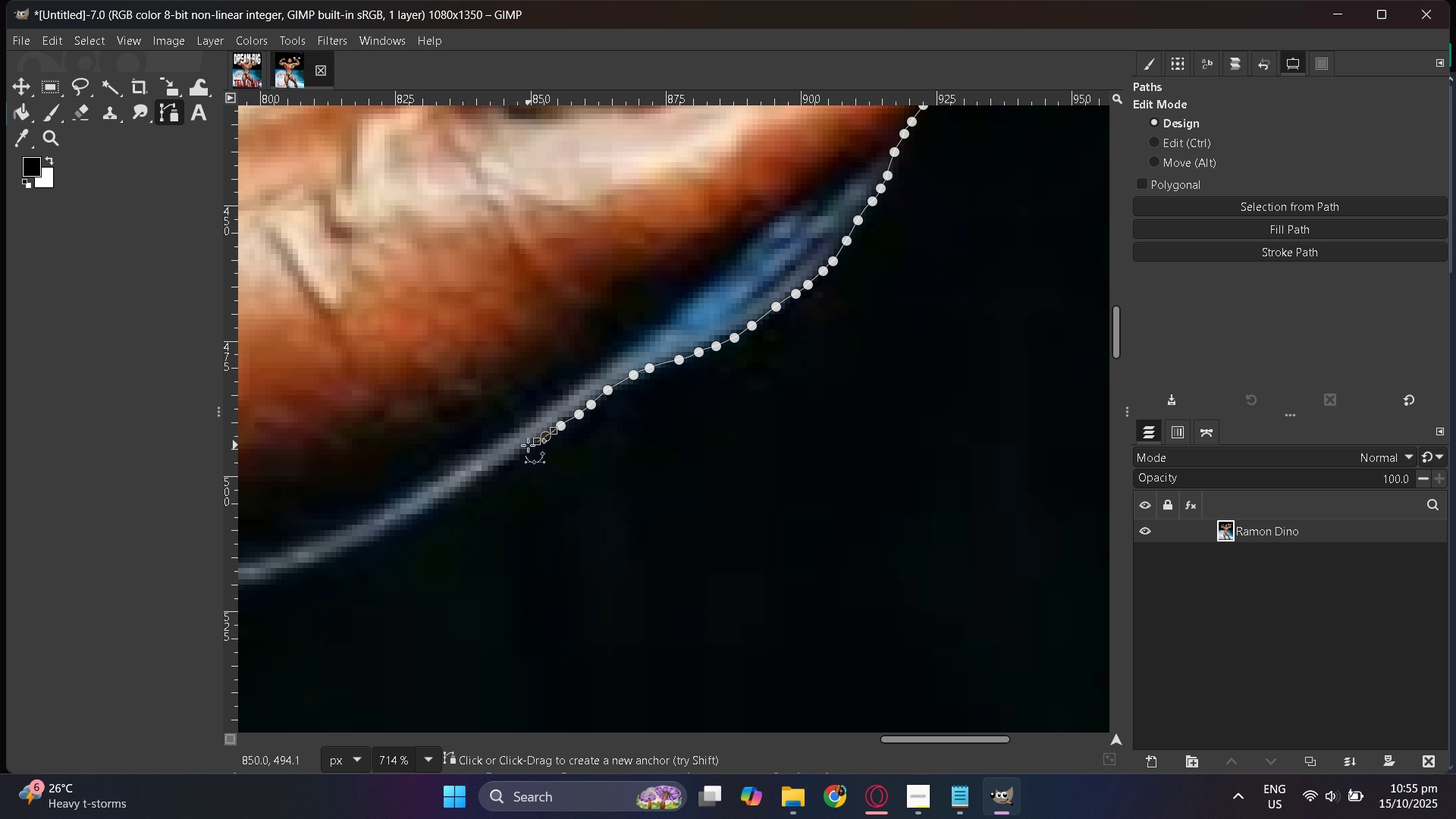 
left_click_drag(start_coordinate=[524, 447], to_coordinate=[518, 452])
 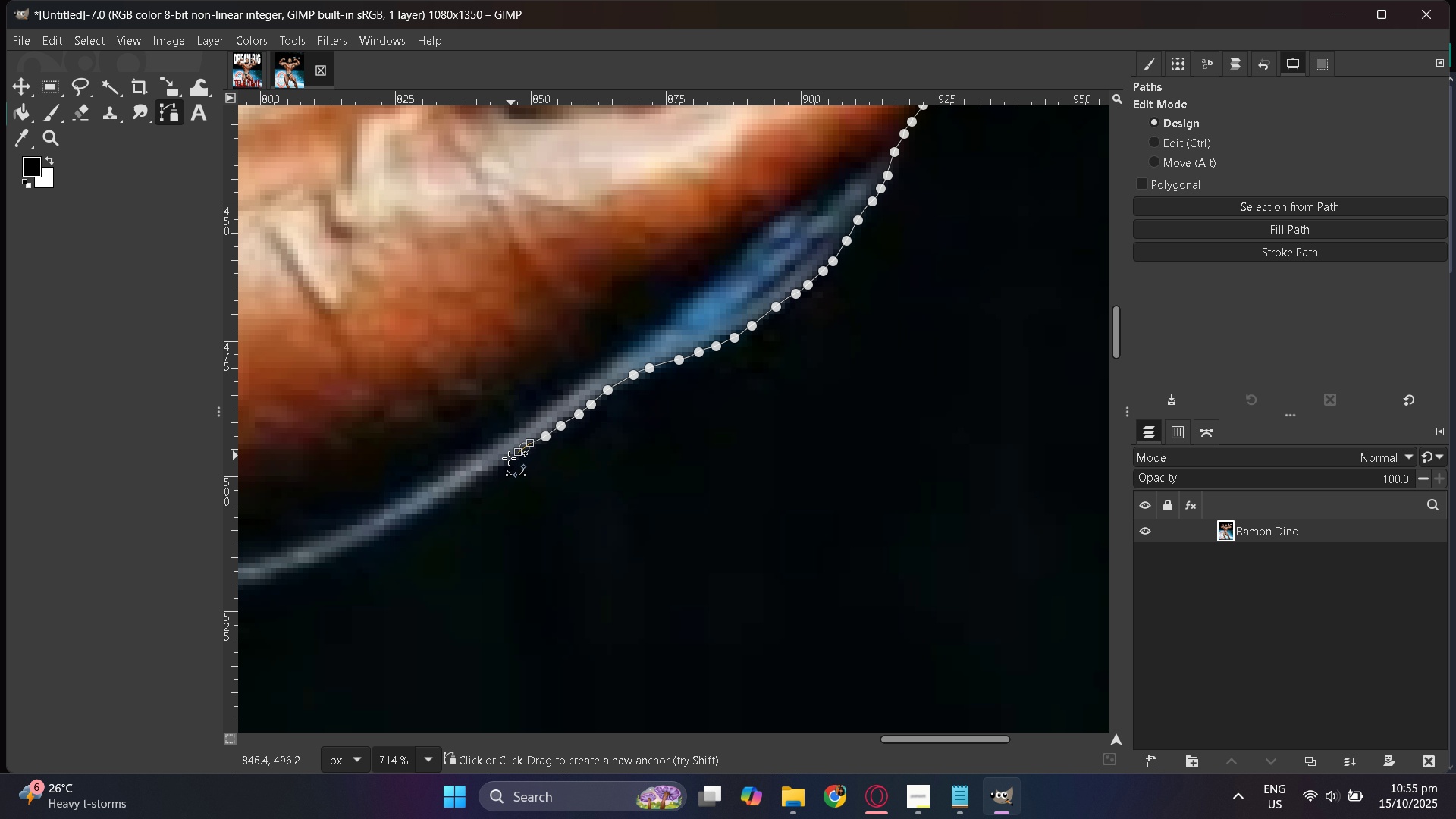 
left_click_drag(start_coordinate=[509, 458], to_coordinate=[504, 463])
 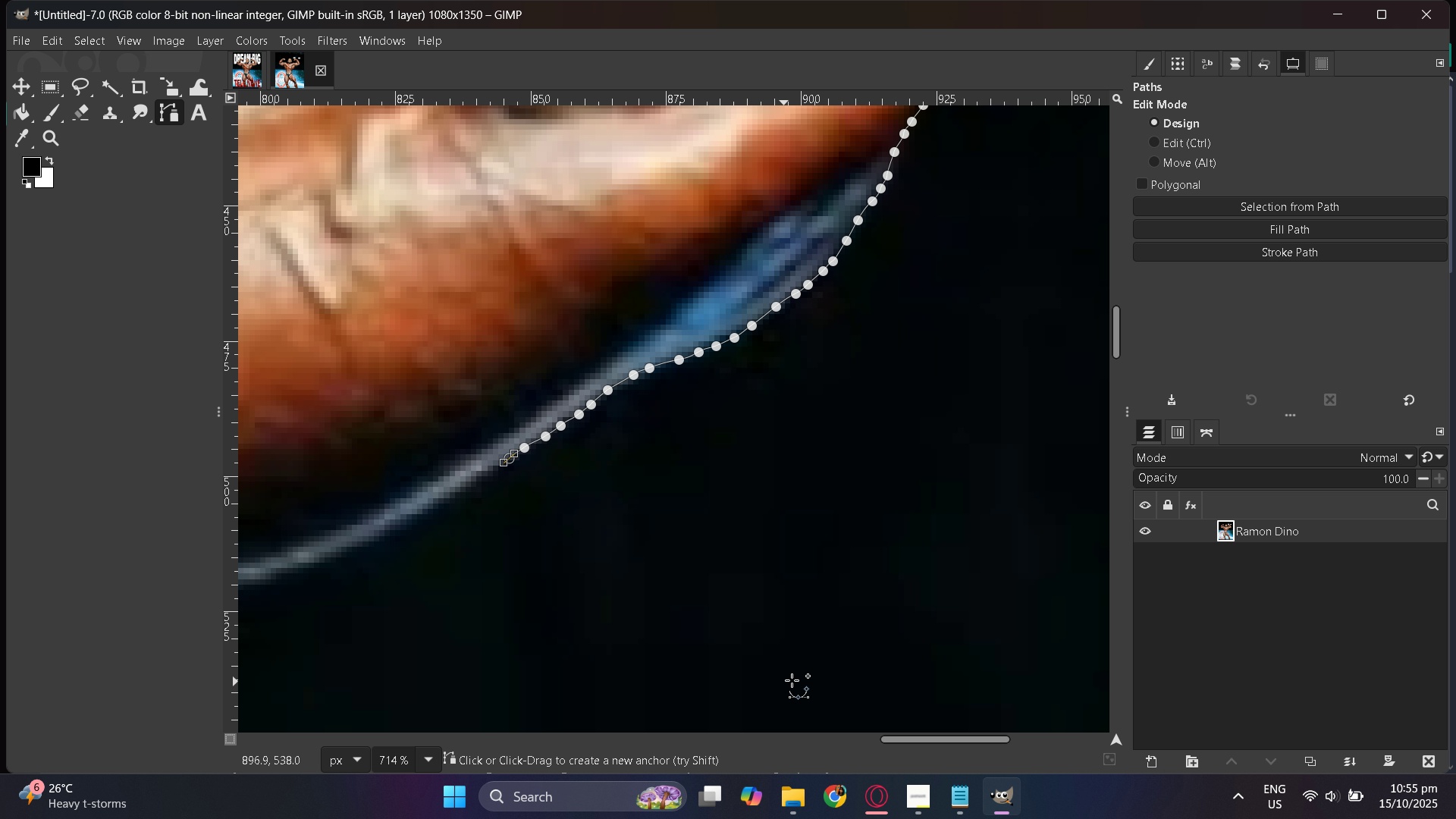 
hold_key(key=ControlLeft, duration=1.53)
scroll: coordinate [701, 563], scroll_direction: down, amount: 7.0
 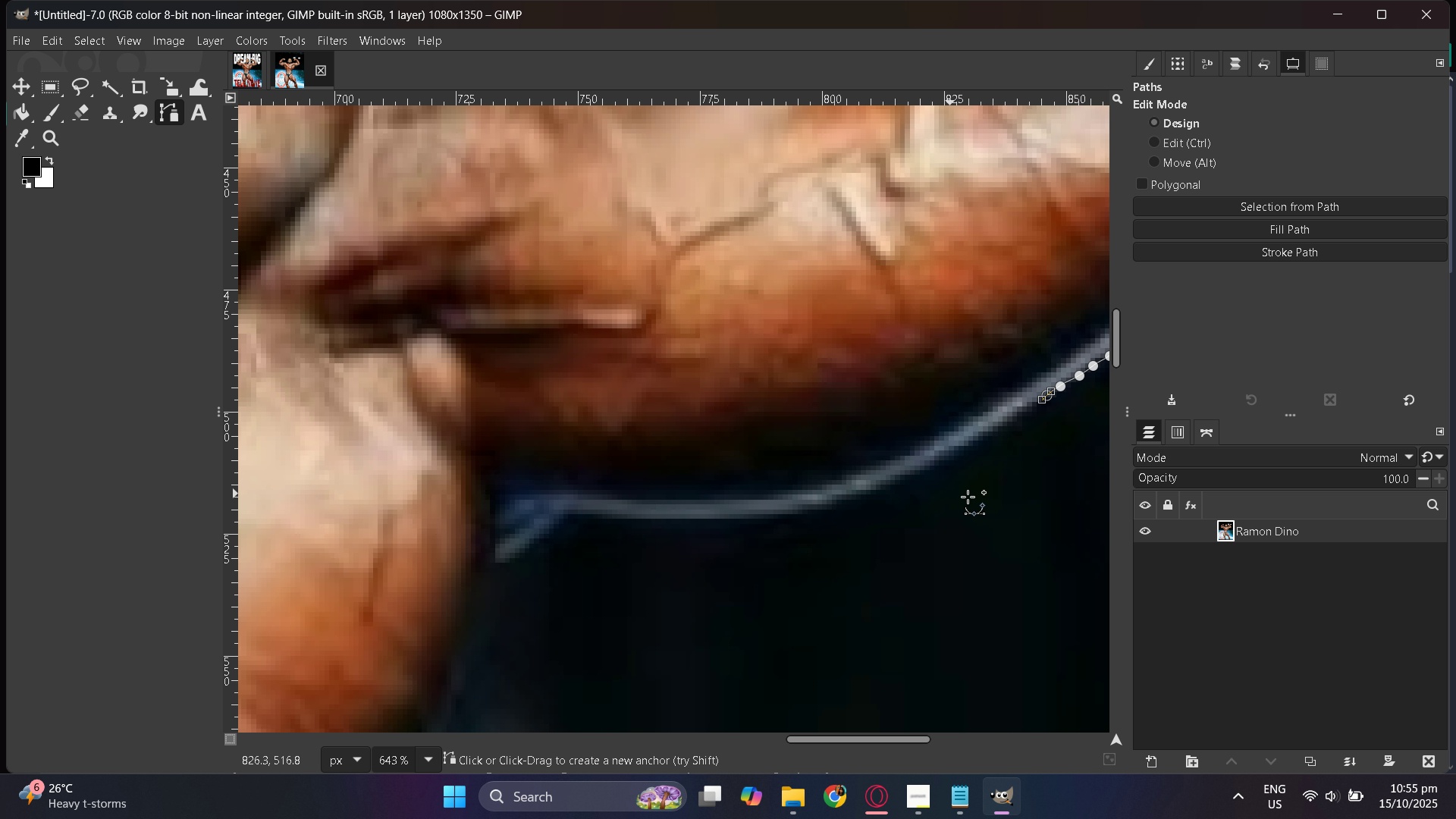 
hold_key(key=ControlLeft, duration=0.54)
 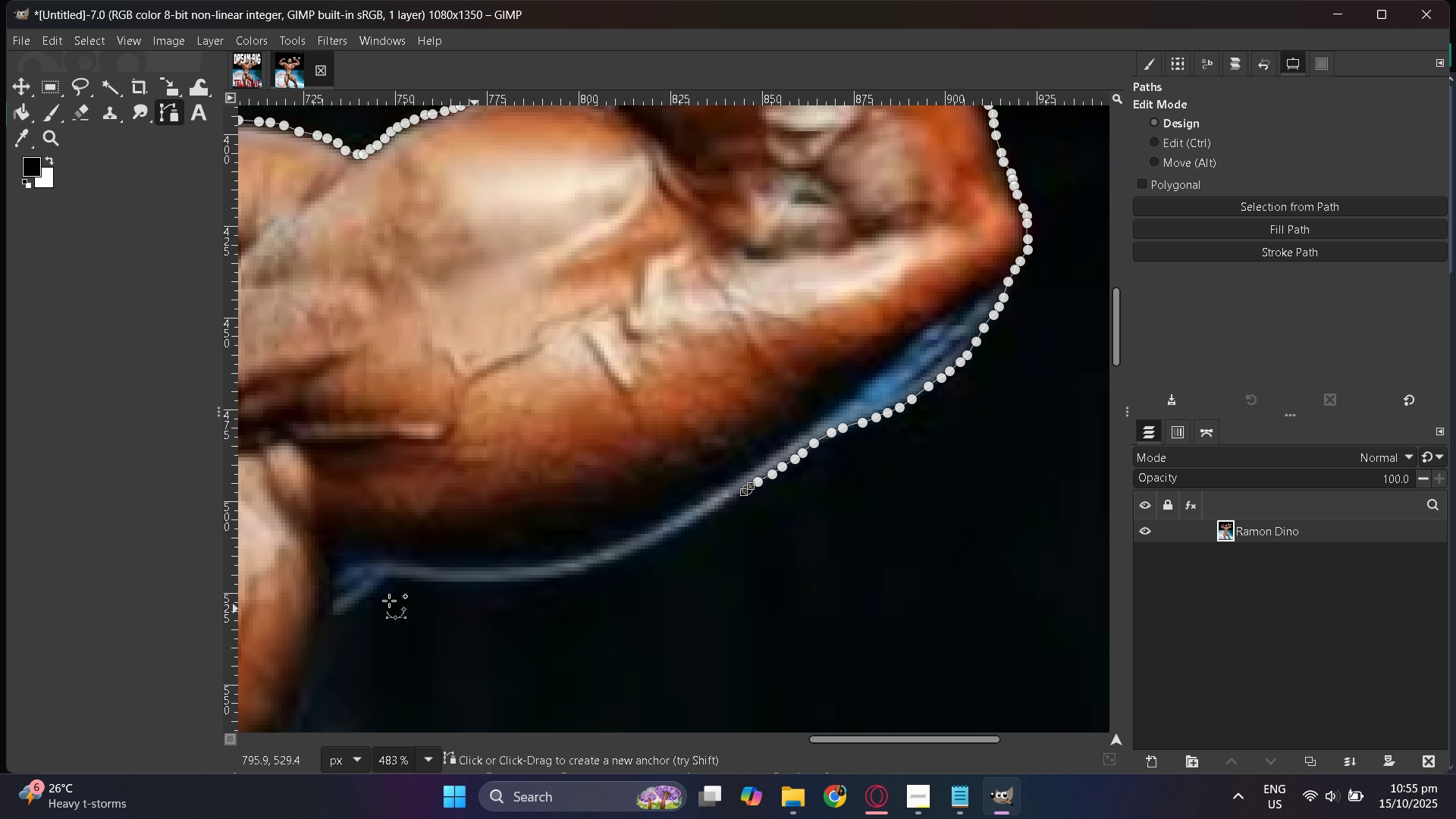 
hold_key(key=ControlLeft, duration=1.53)
 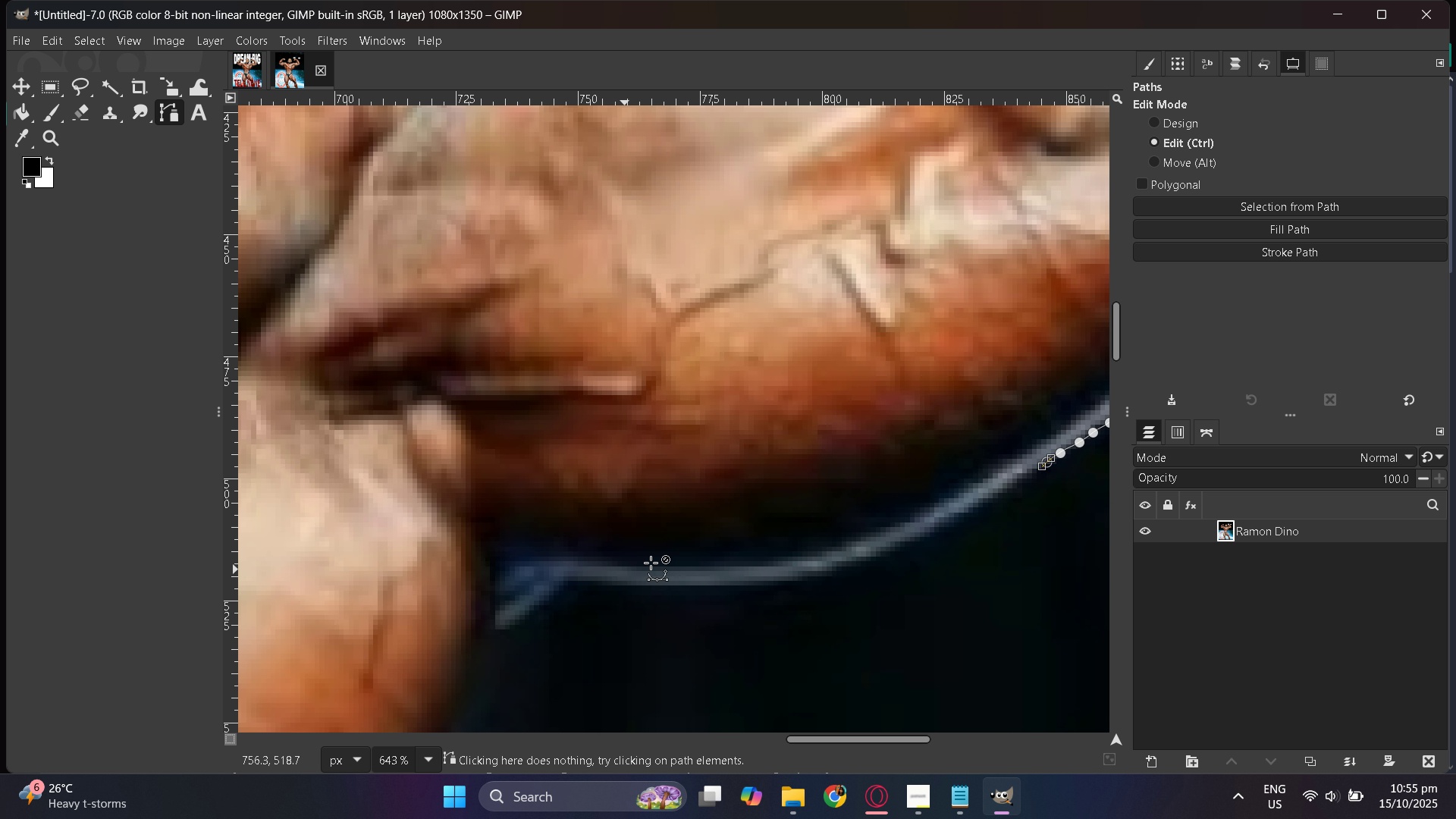 
key(Control+ControlLeft)
 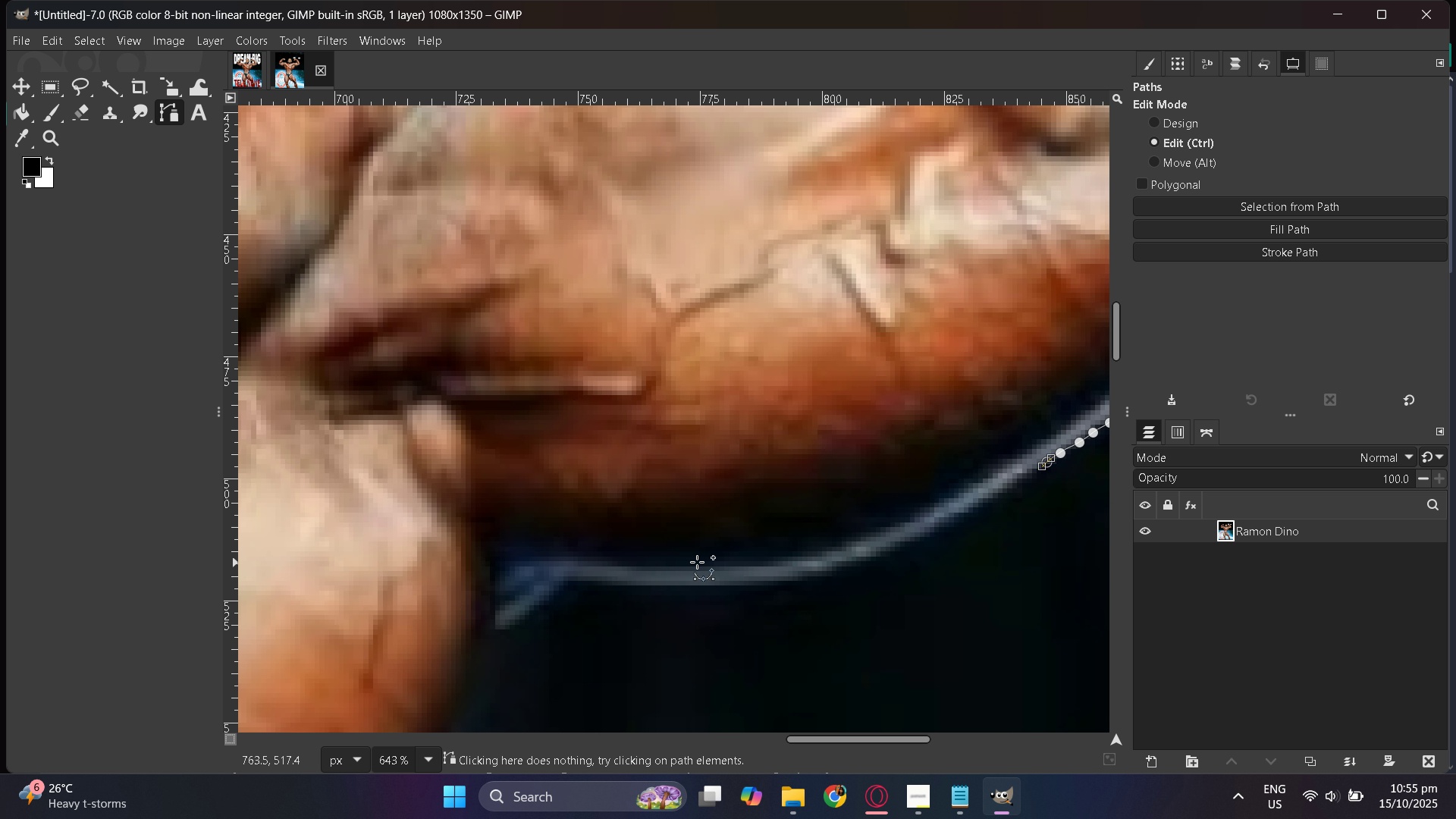 
key(Control+ControlLeft)
 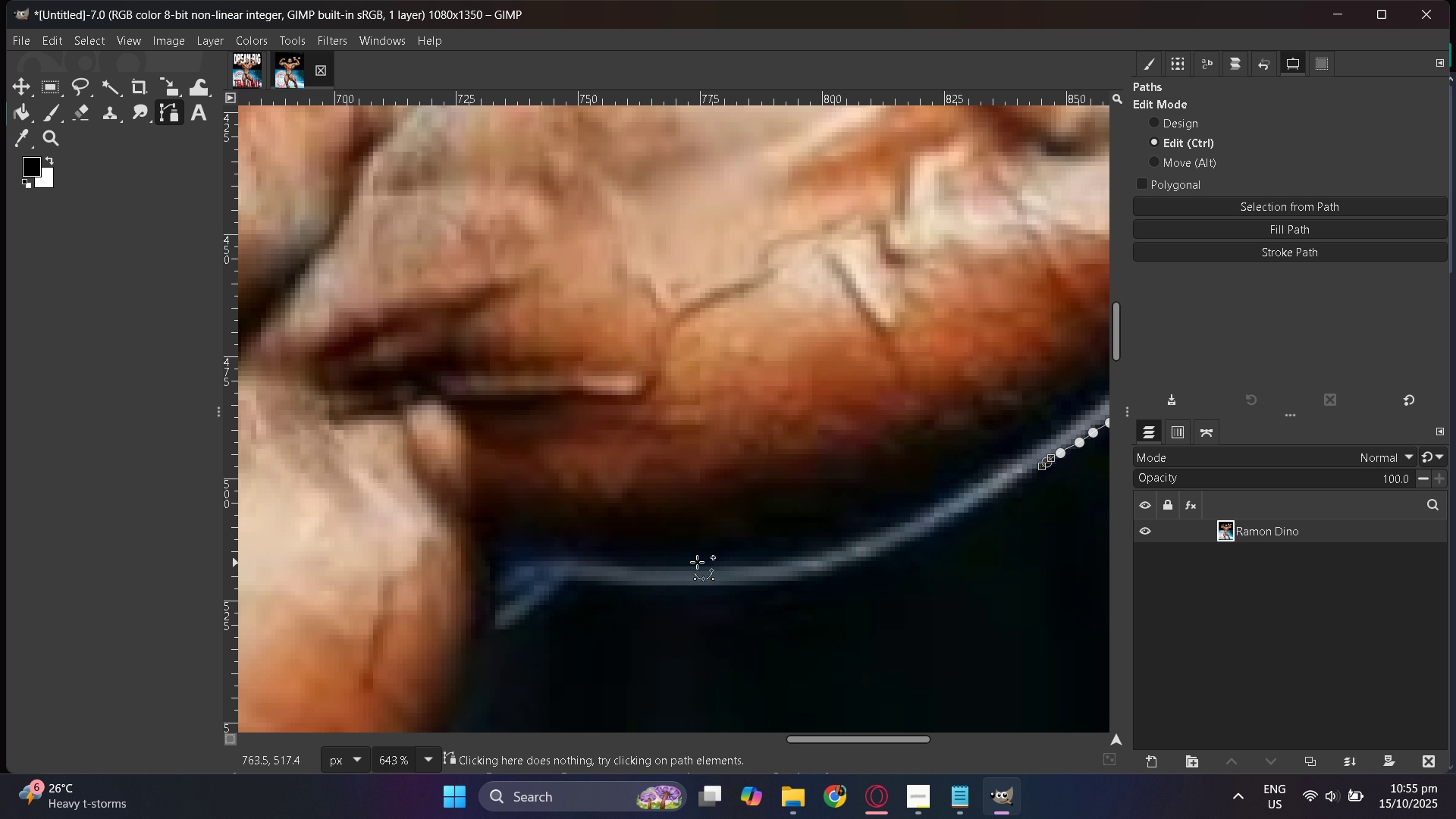 
key(Control+ControlLeft)
 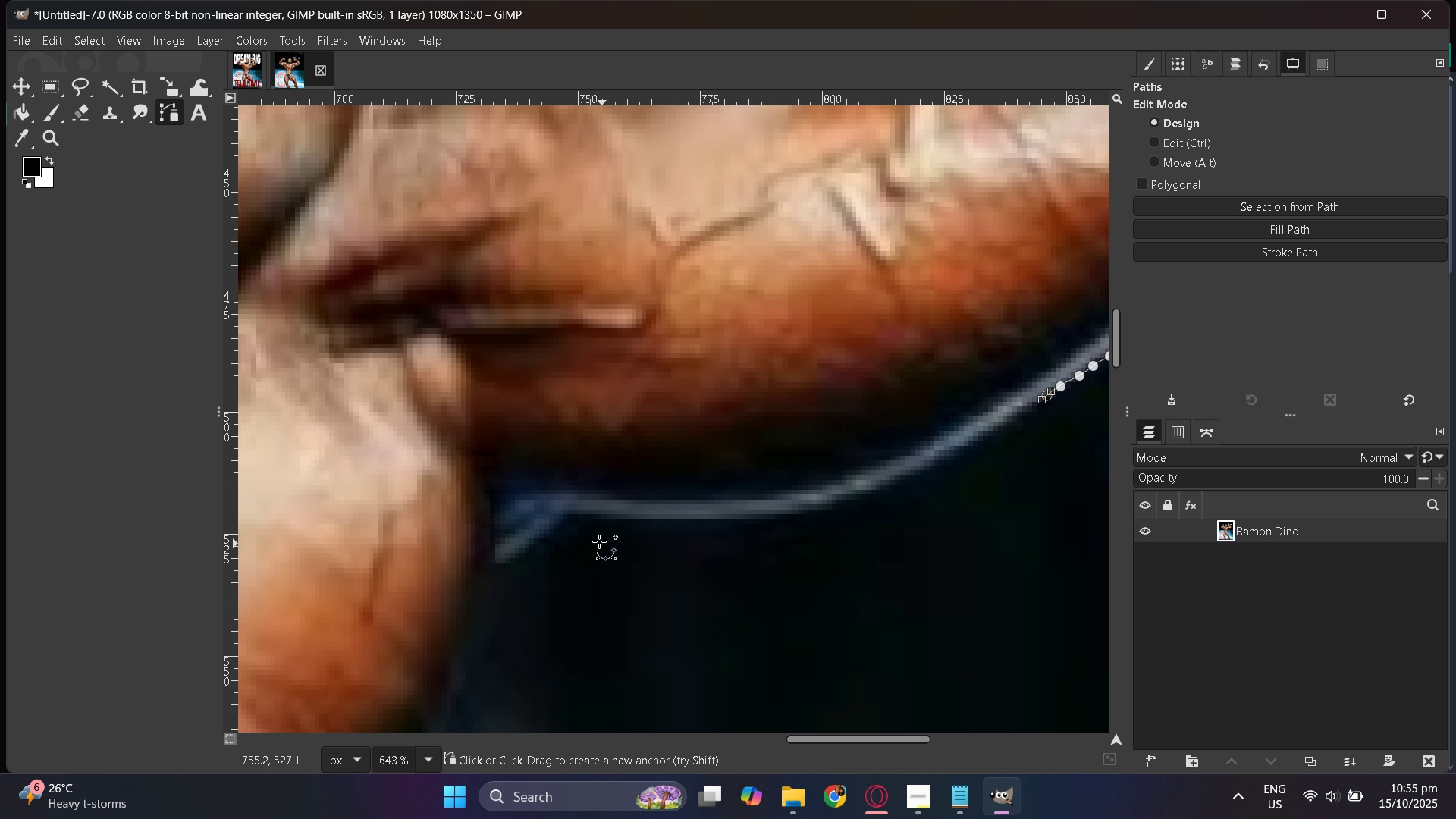 
key(Control+ControlLeft)
 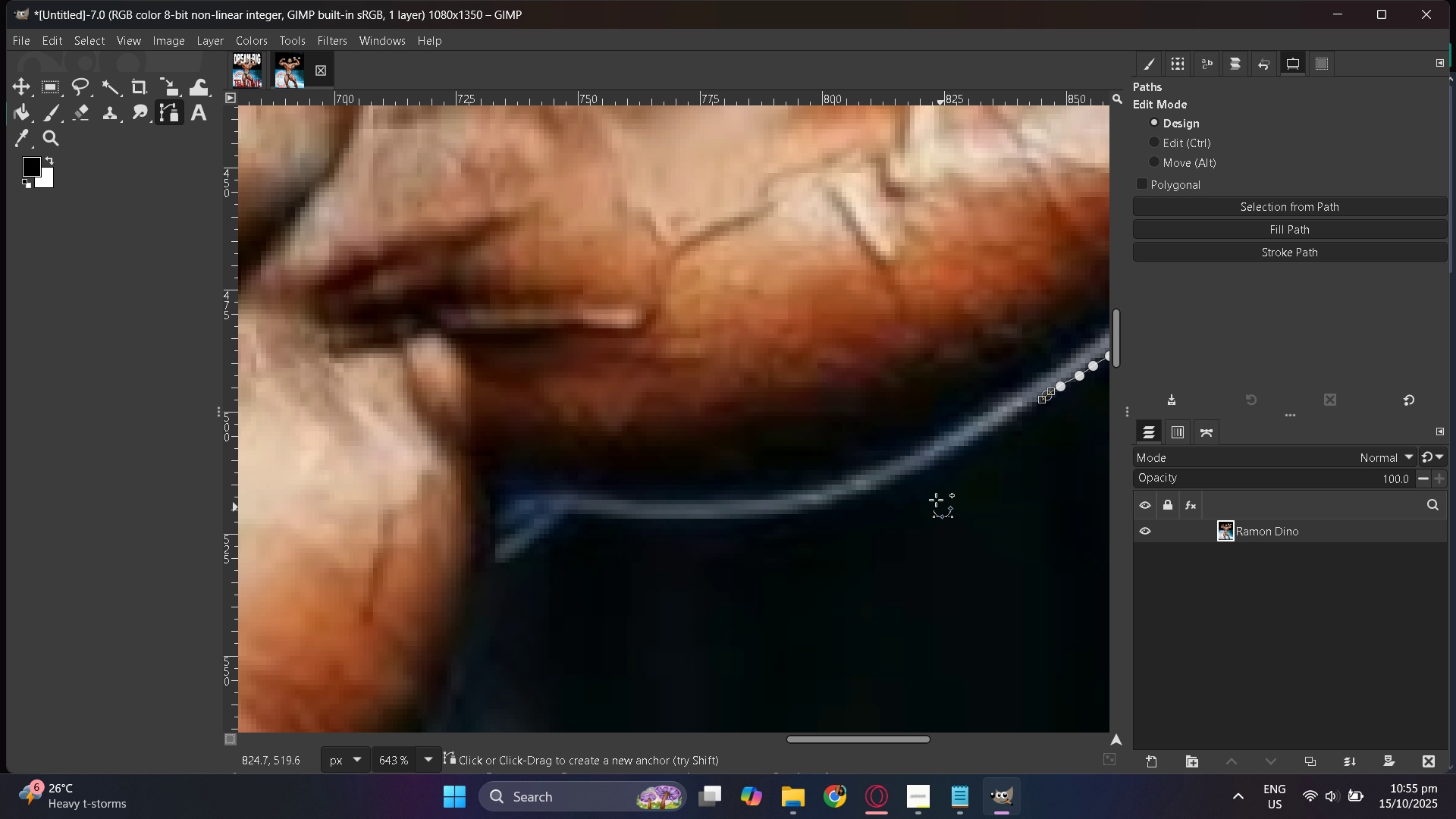 
hold_key(key=ControlLeft, duration=0.38)
scroll: coordinate [936, 498], scroll_direction: up, amount: 1.0
 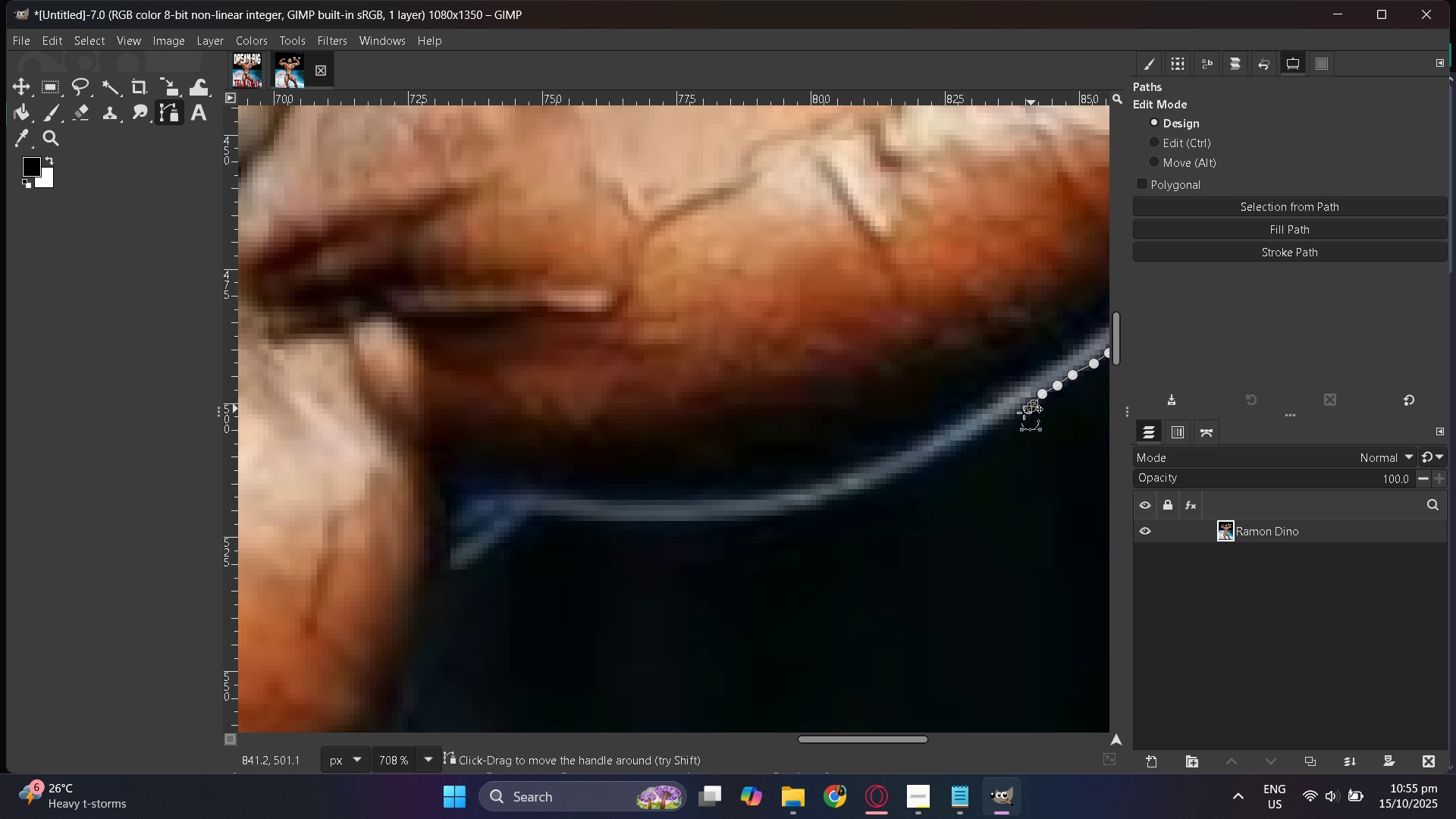 
left_click_drag(start_coordinate=[987, 437], to_coordinate=[978, 440])
 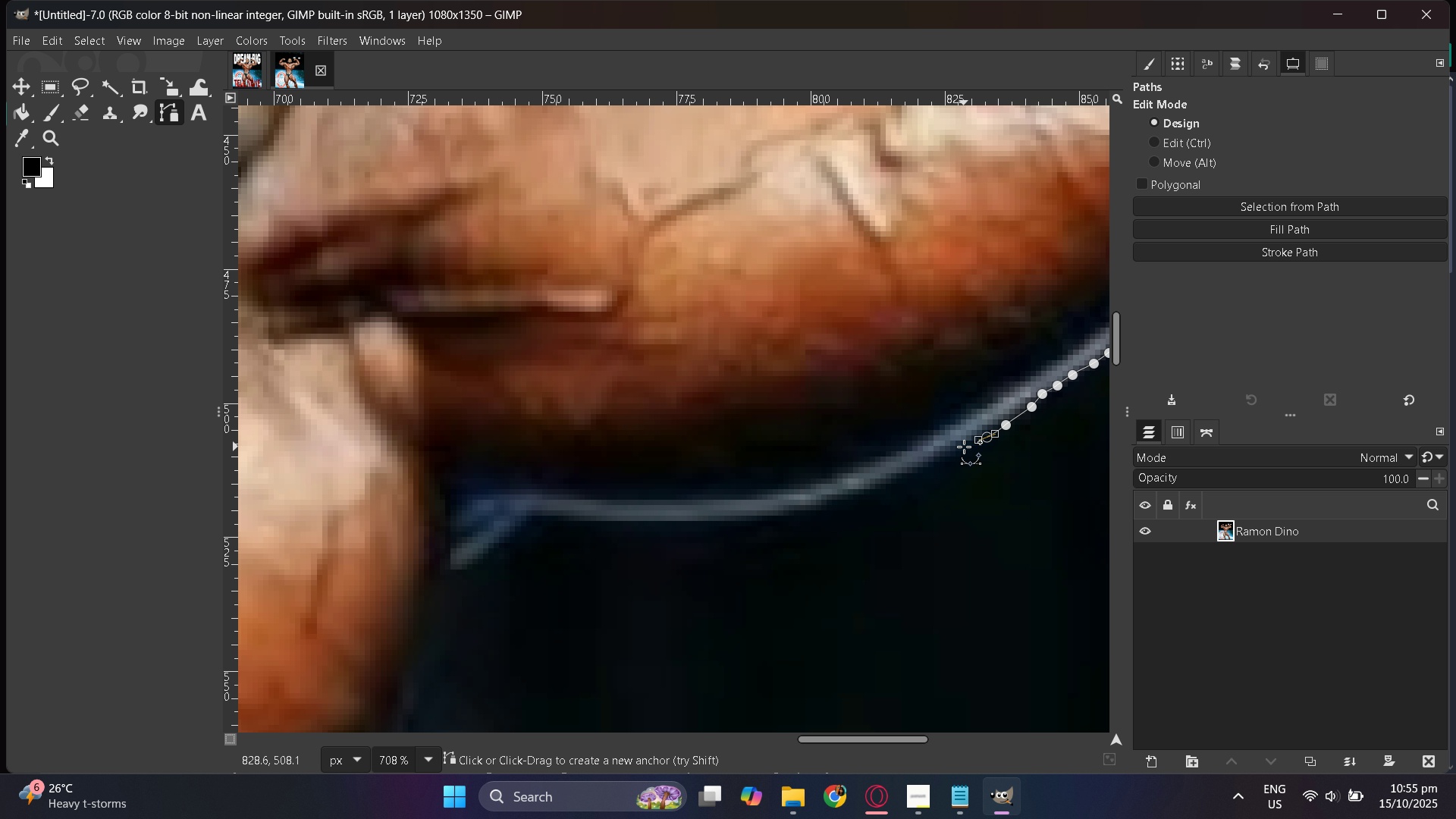 
left_click_drag(start_coordinate=[964, 447], to_coordinate=[959, 450])
 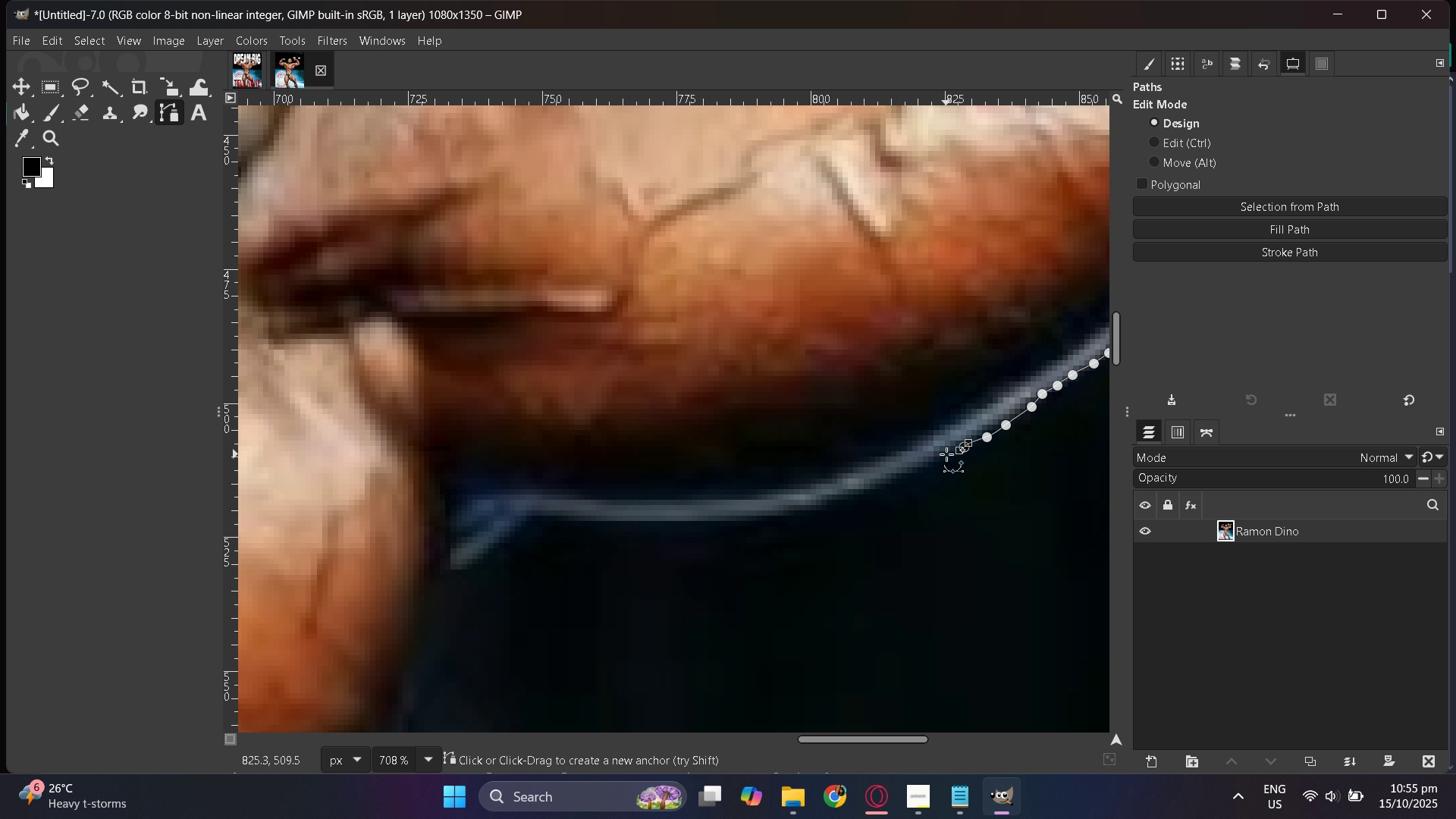 
left_click_drag(start_coordinate=[943, 456], to_coordinate=[936, 460])
 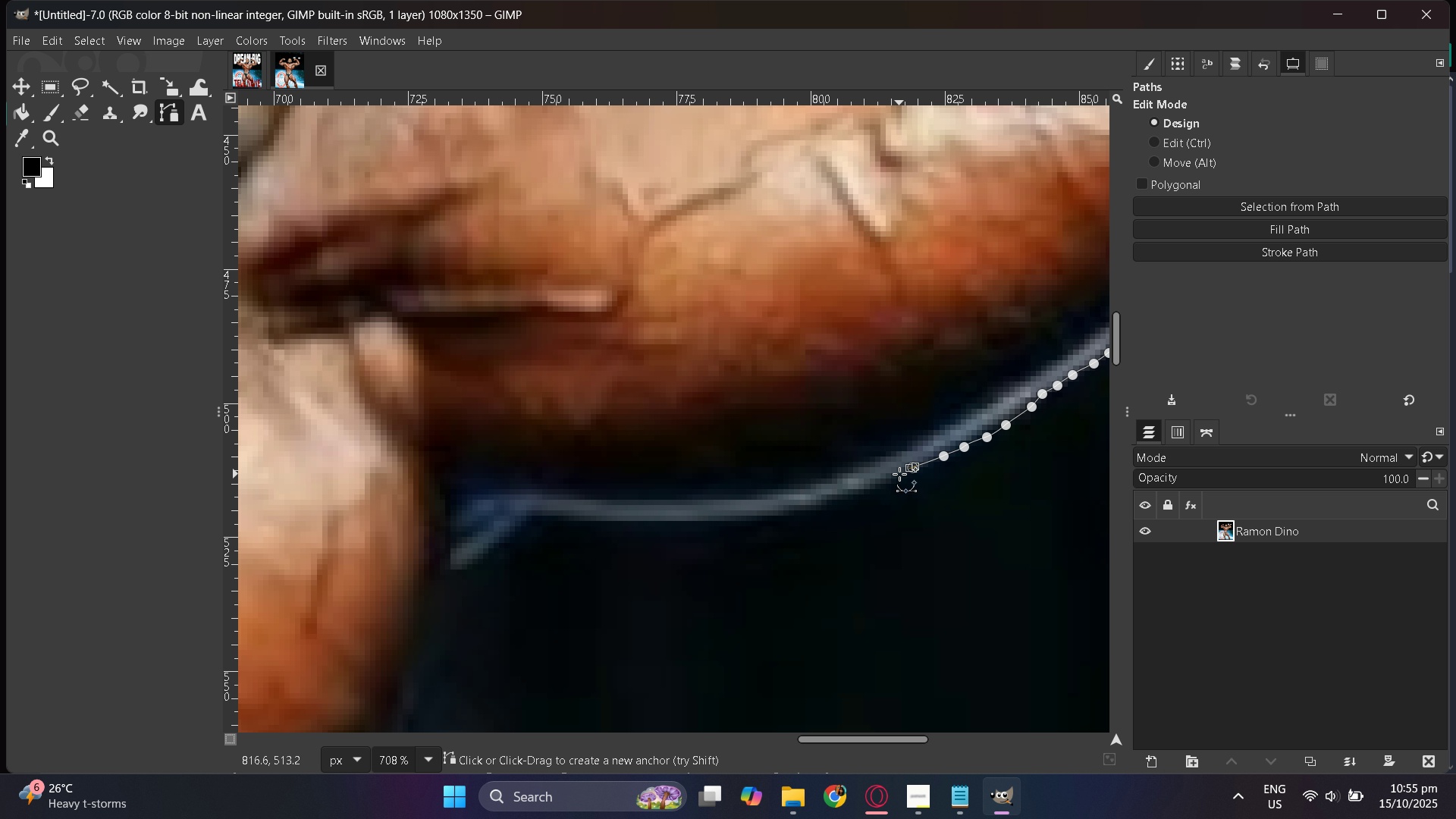 
left_click_drag(start_coordinate=[891, 479], to_coordinate=[882, 483])
 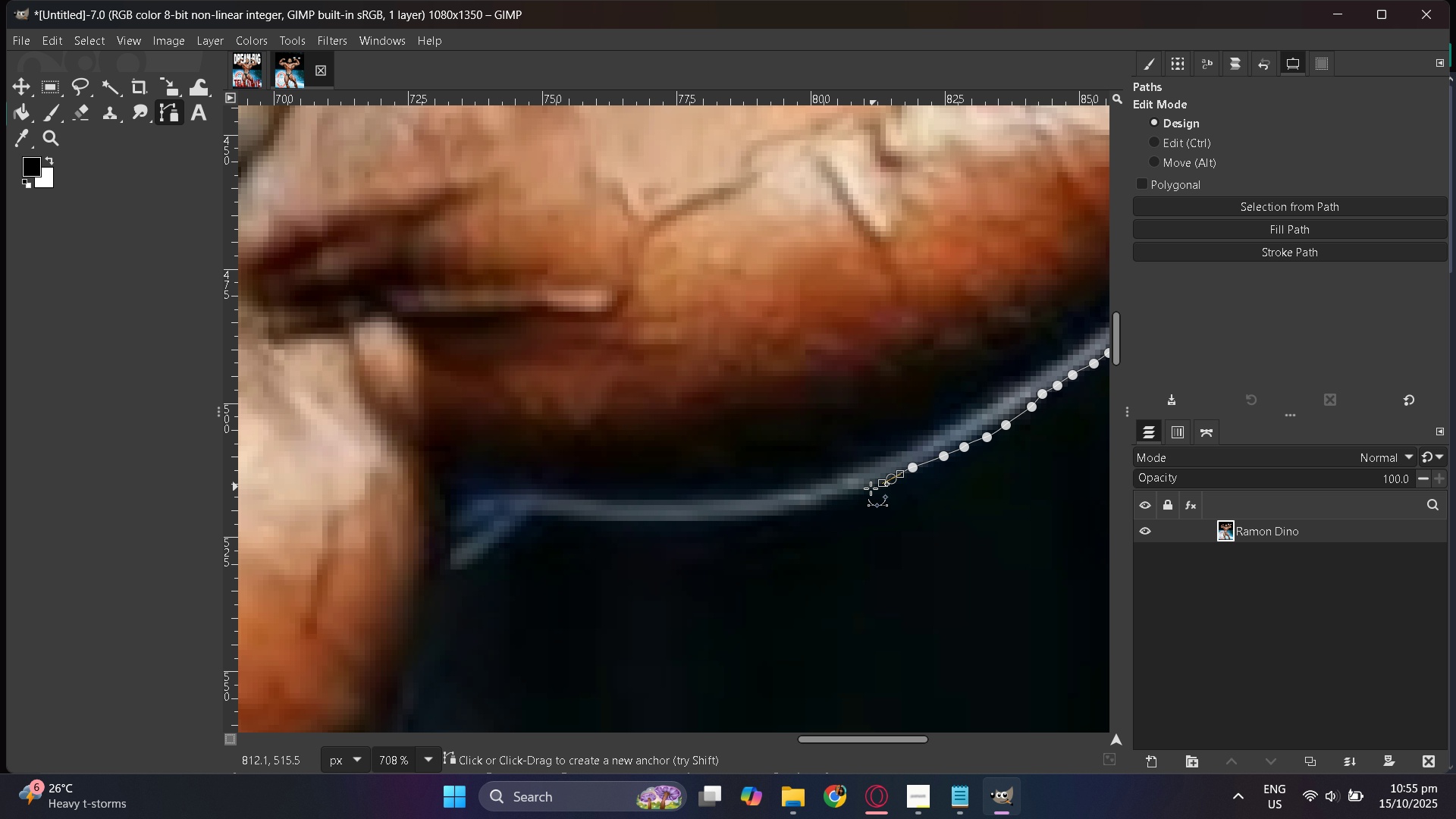 
left_click_drag(start_coordinate=[868, 489], to_coordinate=[861, 491])
 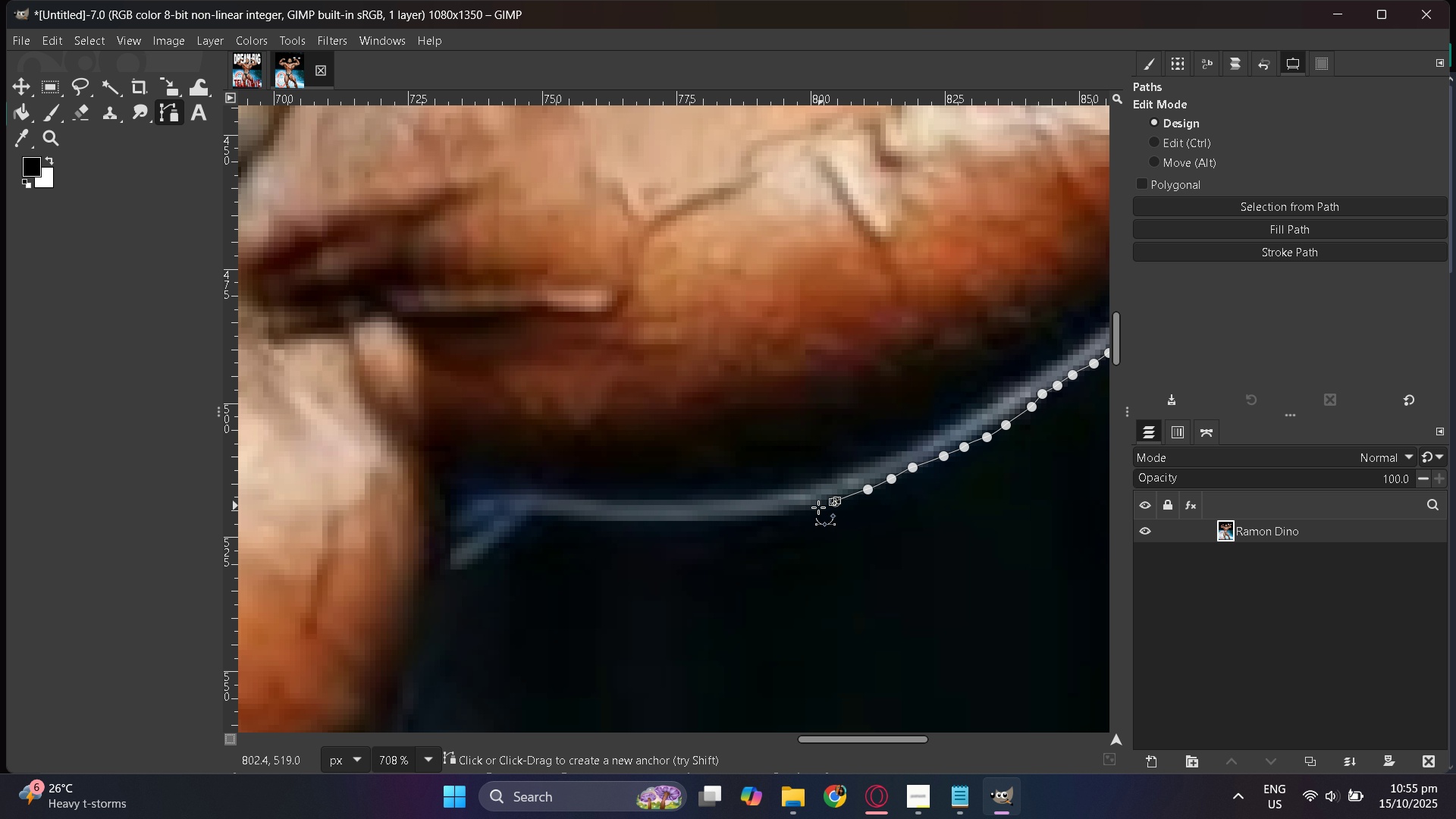 
left_click_drag(start_coordinate=[810, 510], to_coordinate=[801, 513])
 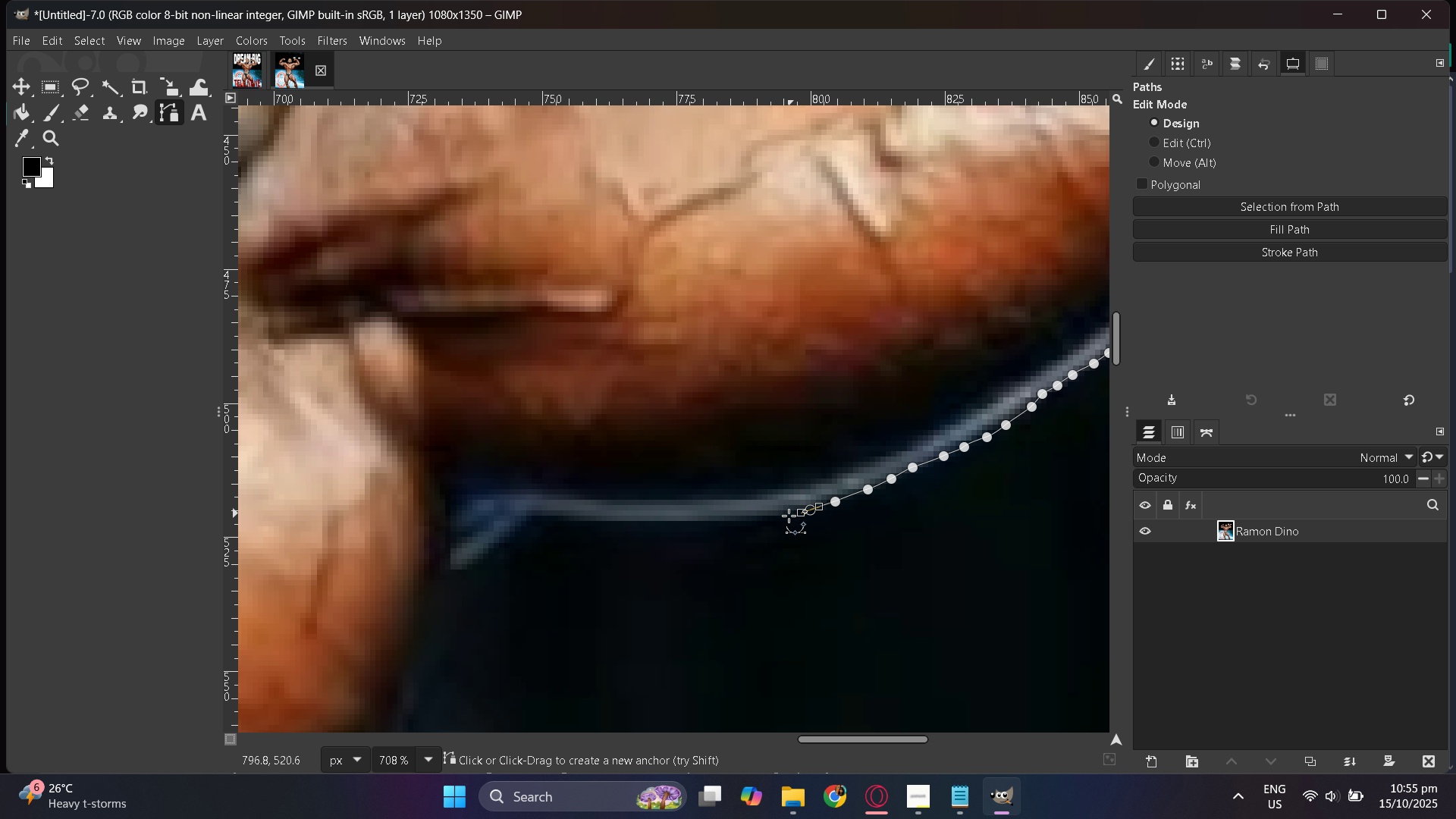 
left_click_drag(start_coordinate=[787, 516], to_coordinate=[782, 516])
 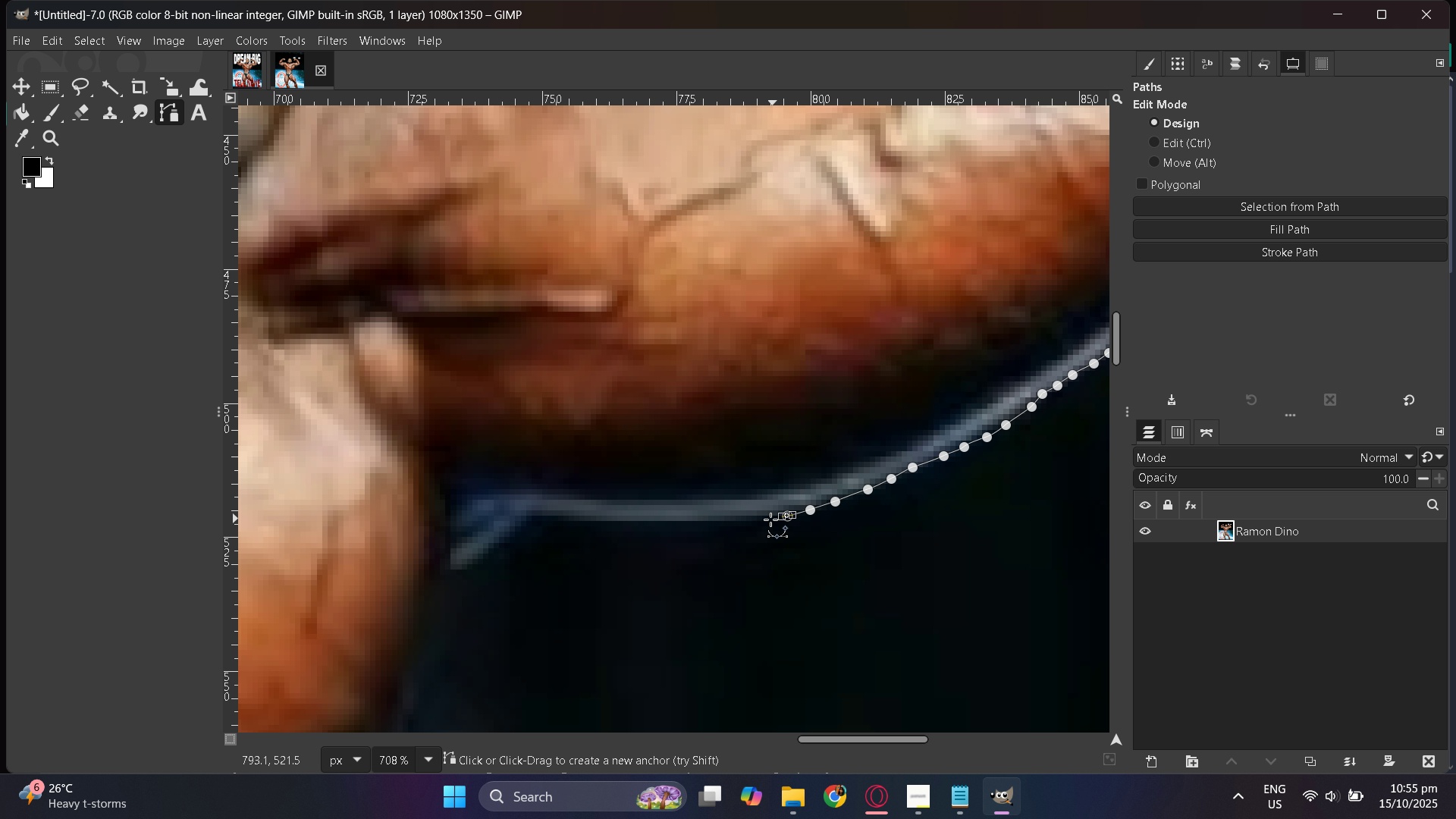 
left_click_drag(start_coordinate=[770, 519], to_coordinate=[762, 521])
 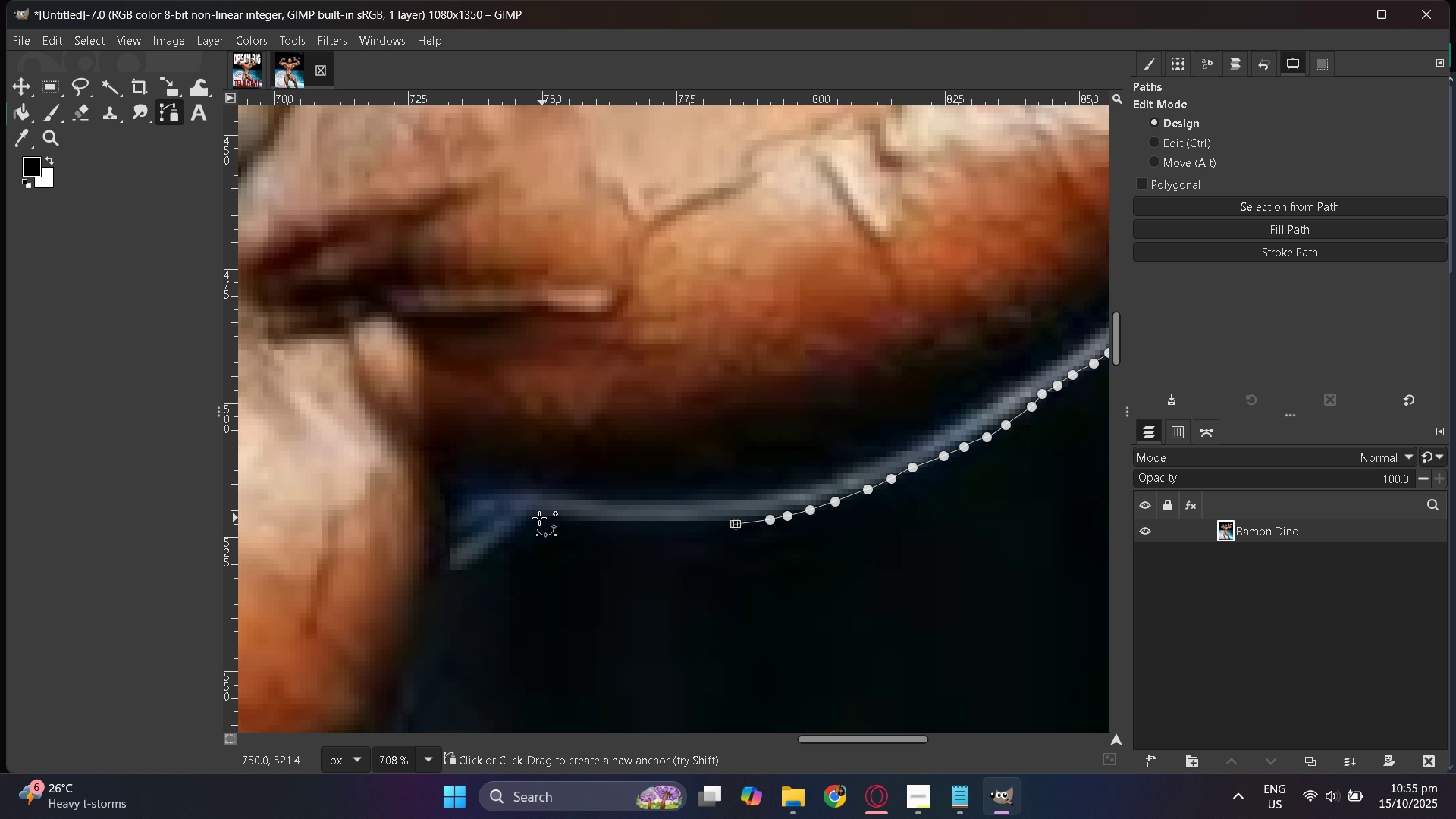 
left_click([531, 518])
 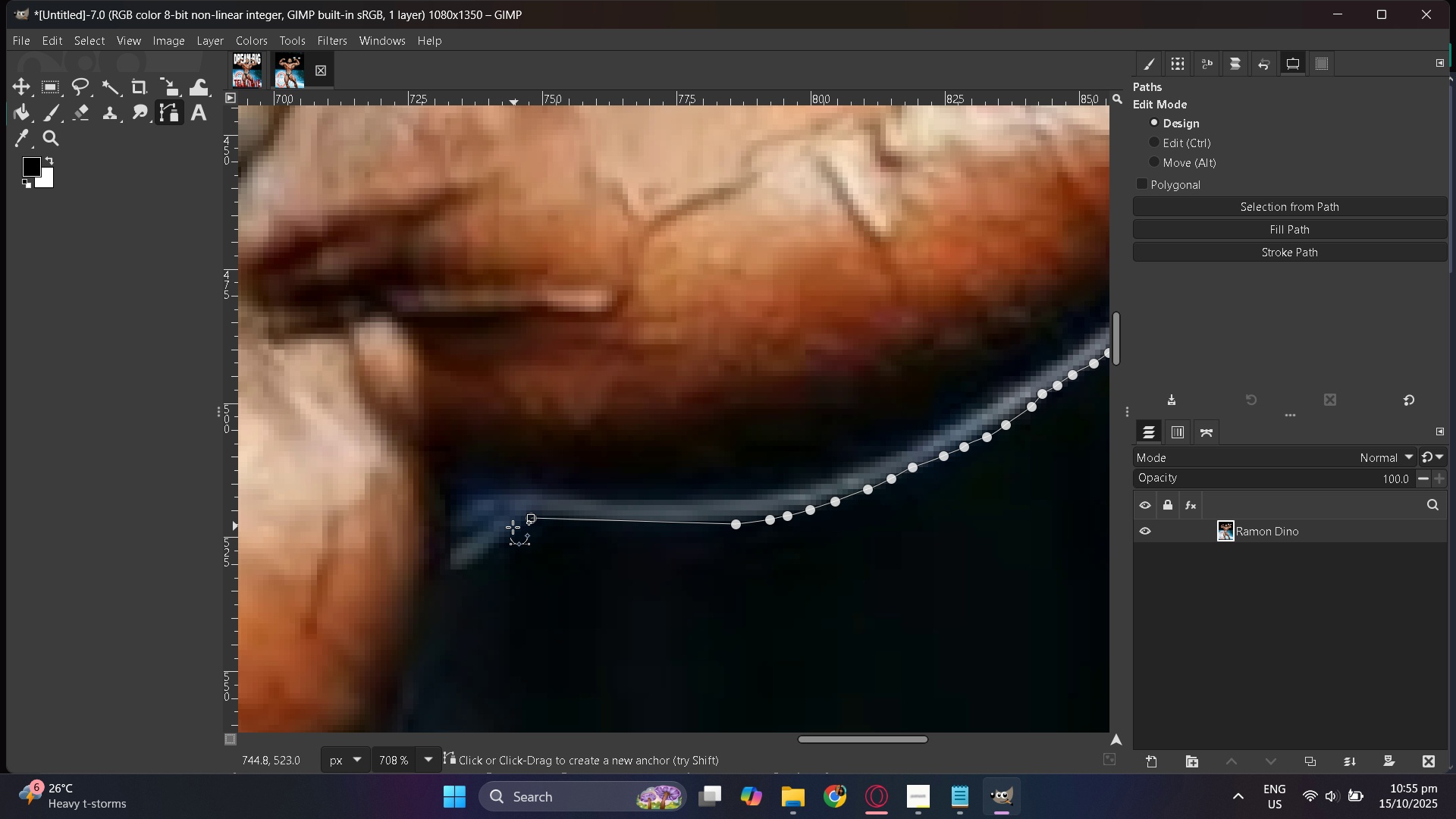 
left_click_drag(start_coordinate=[510, 530], to_coordinate=[505, 532])
 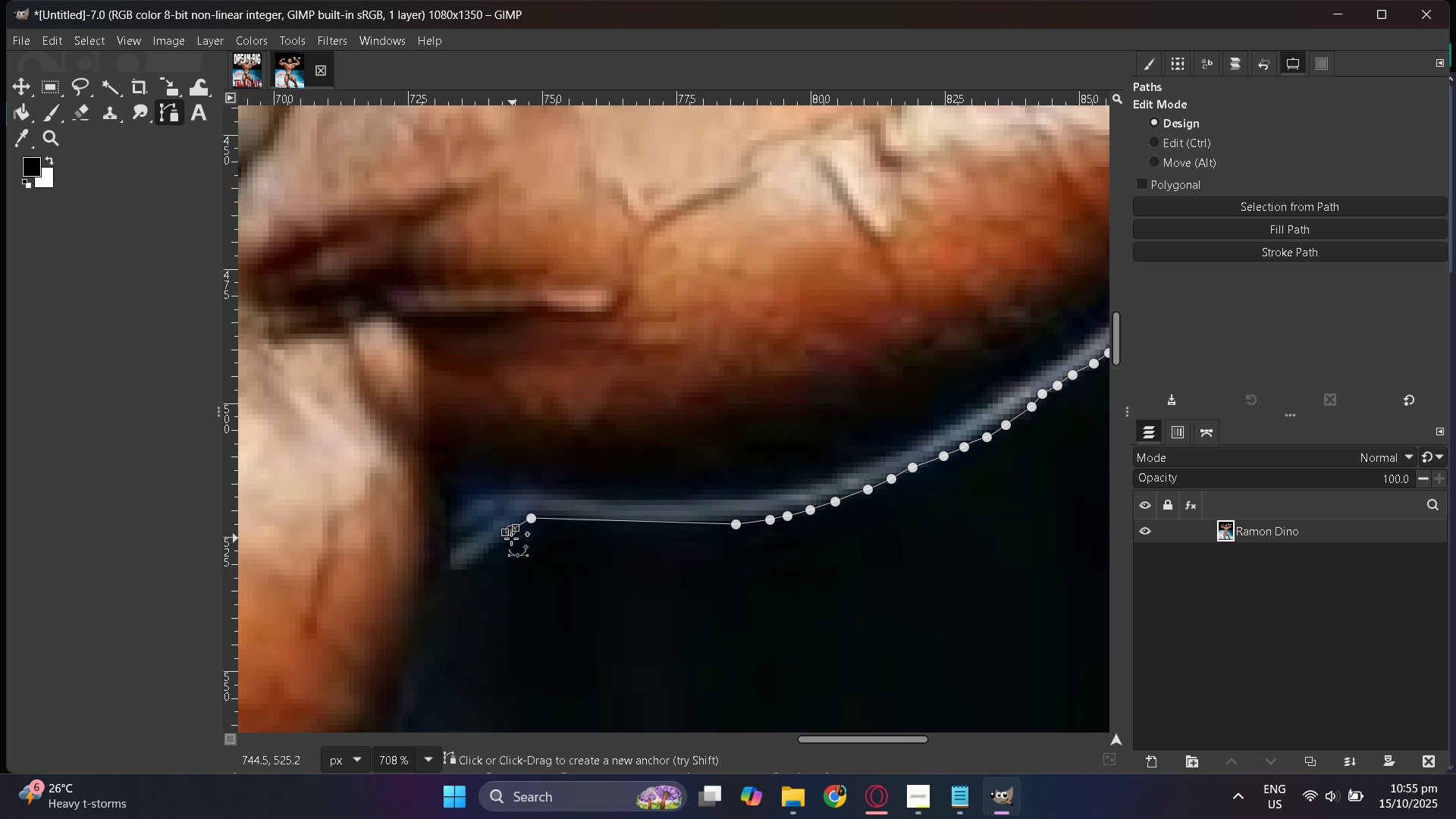 
key(Control+Z)
 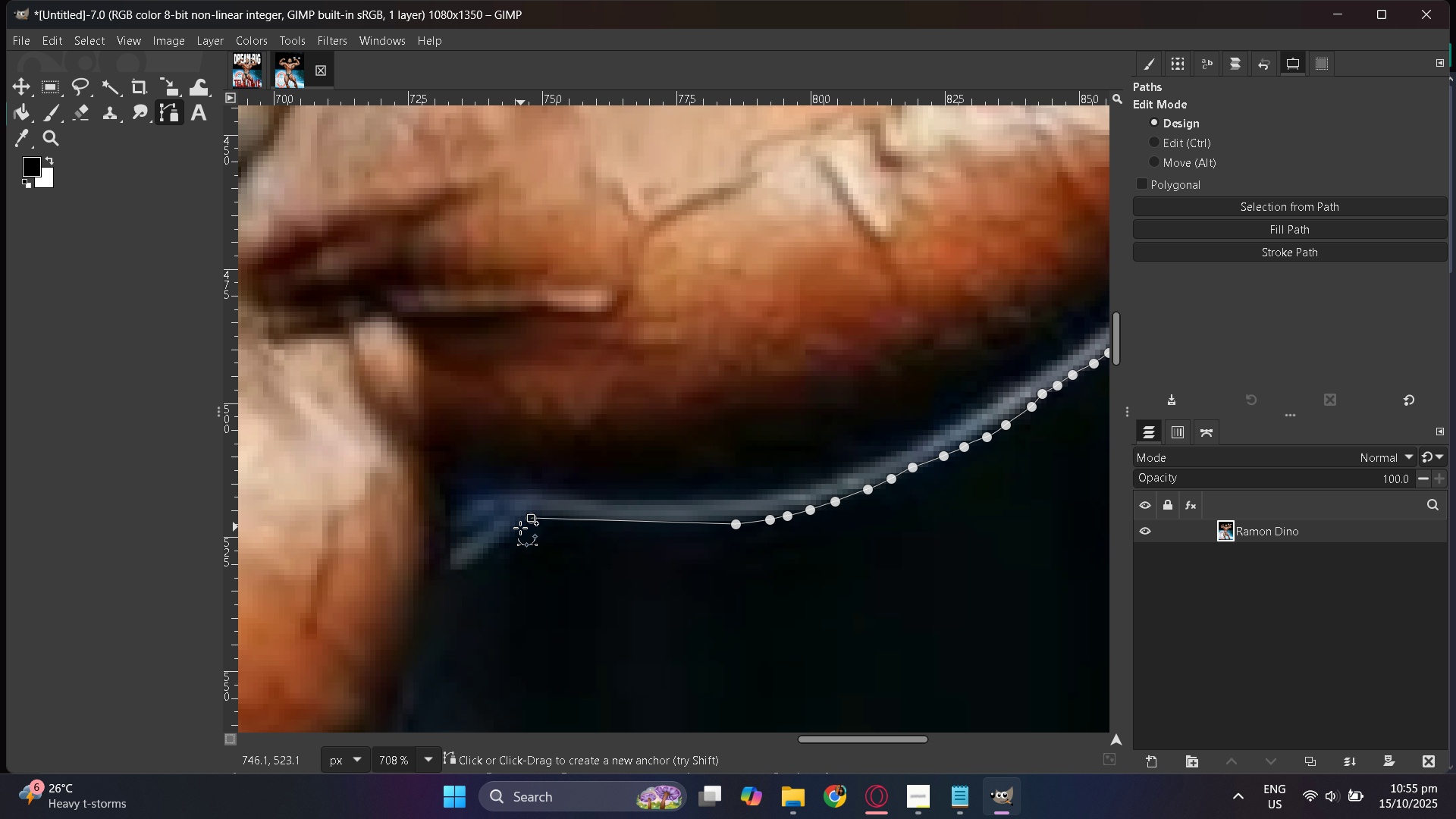 
left_click_drag(start_coordinate=[509, 539], to_coordinate=[504, 543])
 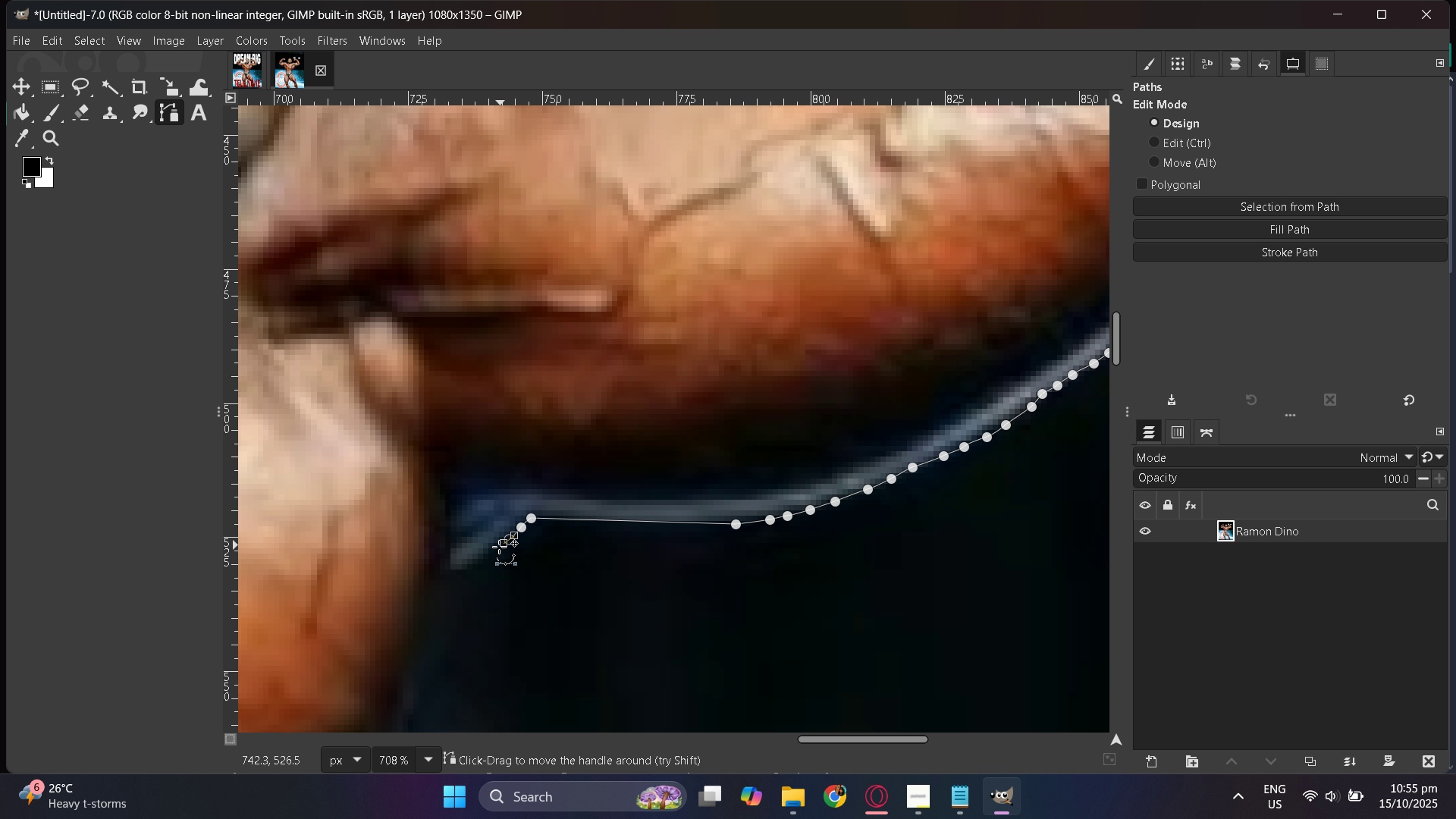 
left_click_drag(start_coordinate=[500, 545], to_coordinate=[497, 547])
 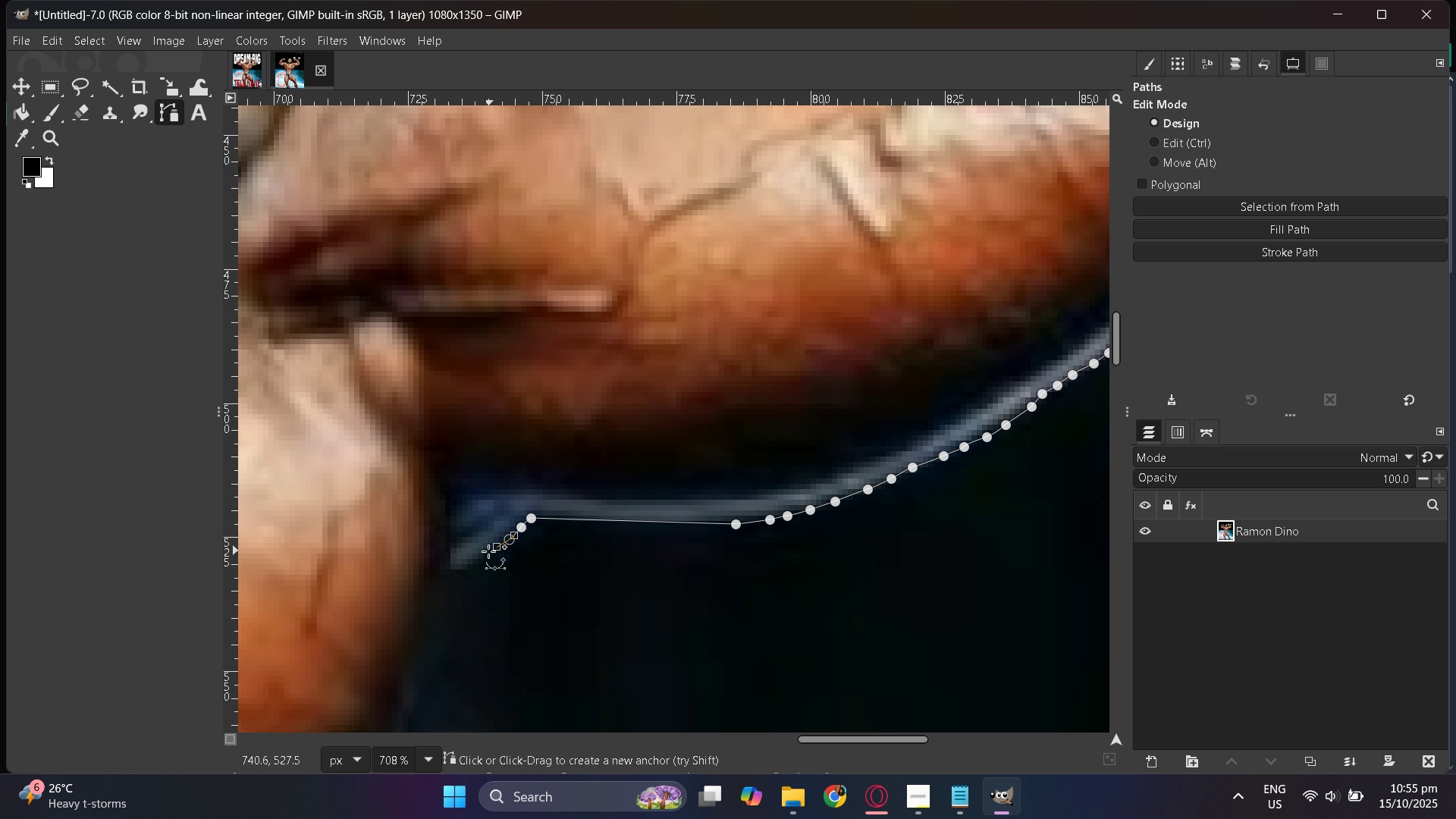 
left_click_drag(start_coordinate=[489, 551], to_coordinate=[484, 554])
 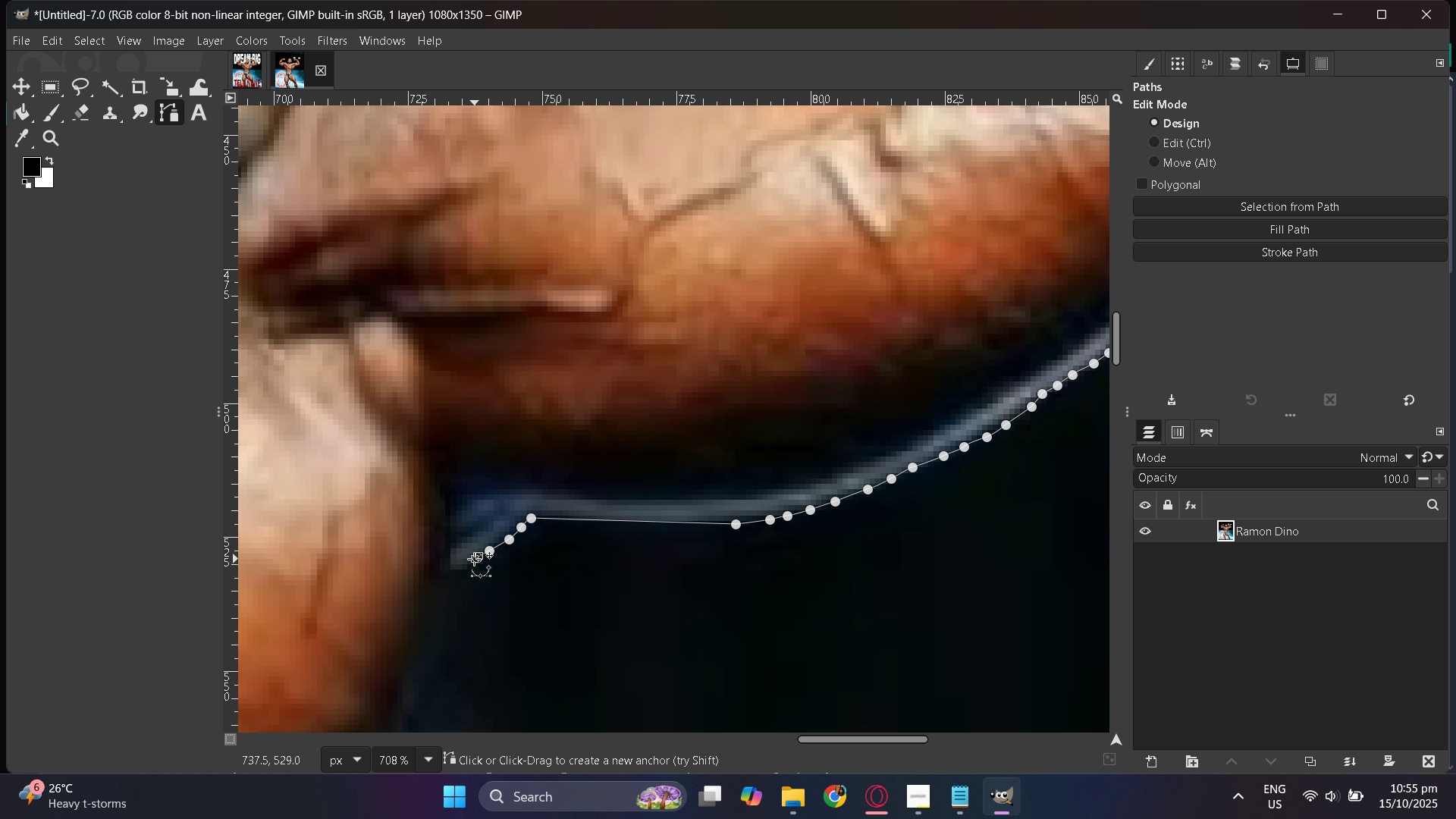 
left_click_drag(start_coordinate=[469, 562], to_coordinate=[463, 565])
 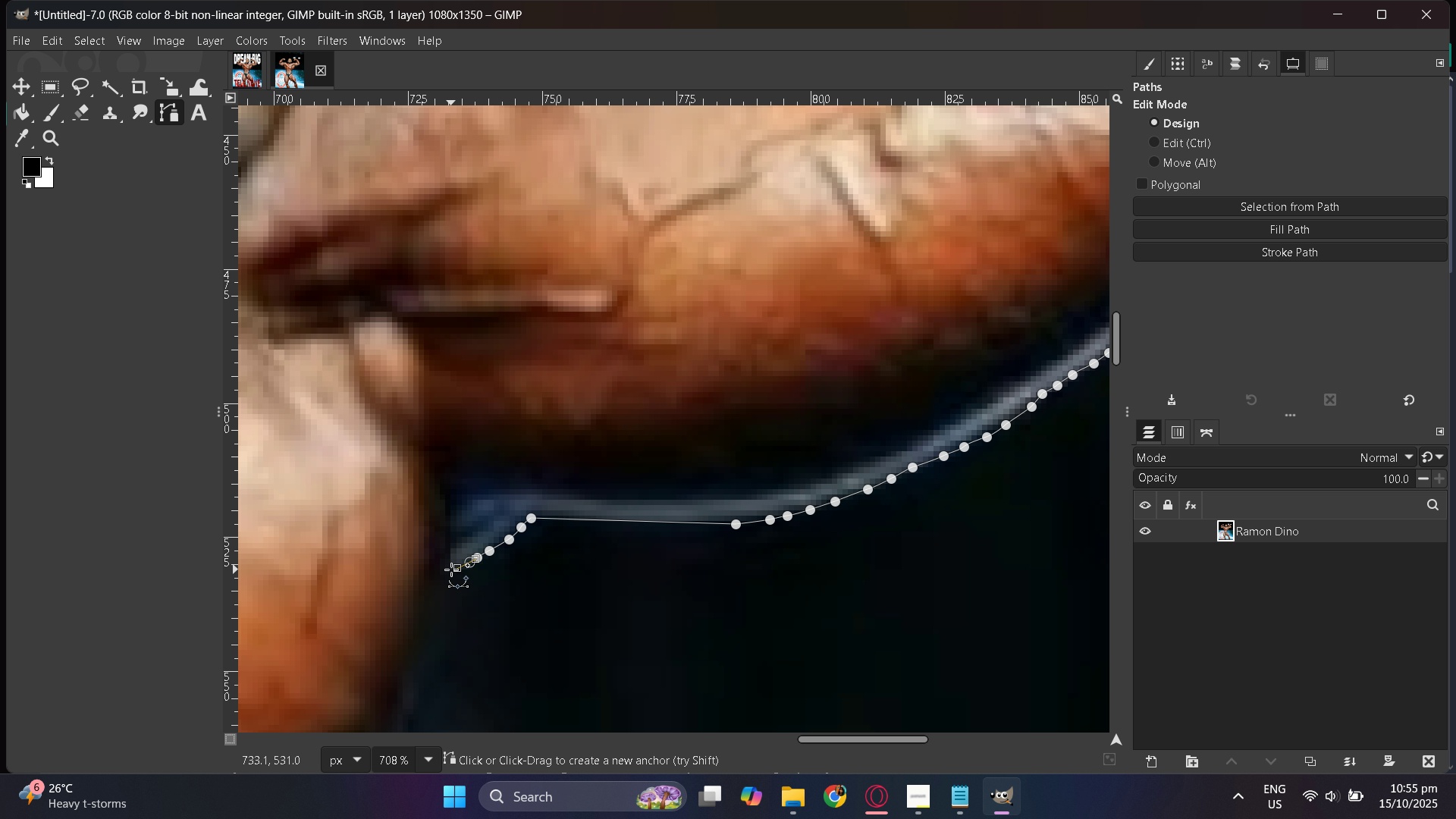 
triple_click([451, 570])
 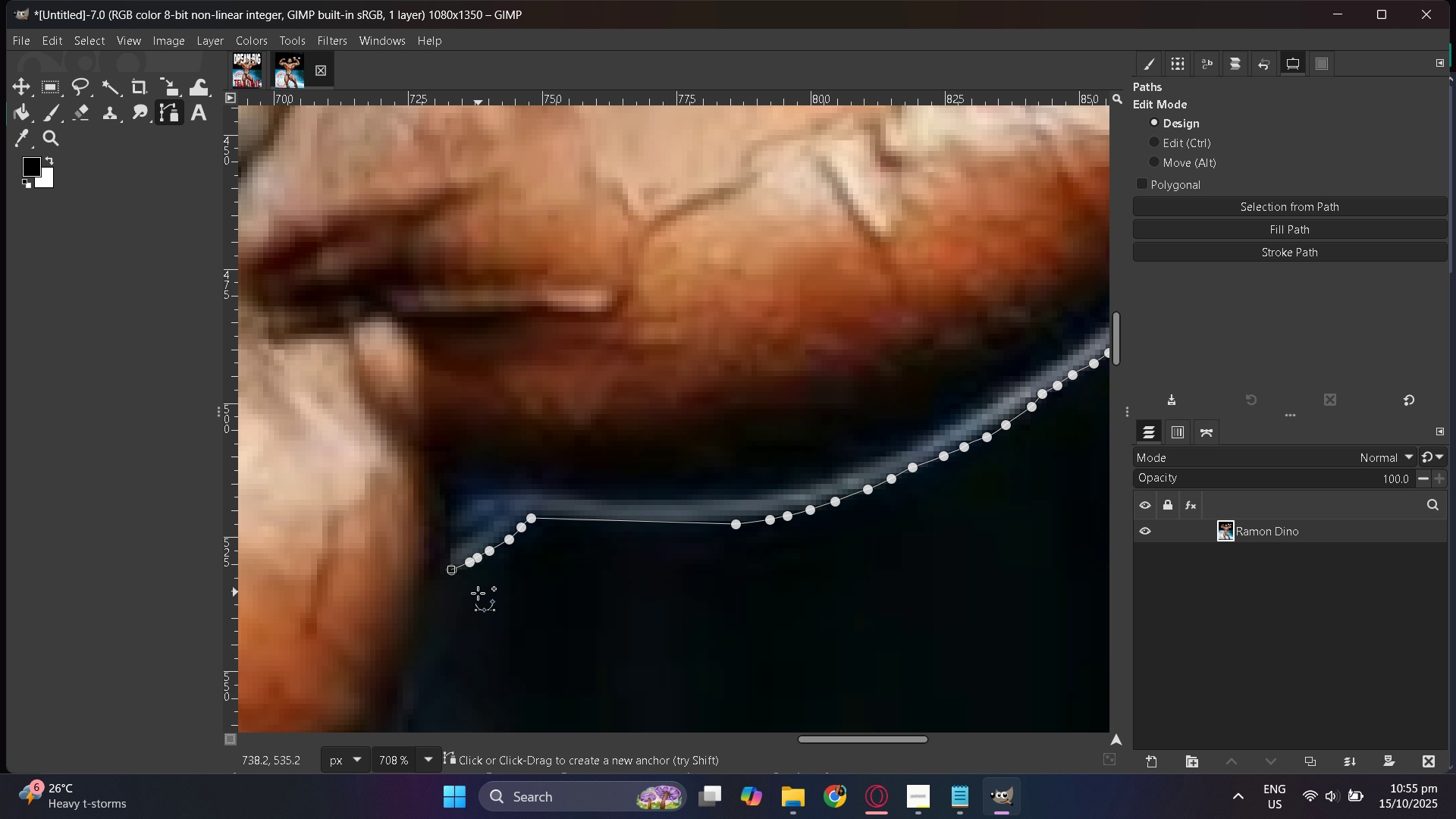 
scroll: coordinate [973, 585], scroll_direction: down, amount: 16.0
 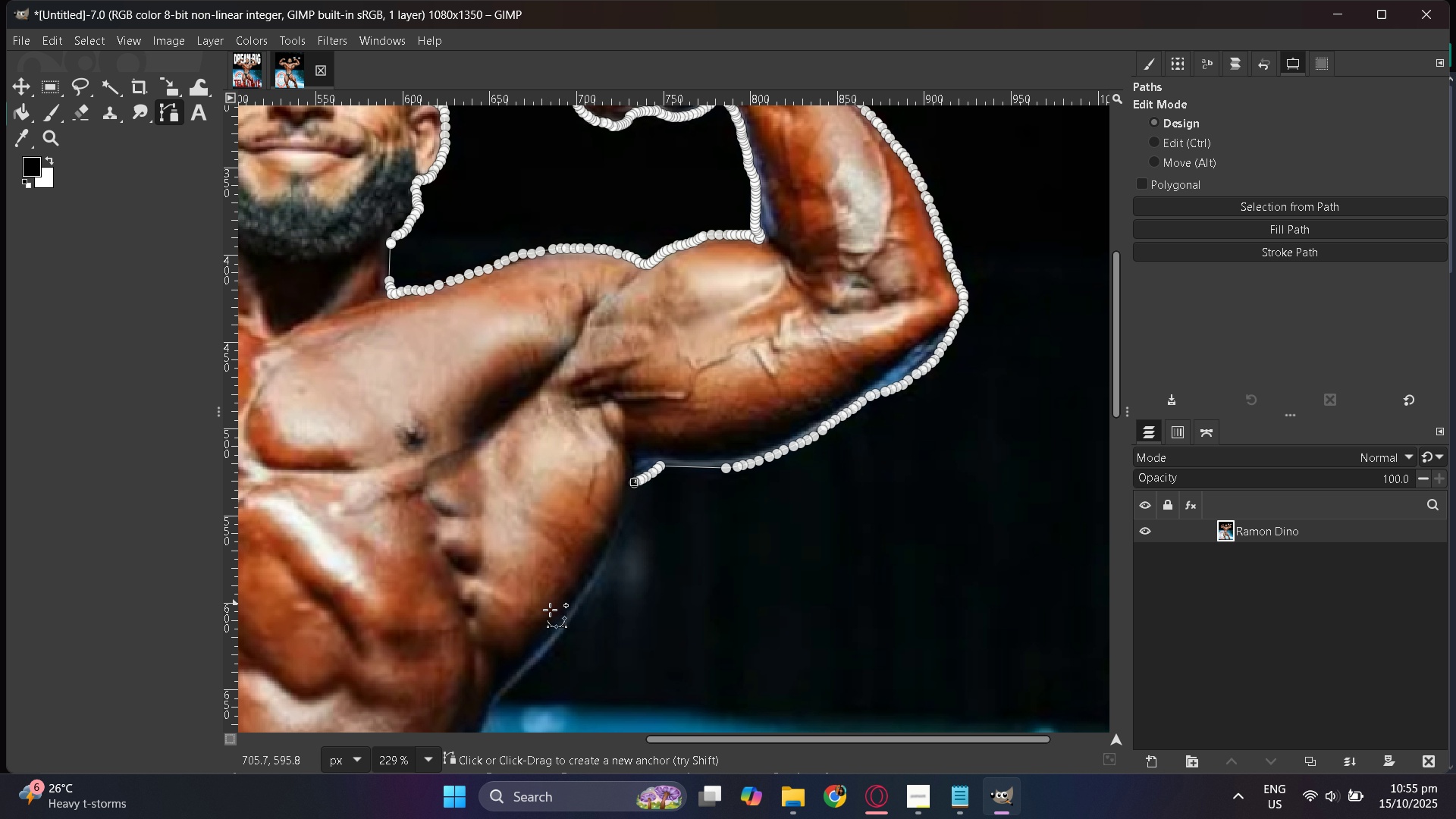 
hold_key(key=ControlLeft, duration=1.1)
 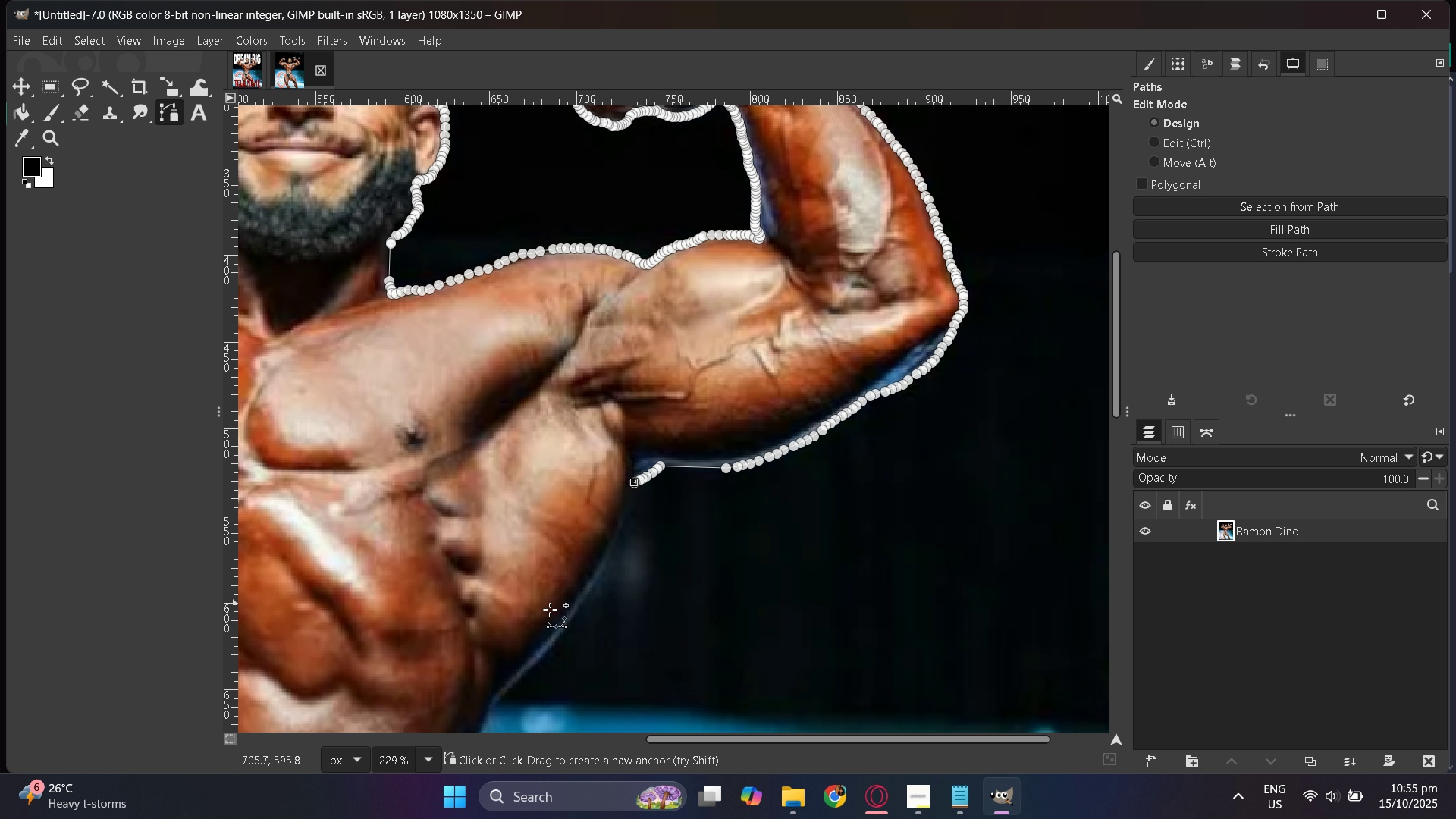 
hold_key(key=ControlLeft, duration=0.98)
scroll: coordinate [605, 581], scroll_direction: up, amount: 10.0
 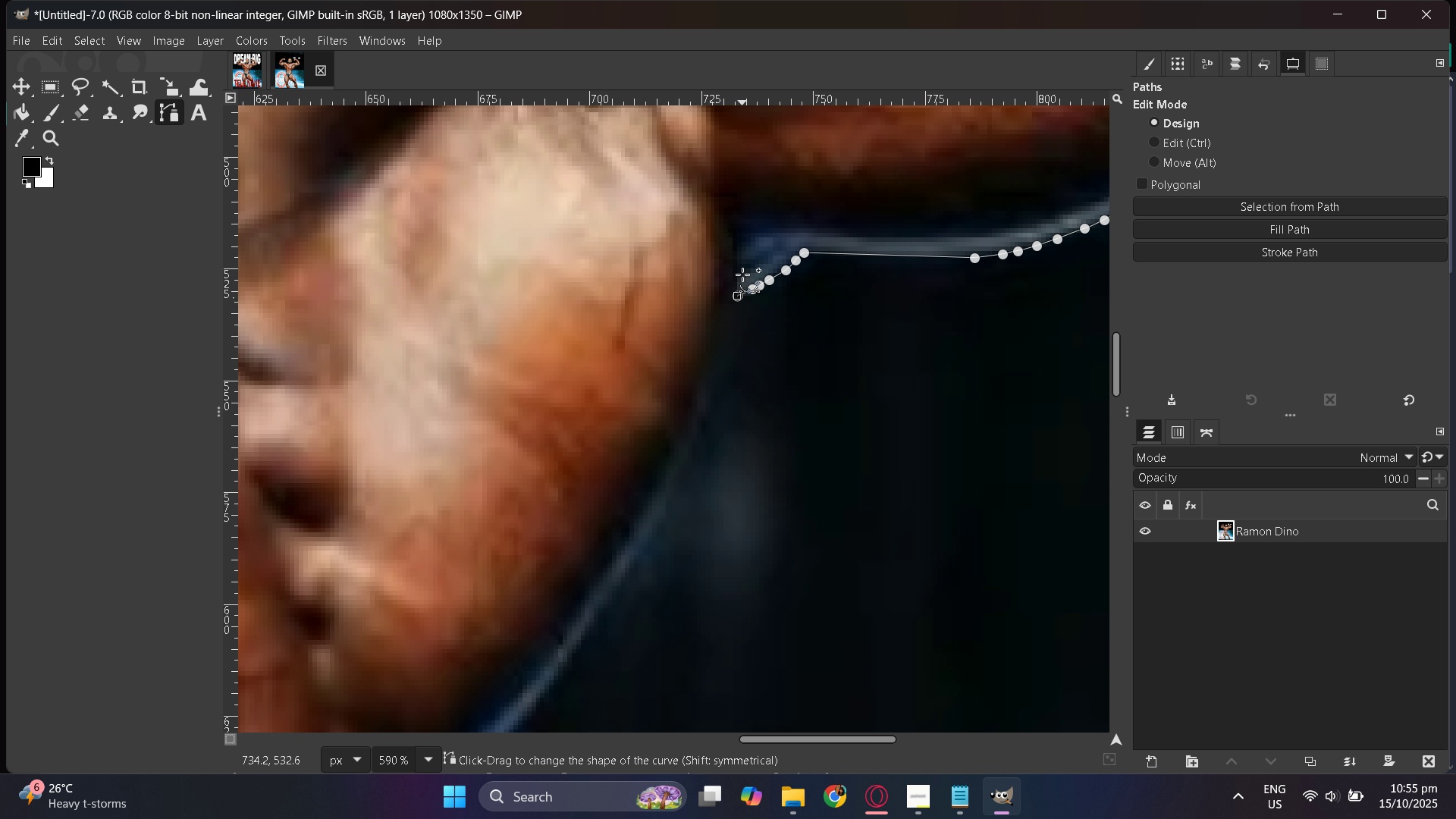 
hold_key(key=ControlLeft, duration=0.41)
scroll: coordinate [744, 381], scroll_direction: up, amount: 4.0
 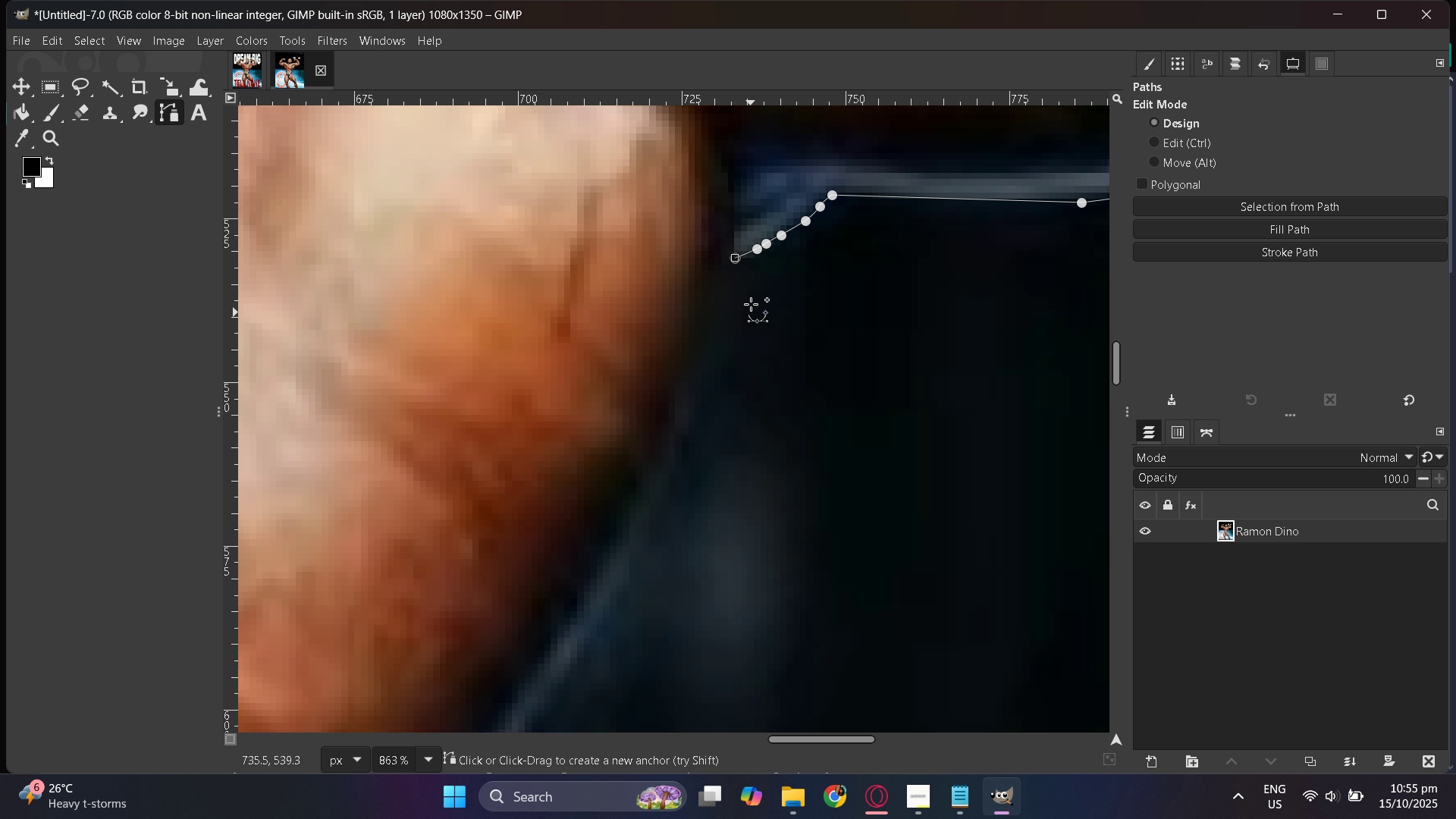 
hold_key(key=ControlLeft, duration=0.39)
scroll: coordinate [733, 342], scroll_direction: down, amount: 6.0
 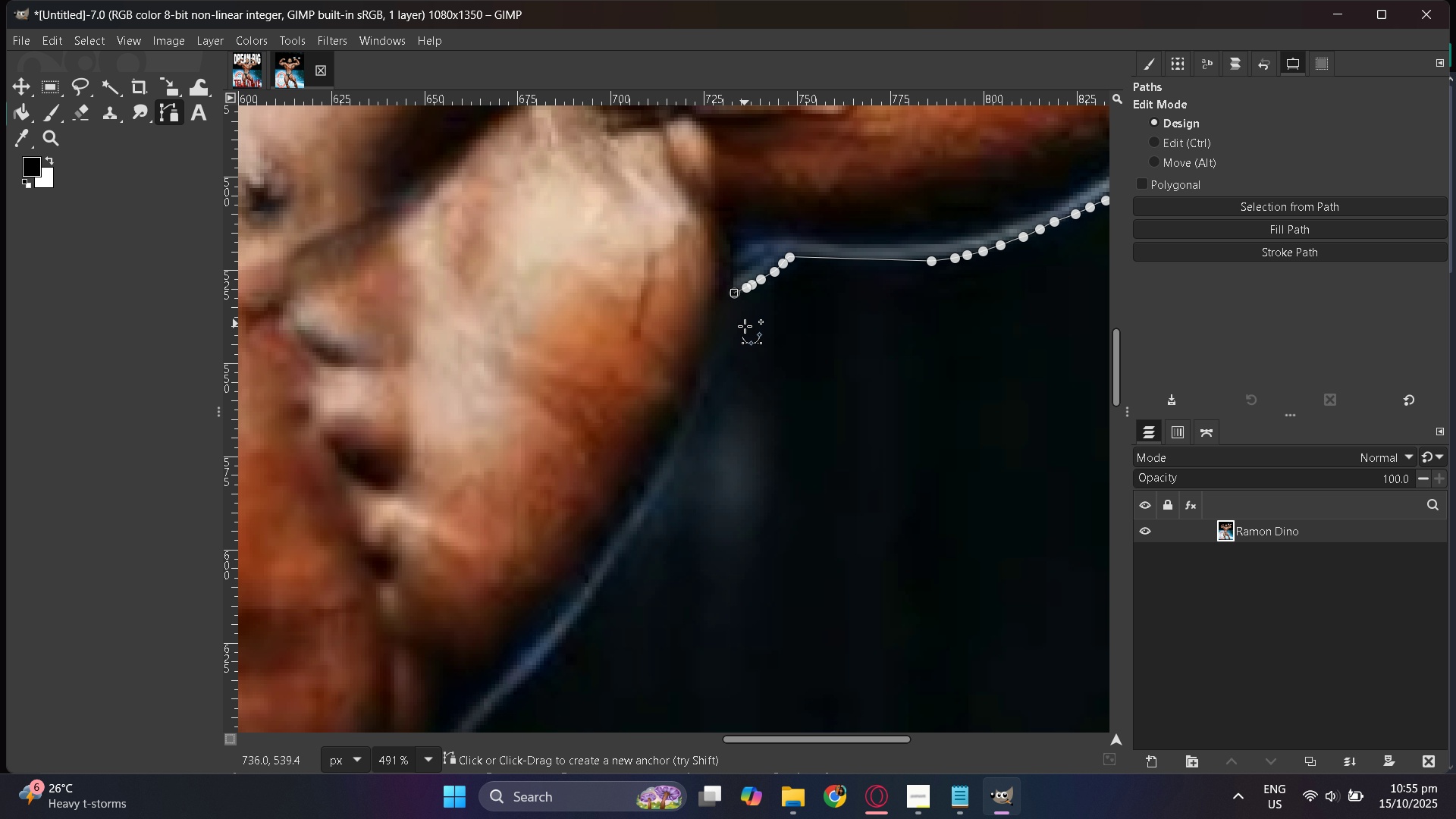 
key(Control+ControlLeft)
 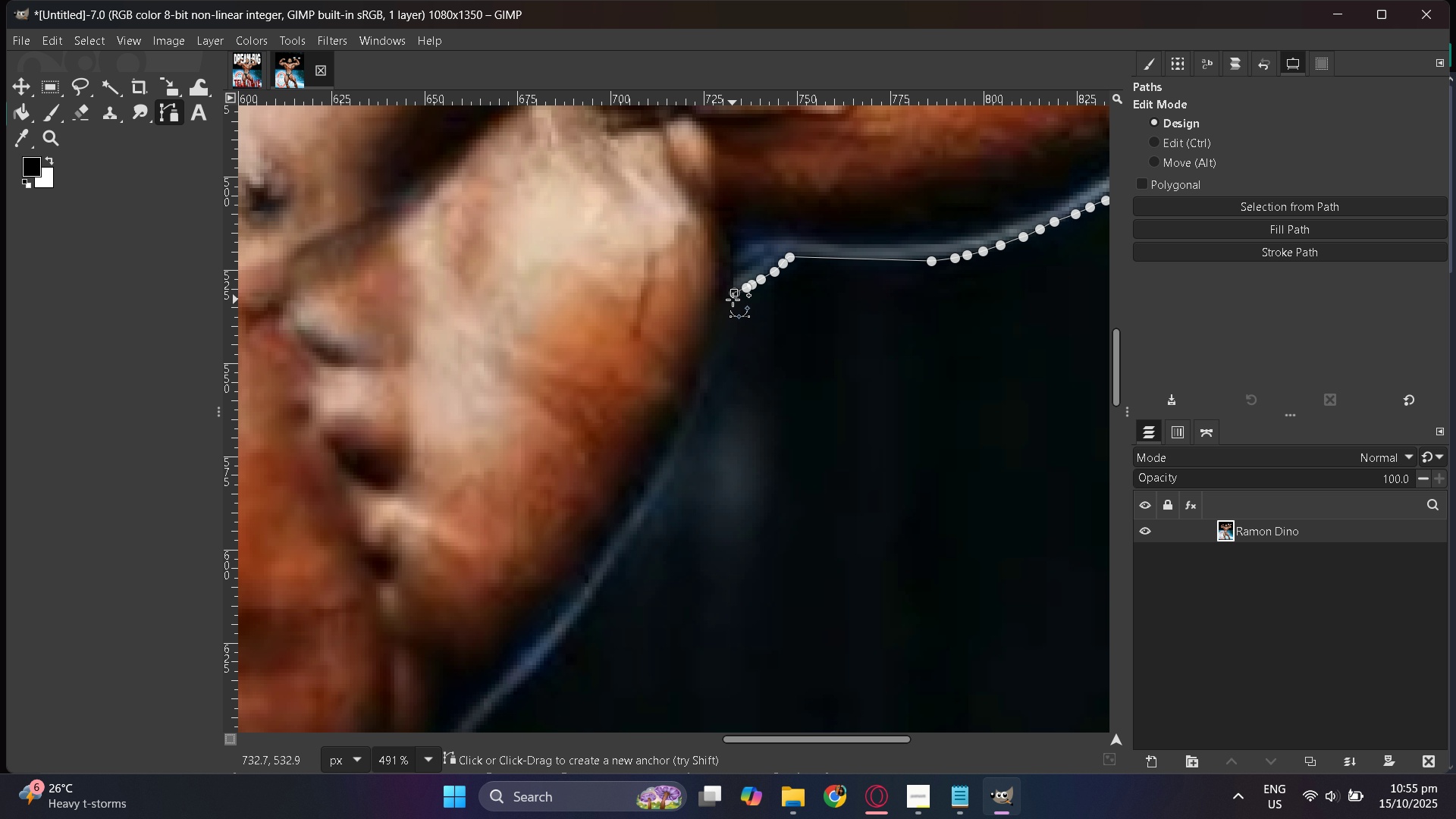 
left_click([728, 303])
 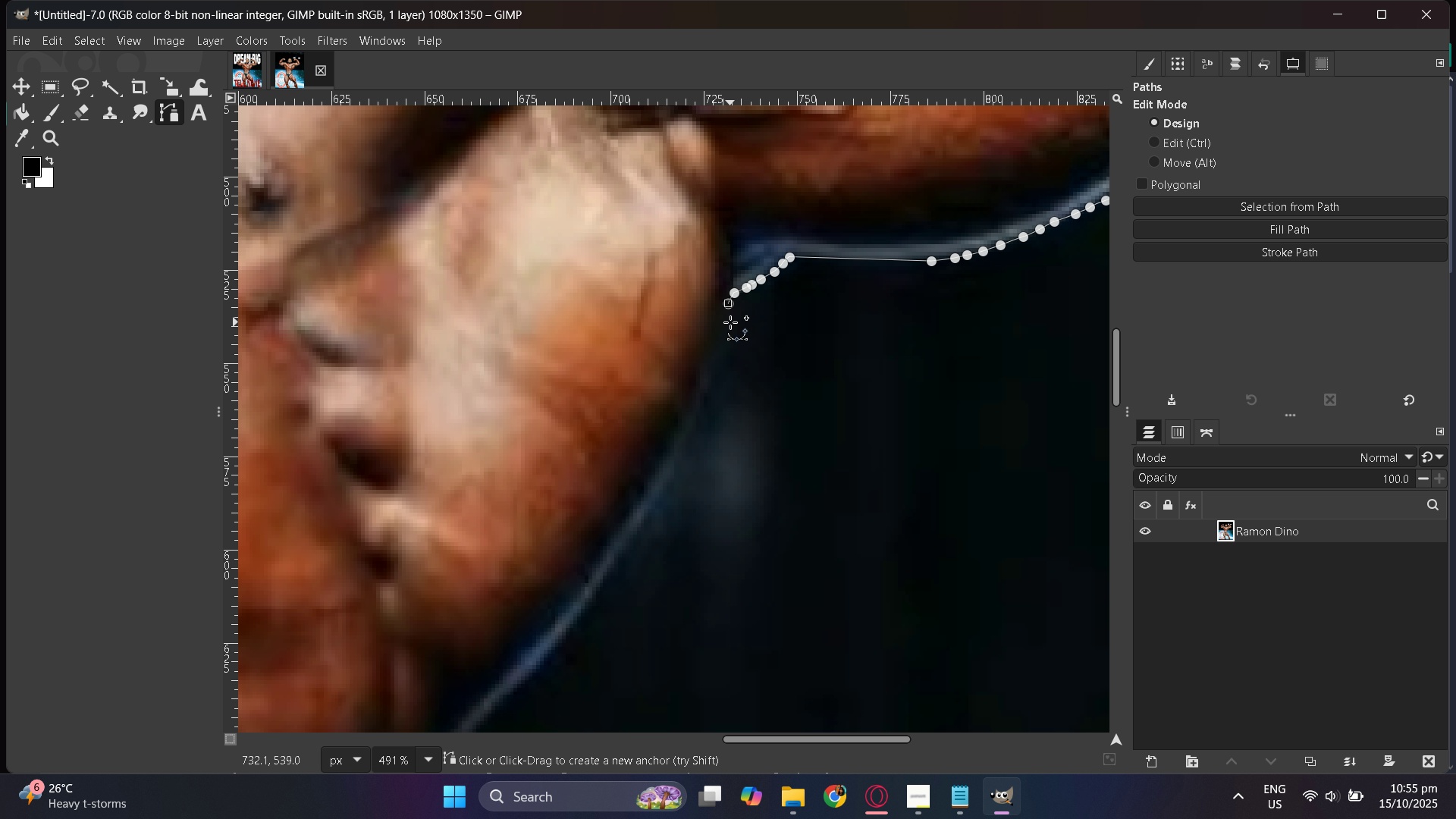 
left_click_drag(start_coordinate=[730, 323], to_coordinate=[729, 331])
 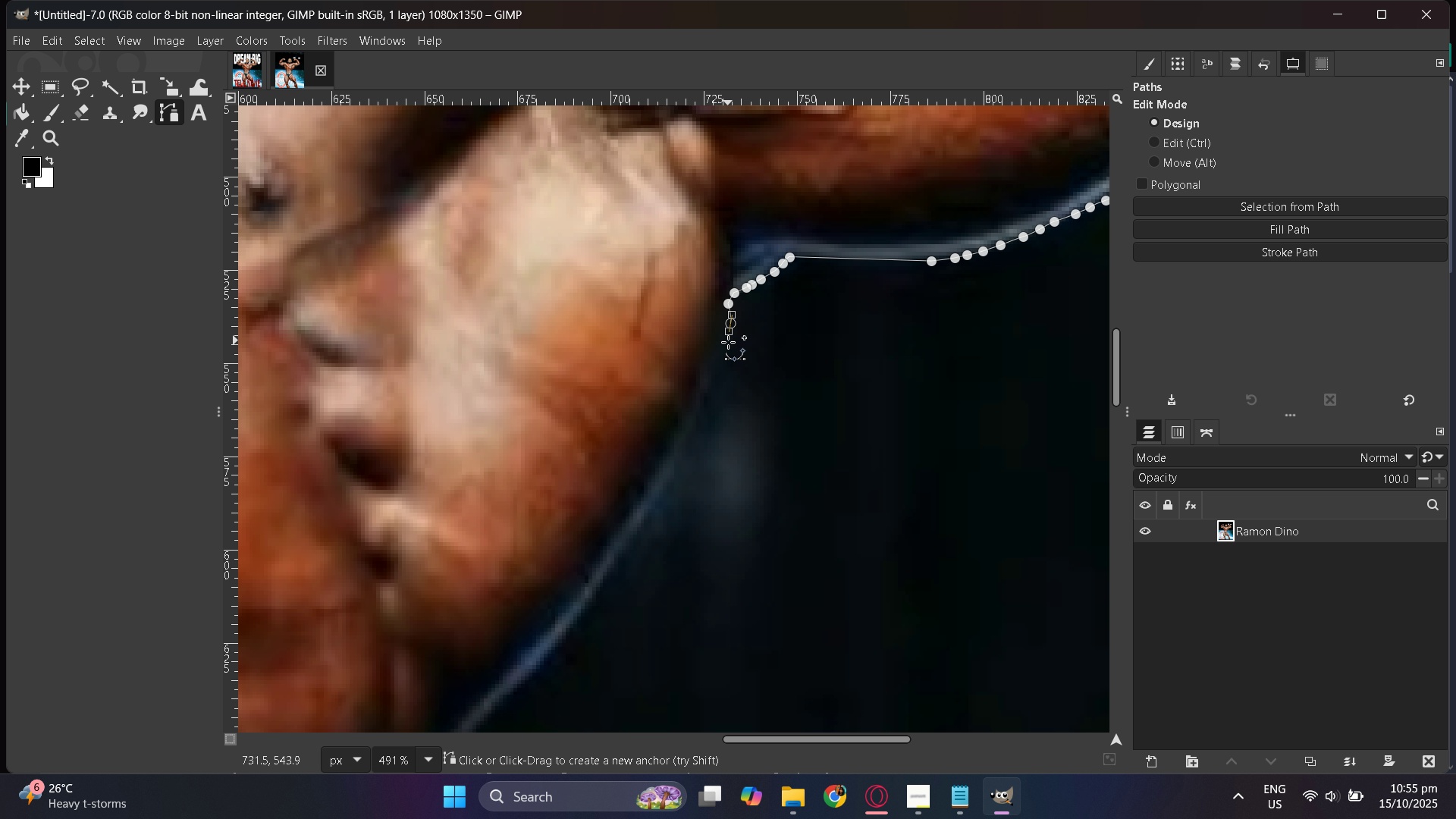 
left_click_drag(start_coordinate=[727, 346], to_coordinate=[723, 354])
 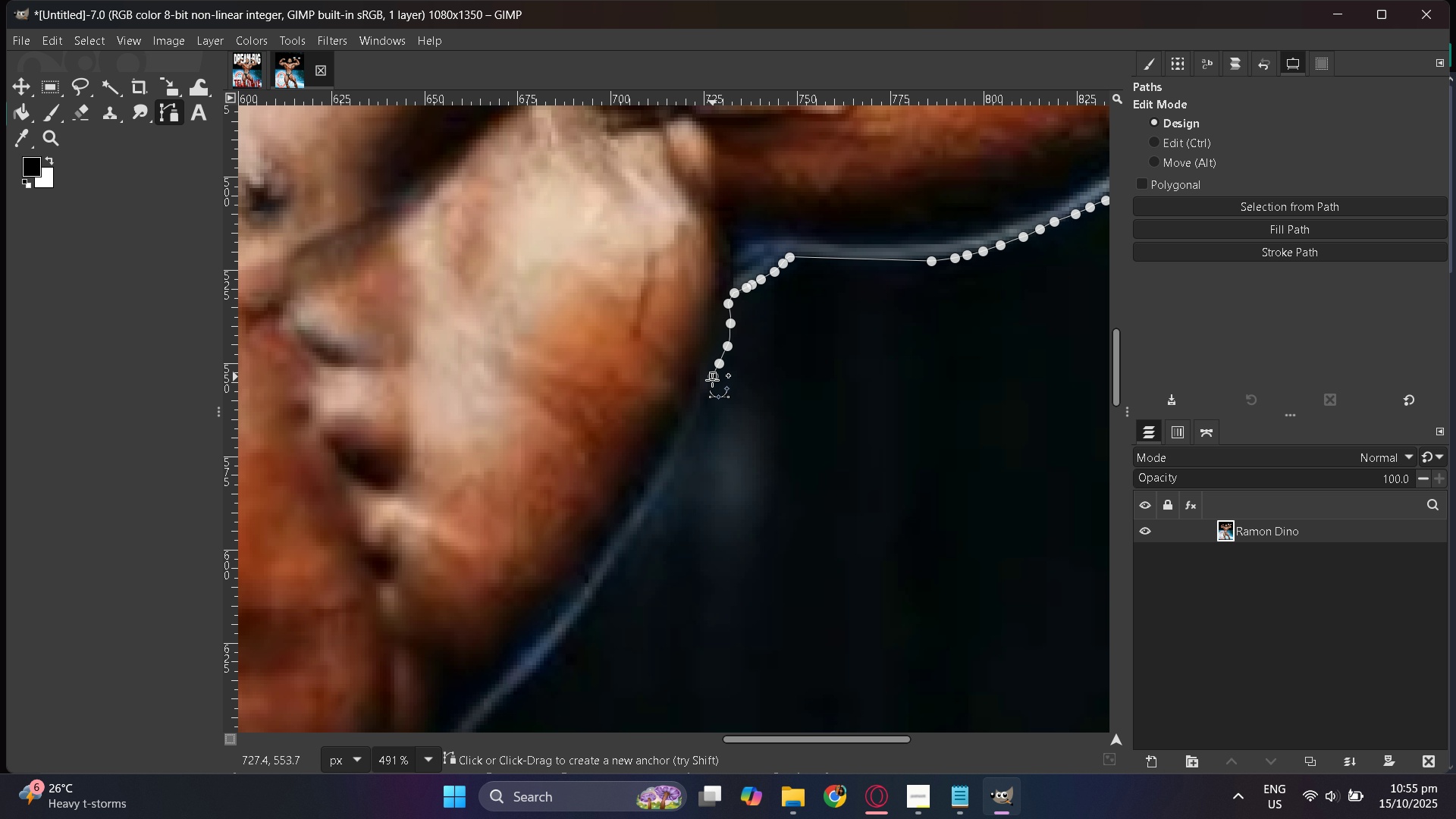 
left_click_drag(start_coordinate=[705, 390], to_coordinate=[700, 401])
 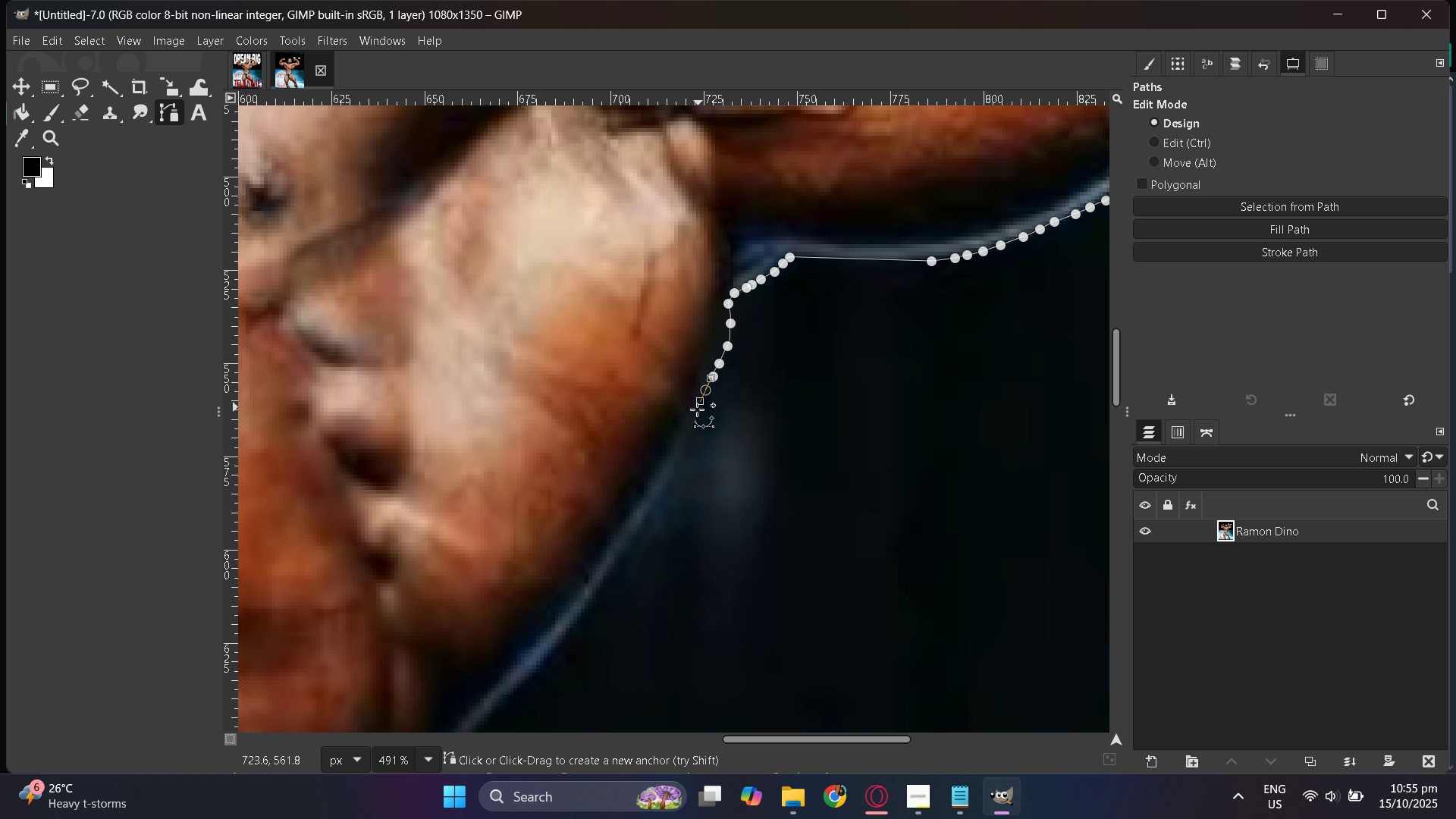 
left_click_drag(start_coordinate=[697, 411], to_coordinate=[696, 417])
 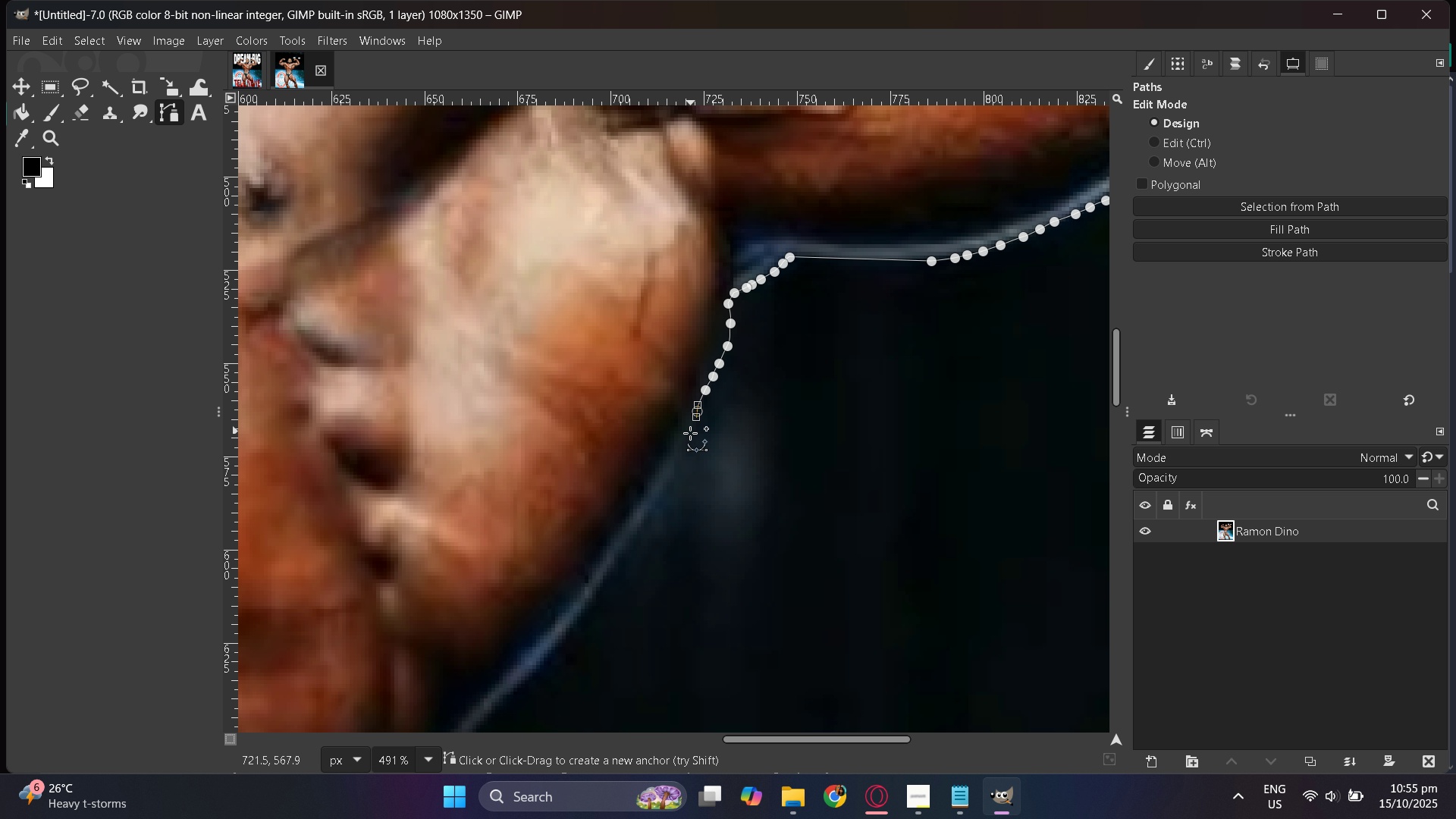 
left_click_drag(start_coordinate=[690, 434], to_coordinate=[686, 441])
 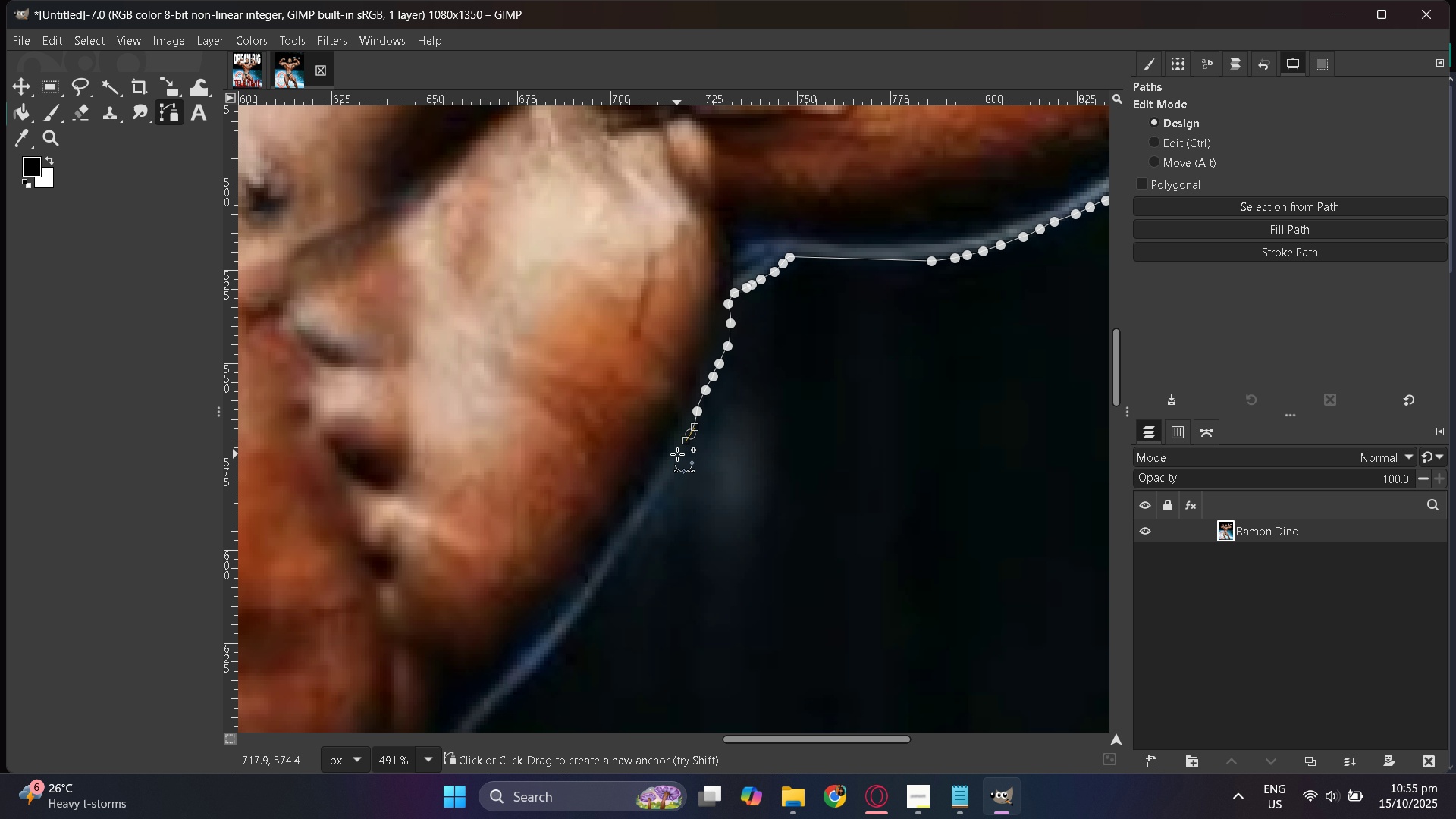 
left_click_drag(start_coordinate=[676, 457], to_coordinate=[673, 462])
 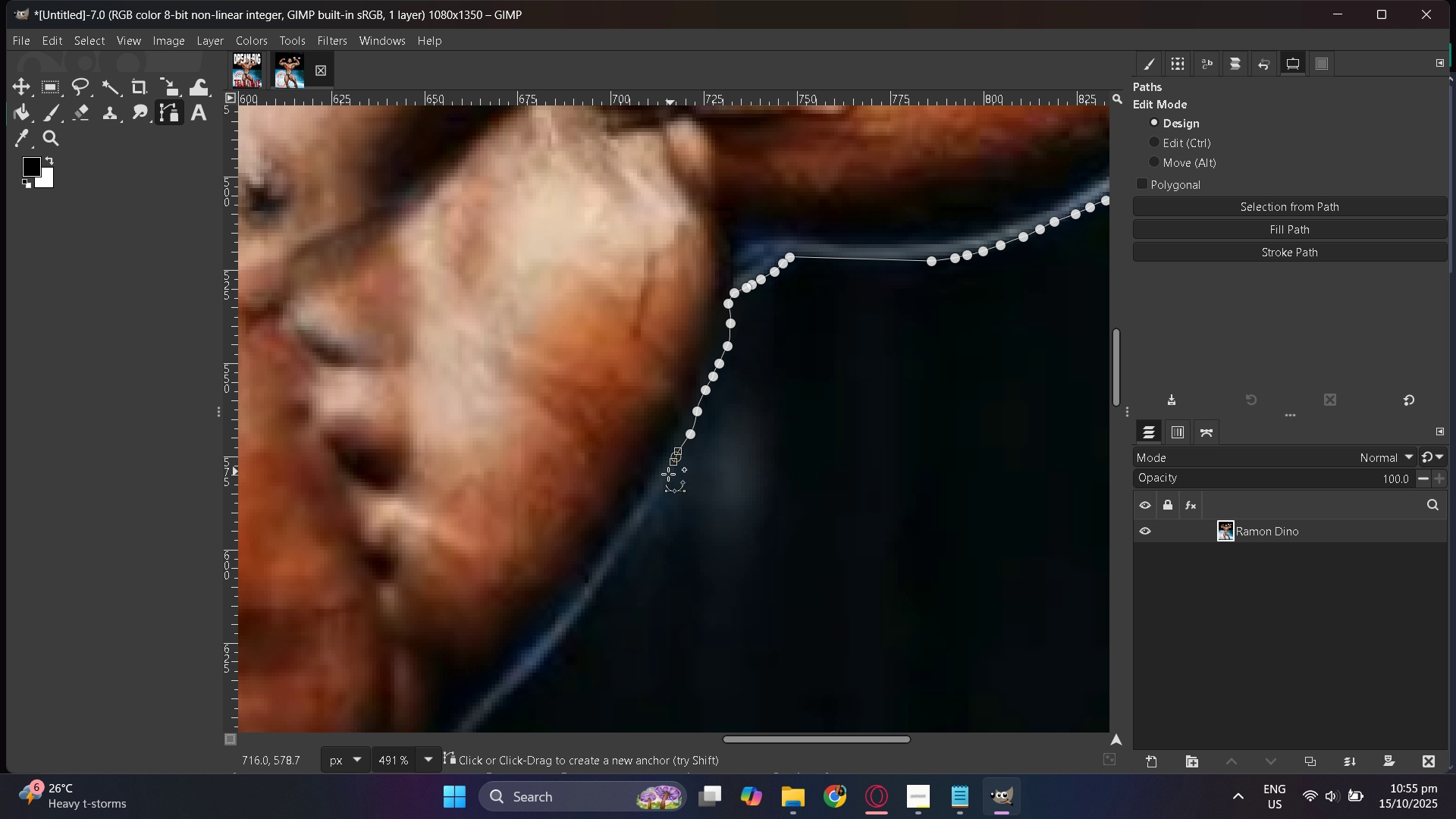 
left_click_drag(start_coordinate=[667, 475], to_coordinate=[666, 481])
 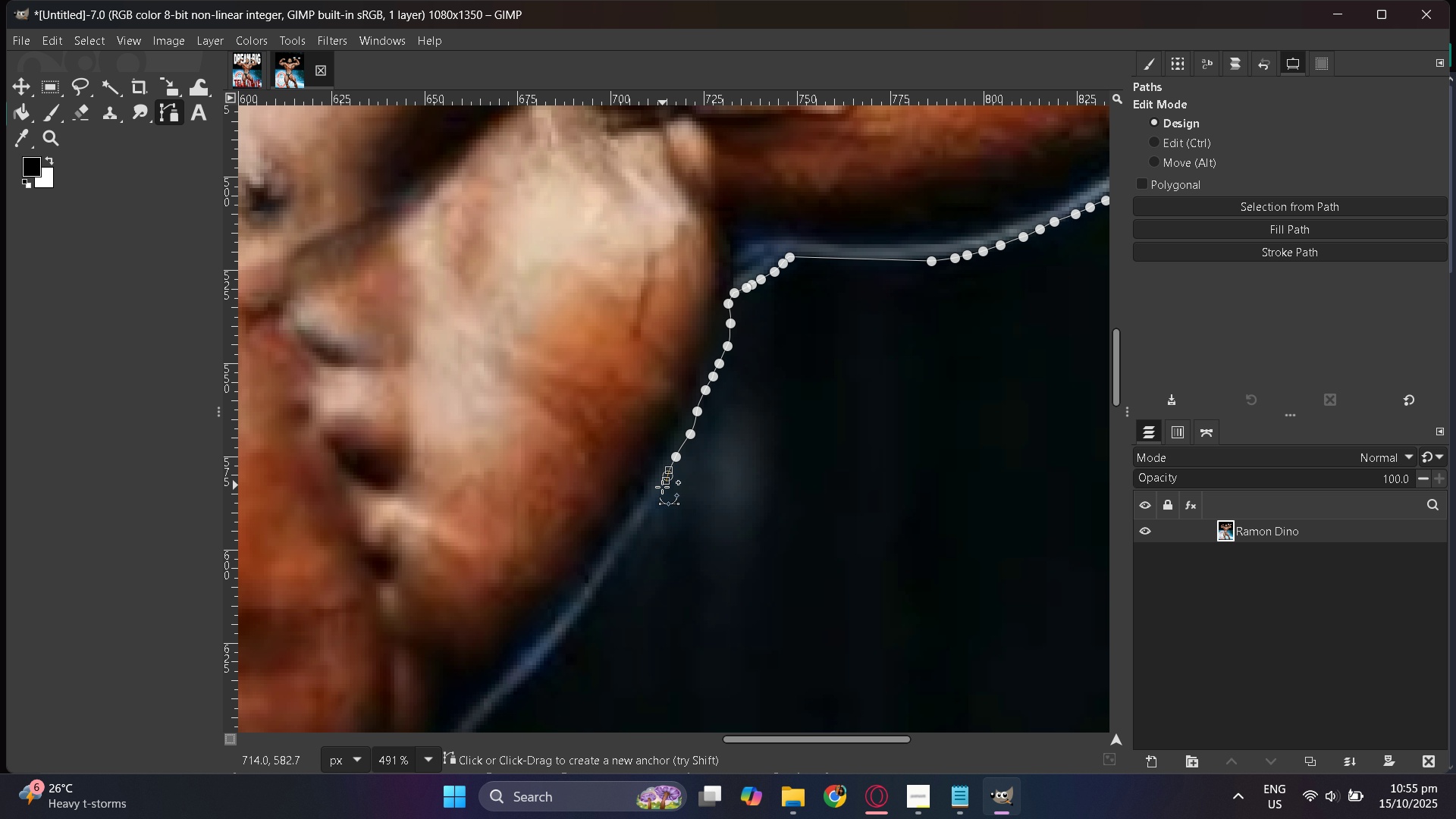 
left_click_drag(start_coordinate=[662, 488], to_coordinate=[659, 494])
 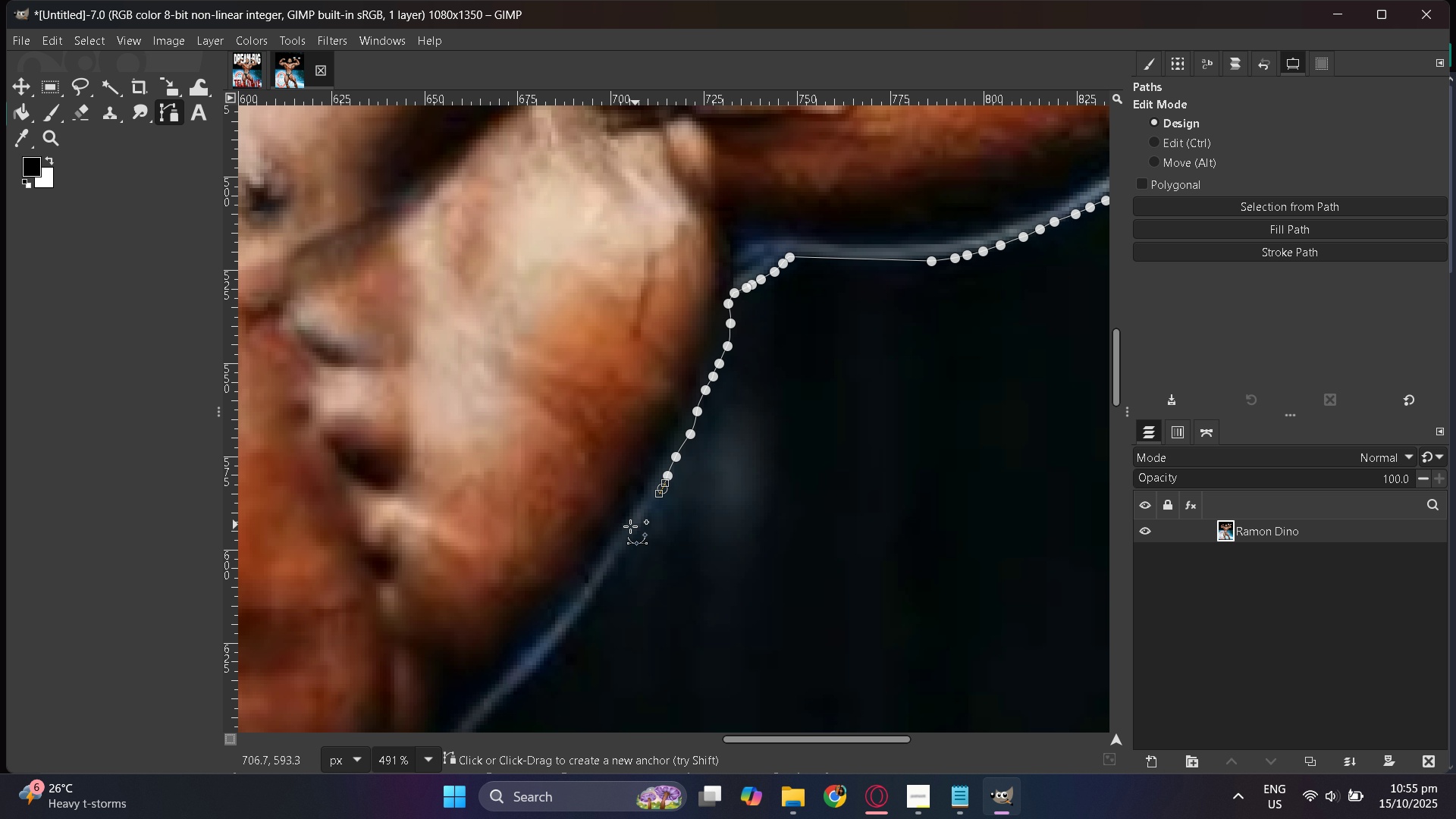 
scroll: coordinate [737, 558], scroll_direction: down, amount: 4.0
 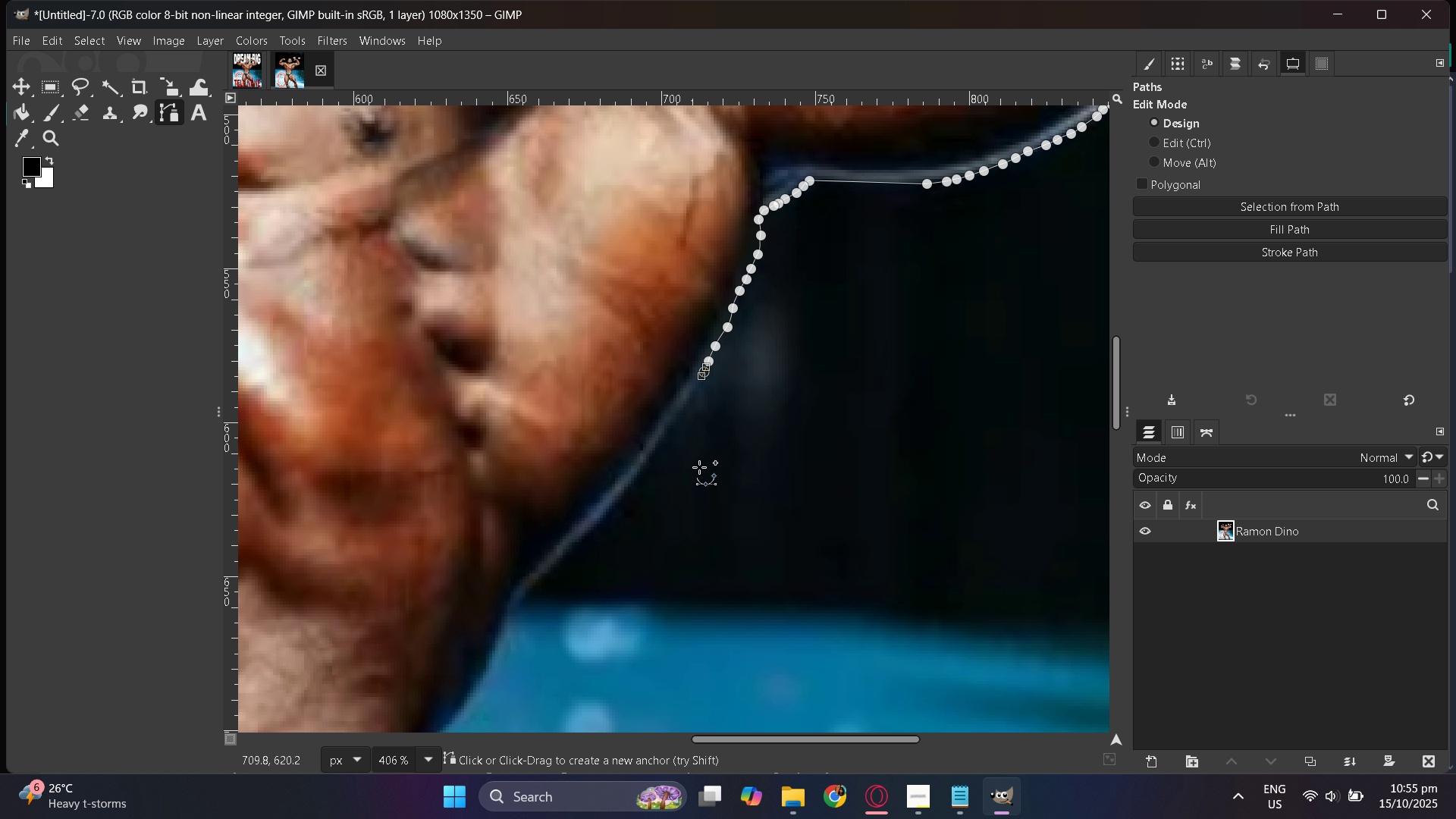 
hold_key(key=ControlLeft, duration=1.37)
 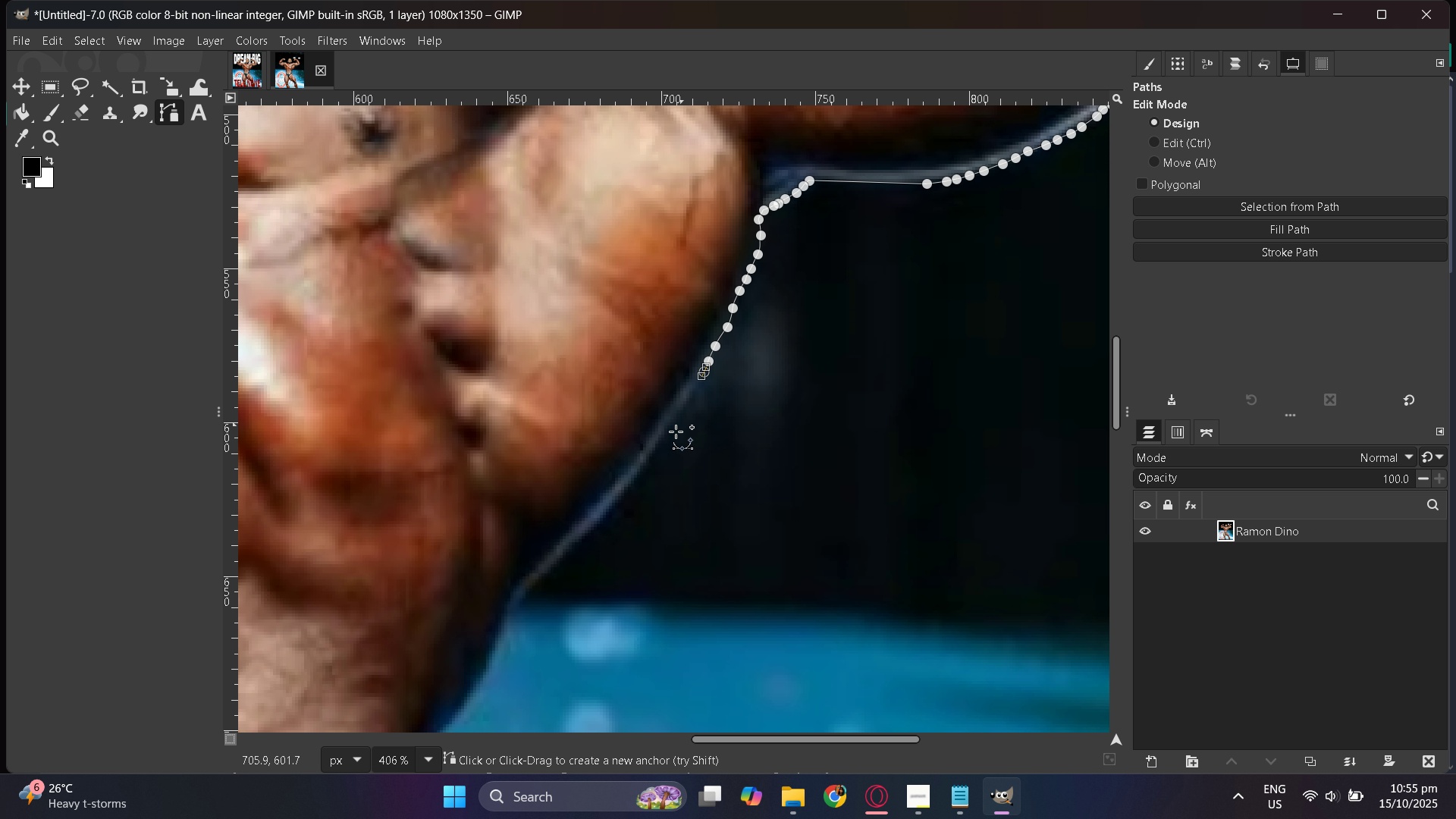 
hold_key(key=ControlLeft, duration=1.5)
scroll: coordinate [928, 540], scroll_direction: down, amount: 11.0
 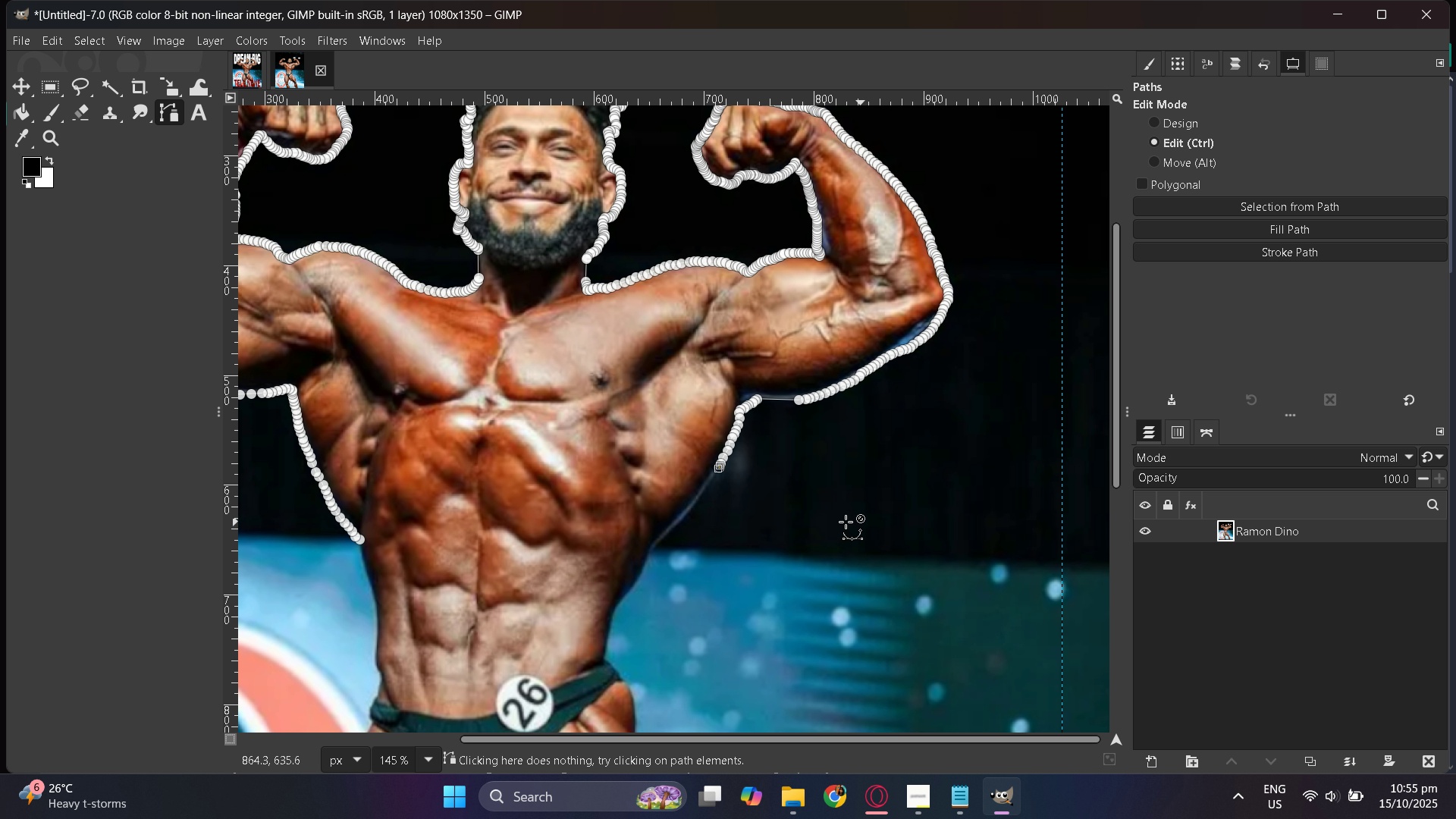 
scroll: coordinate [733, 526], scroll_direction: up, amount: 5.0
 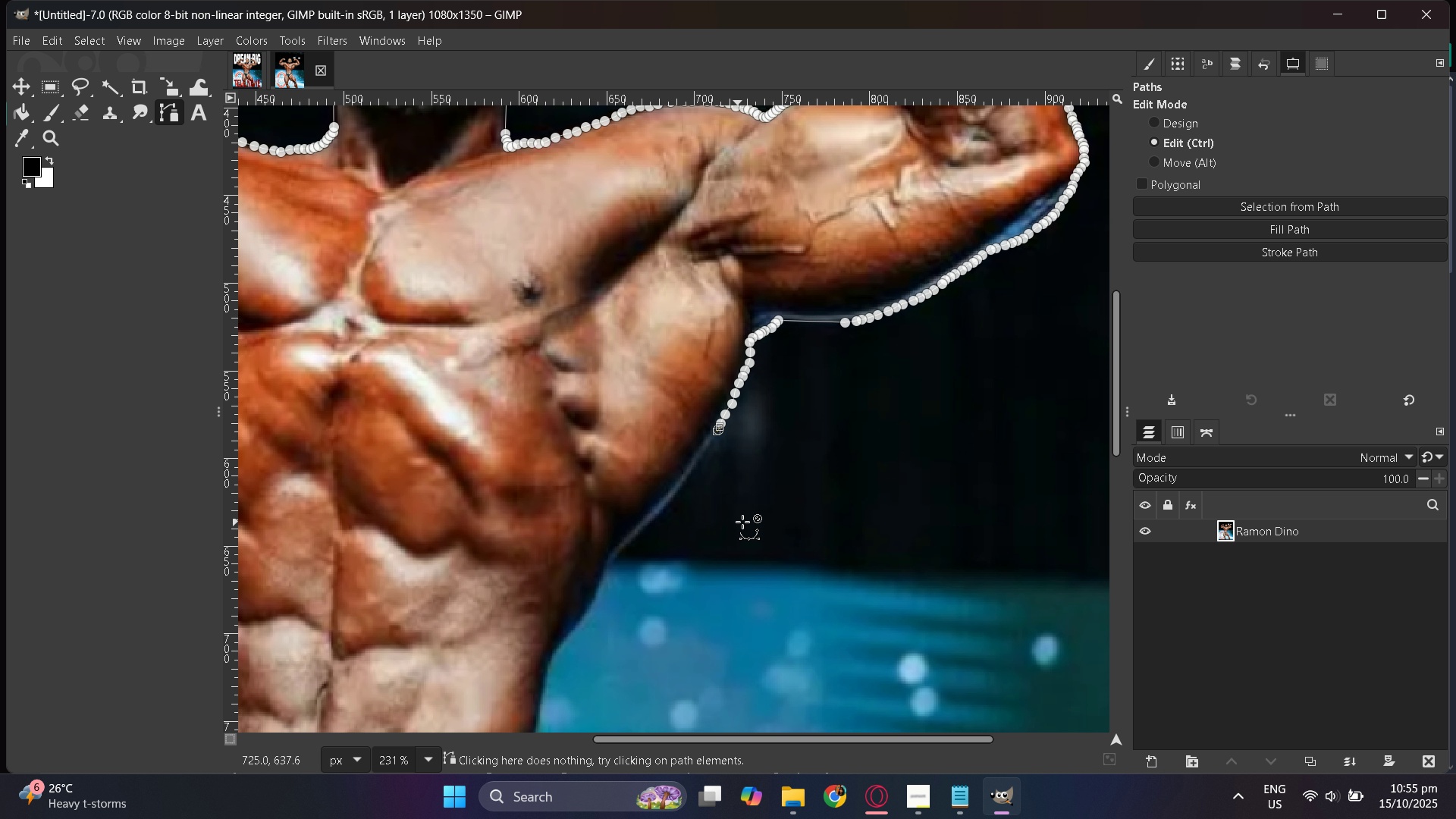 
hold_key(key=ControlLeft, duration=1.12)
scroll: coordinate [742, 521], scroll_direction: up, amount: 6.0
 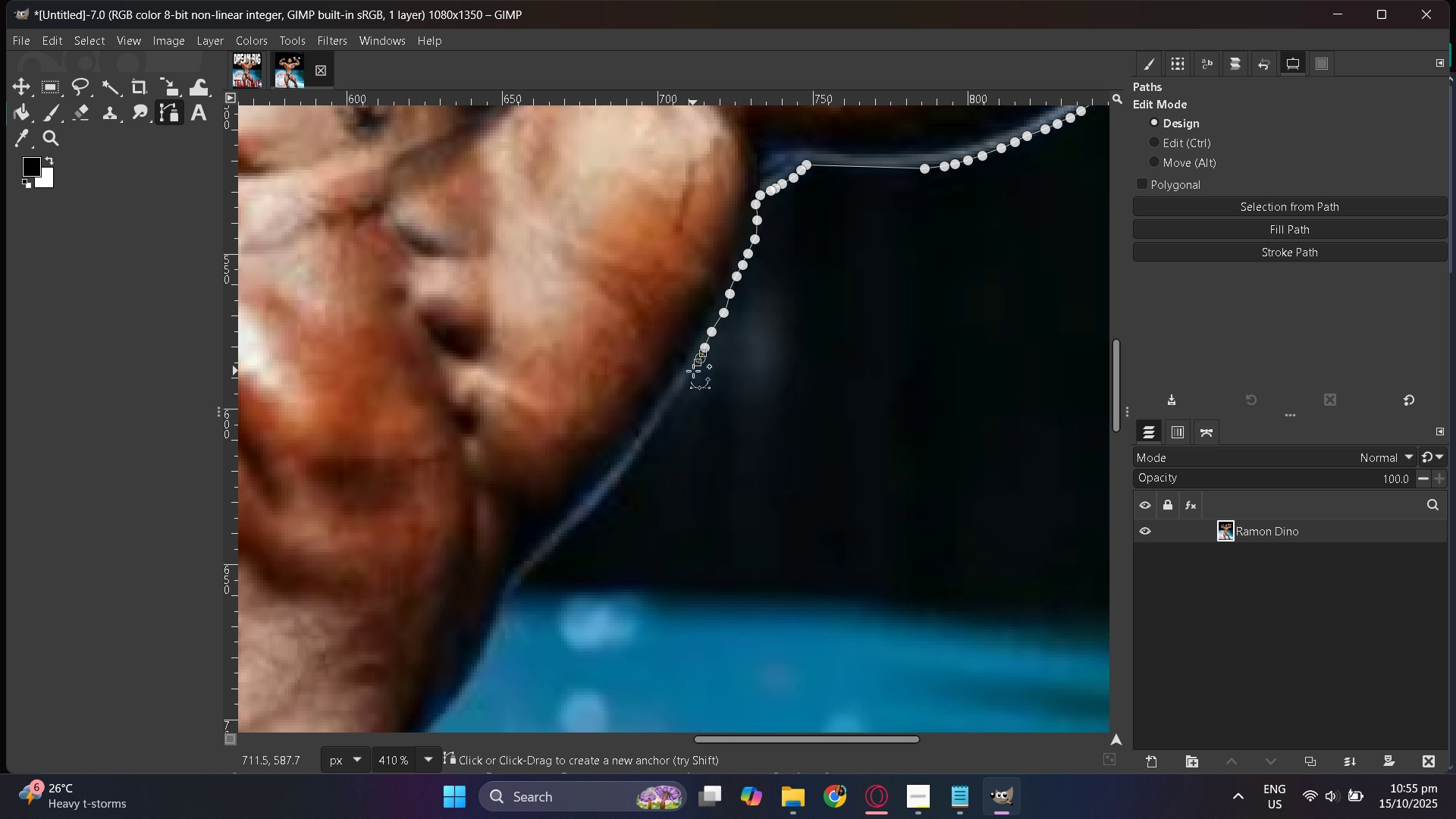 
left_click([691, 372])
 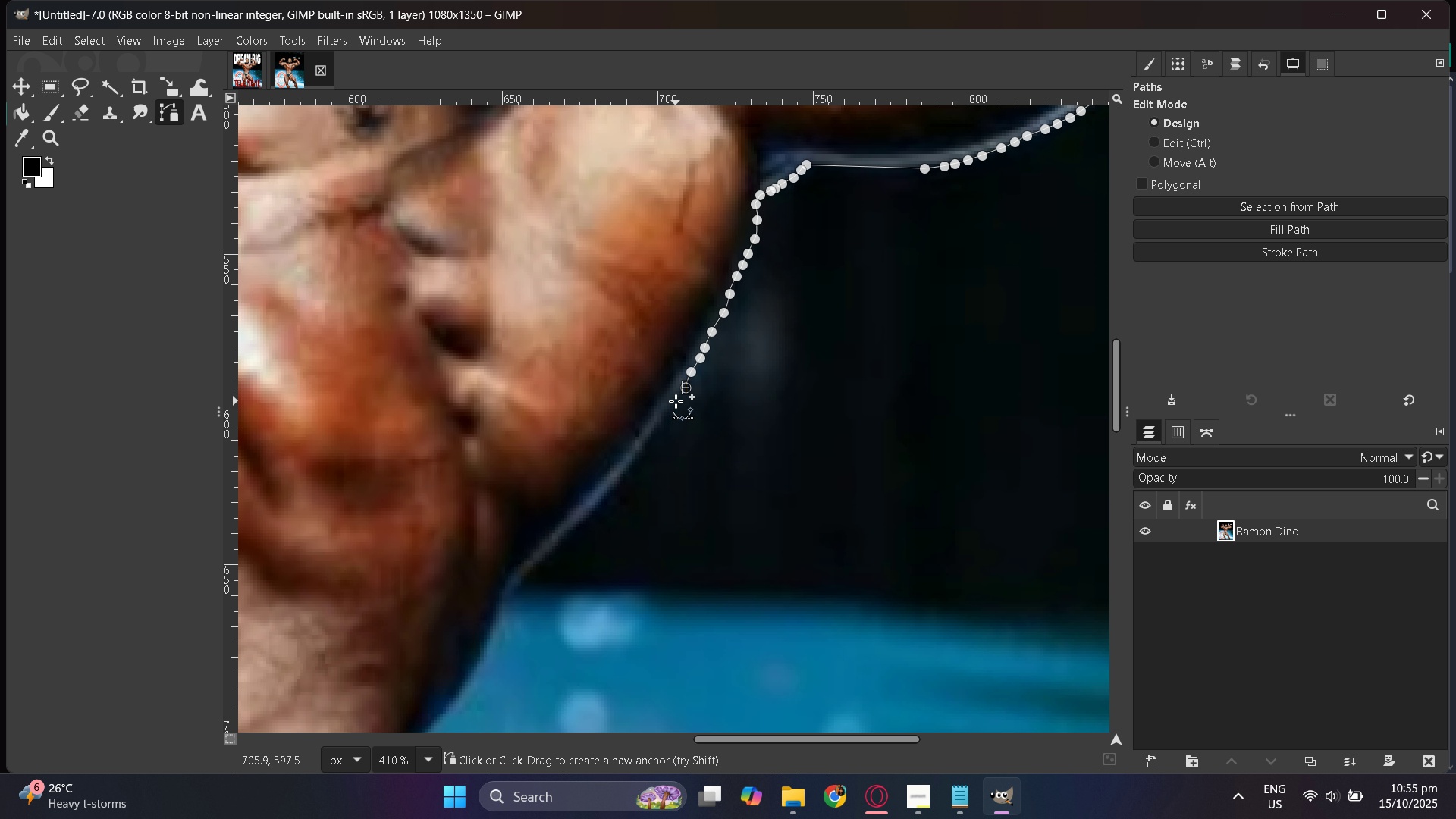 
left_click_drag(start_coordinate=[667, 410], to_coordinate=[664, 413])
 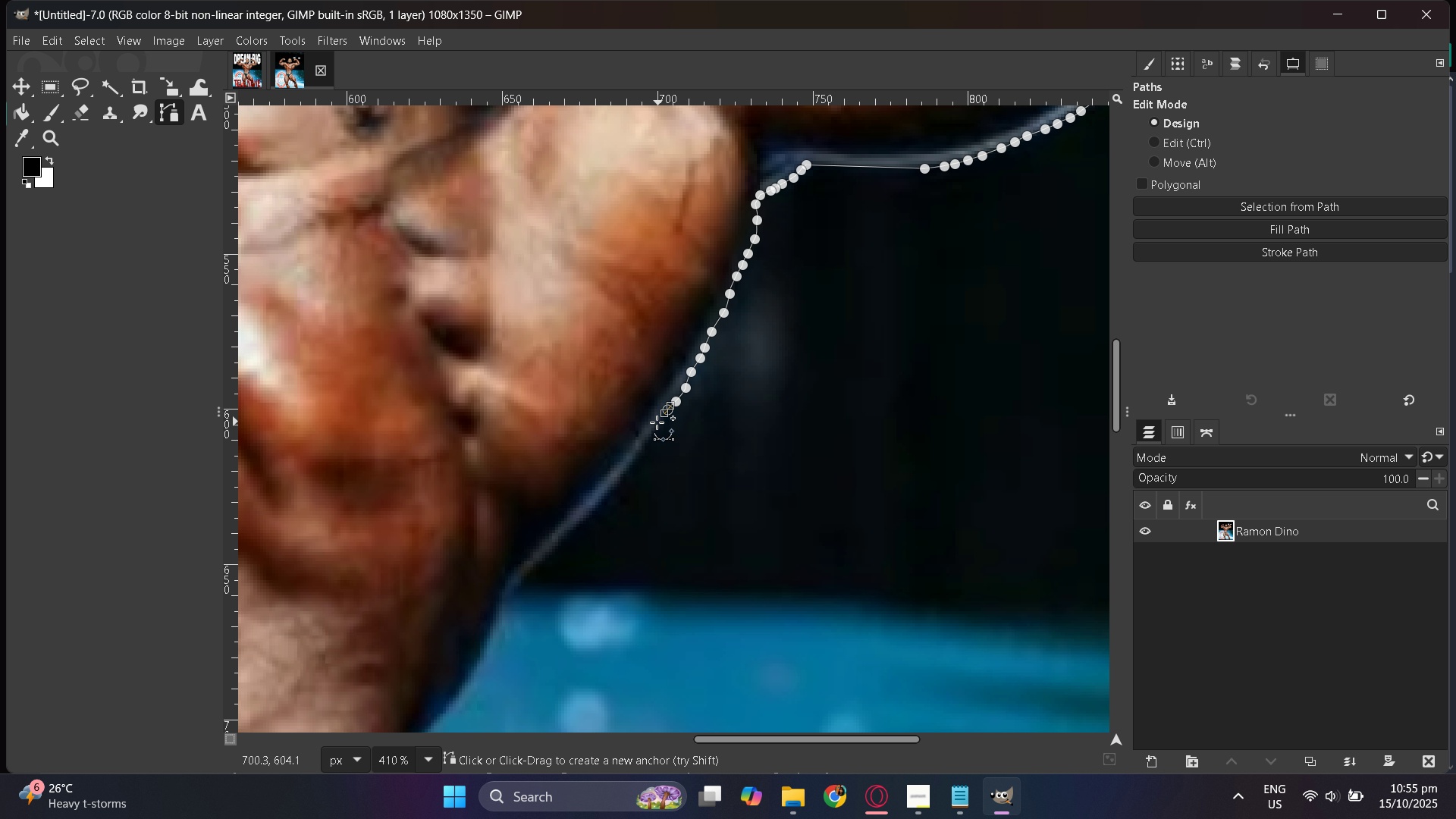 
left_click_drag(start_coordinate=[657, 422], to_coordinate=[655, 428])
 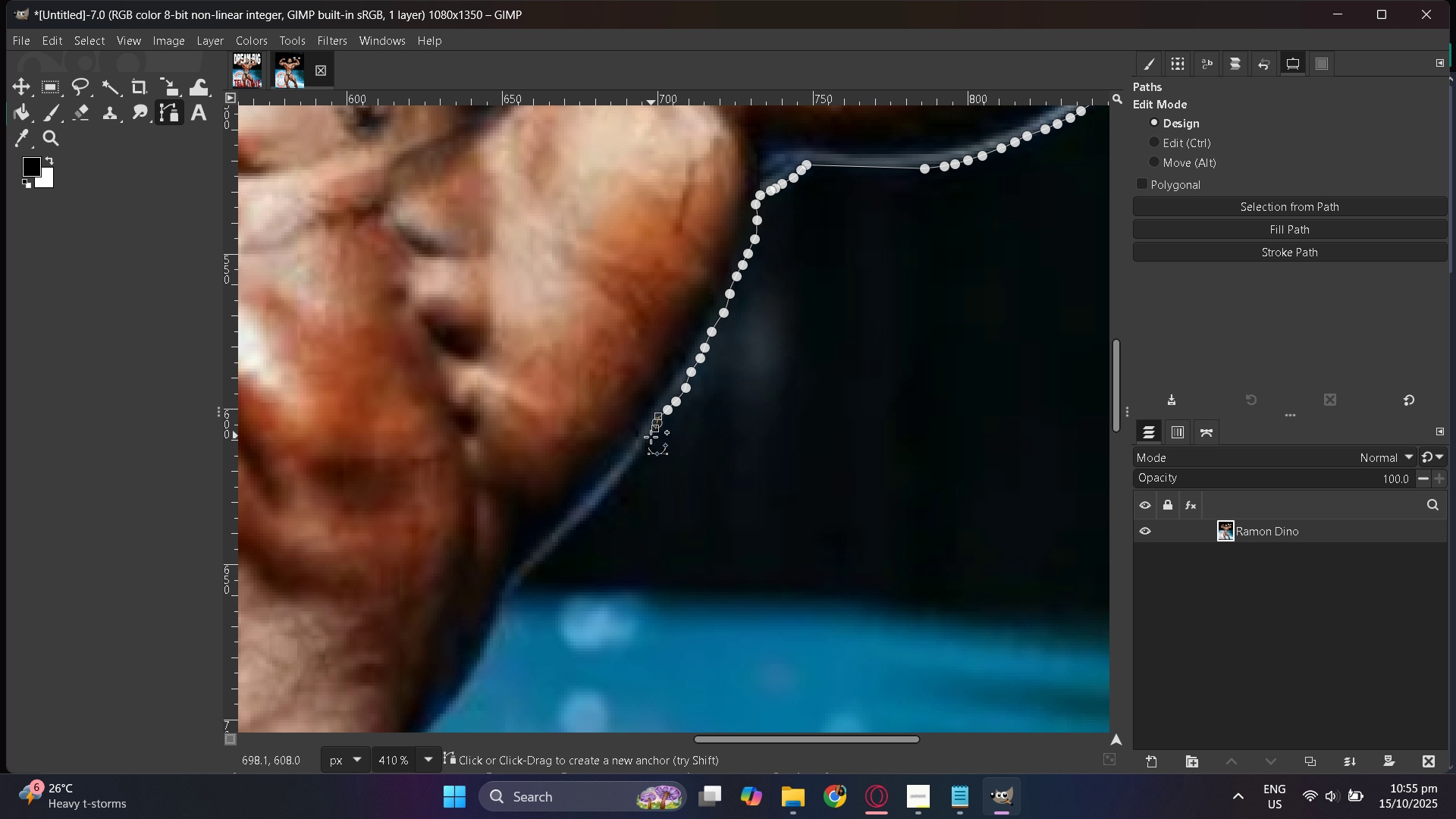 
left_click_drag(start_coordinate=[649, 440], to_coordinate=[645, 445])
 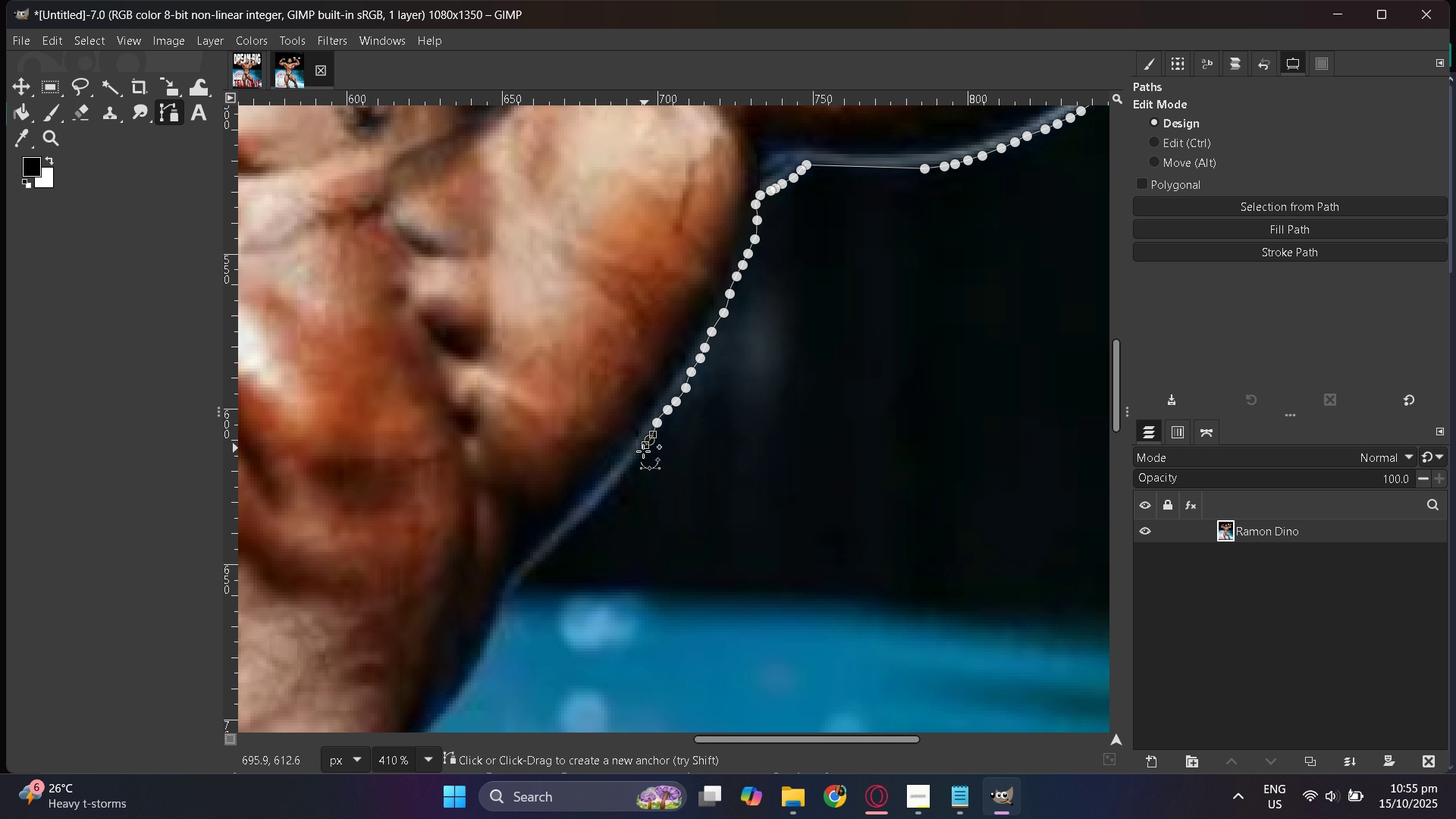 
left_click_drag(start_coordinate=[642, 452], to_coordinate=[637, 457])
 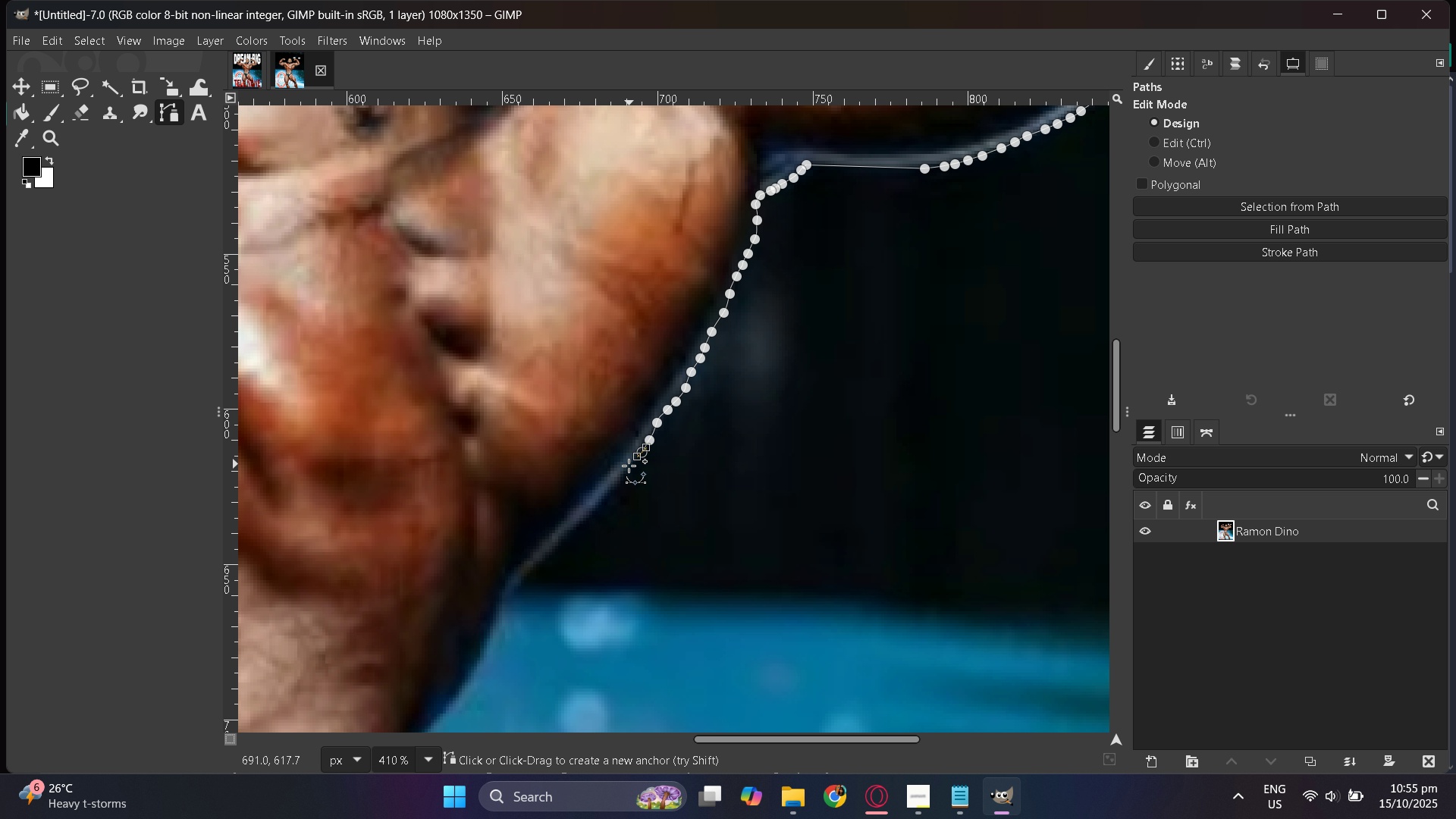 
left_click_drag(start_coordinate=[629, 466], to_coordinate=[624, 473])
 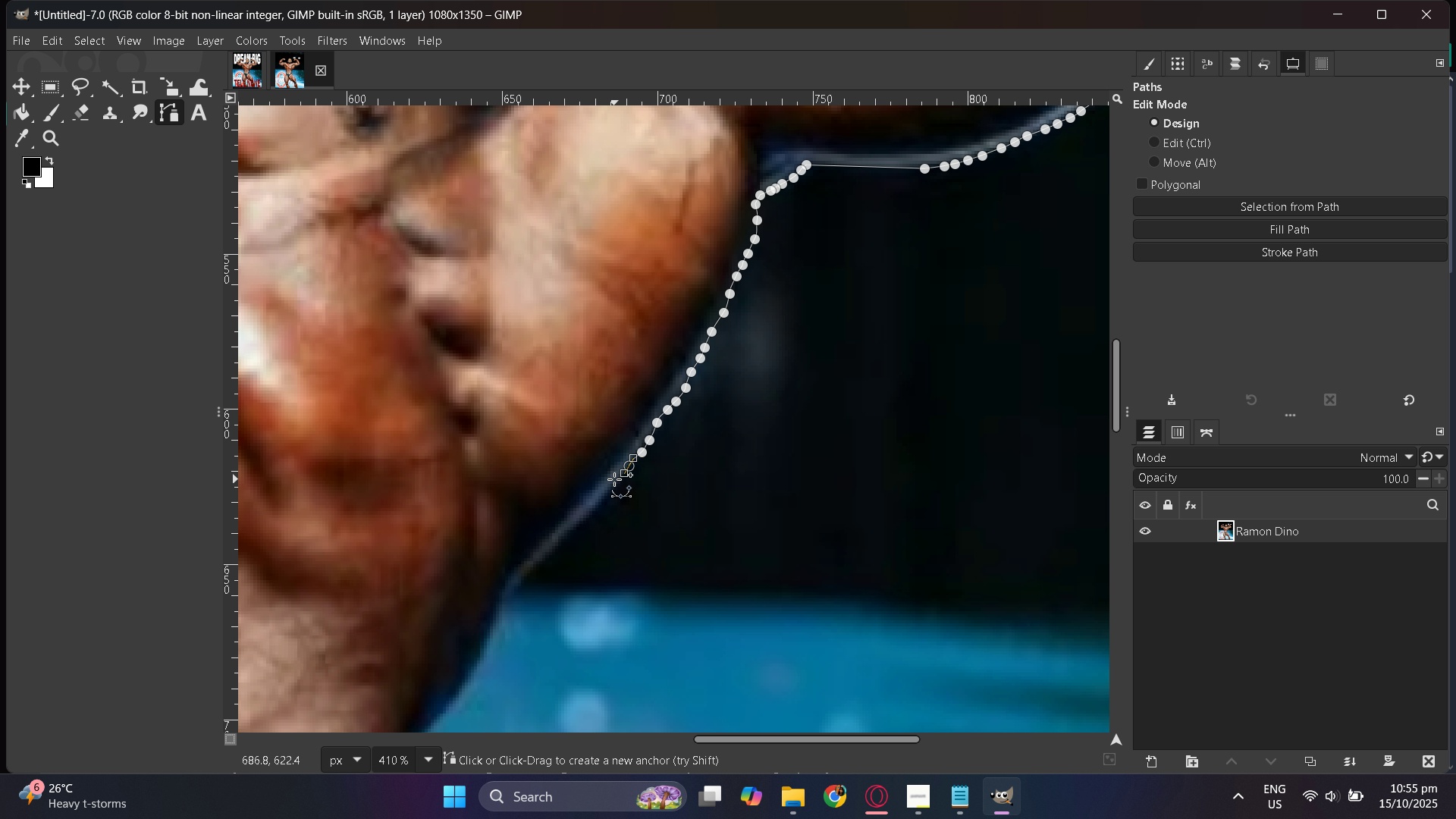 
left_click_drag(start_coordinate=[613, 481], to_coordinate=[610, 485])
 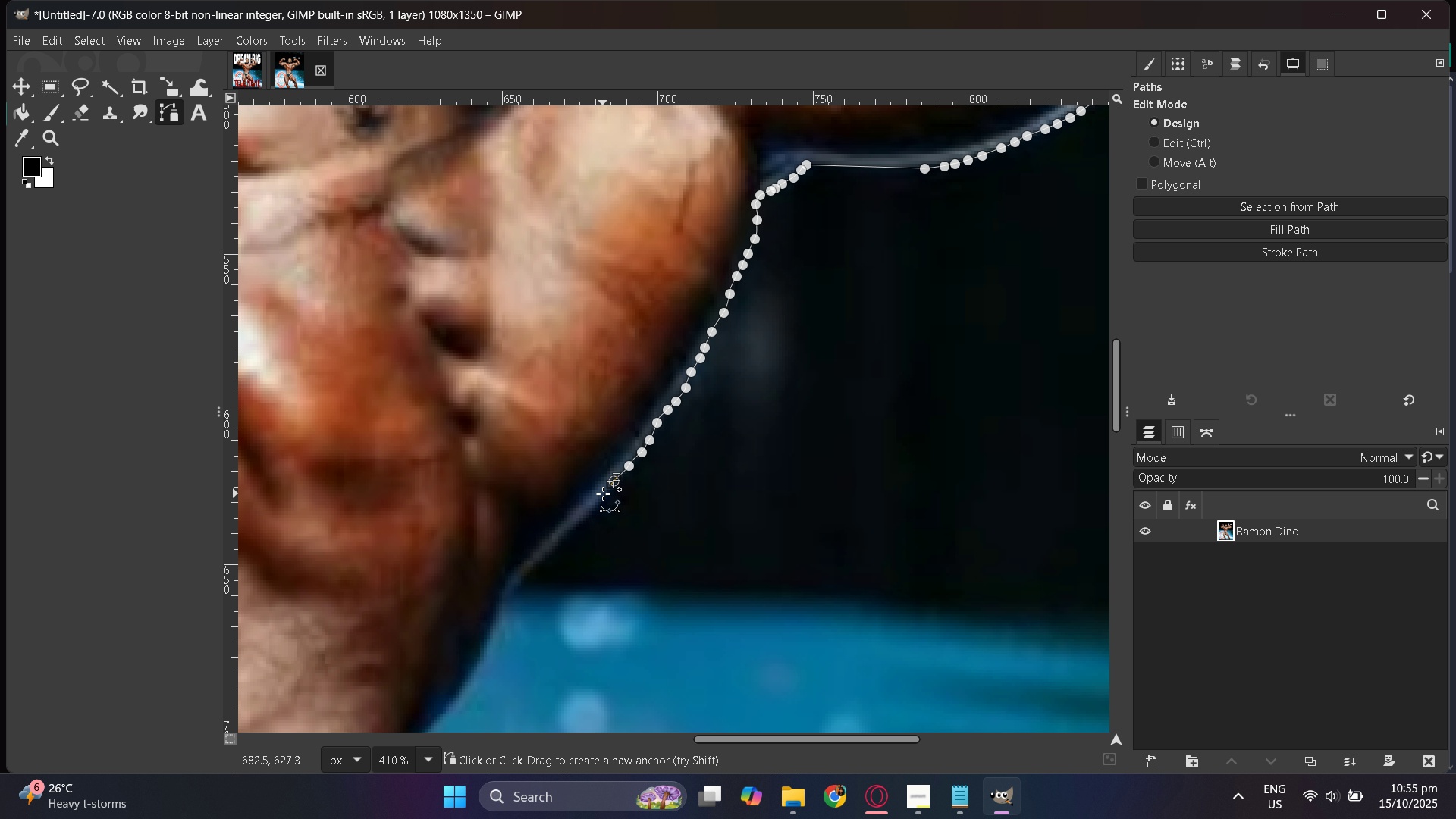 
left_click_drag(start_coordinate=[603, 494], to_coordinate=[598, 497])
 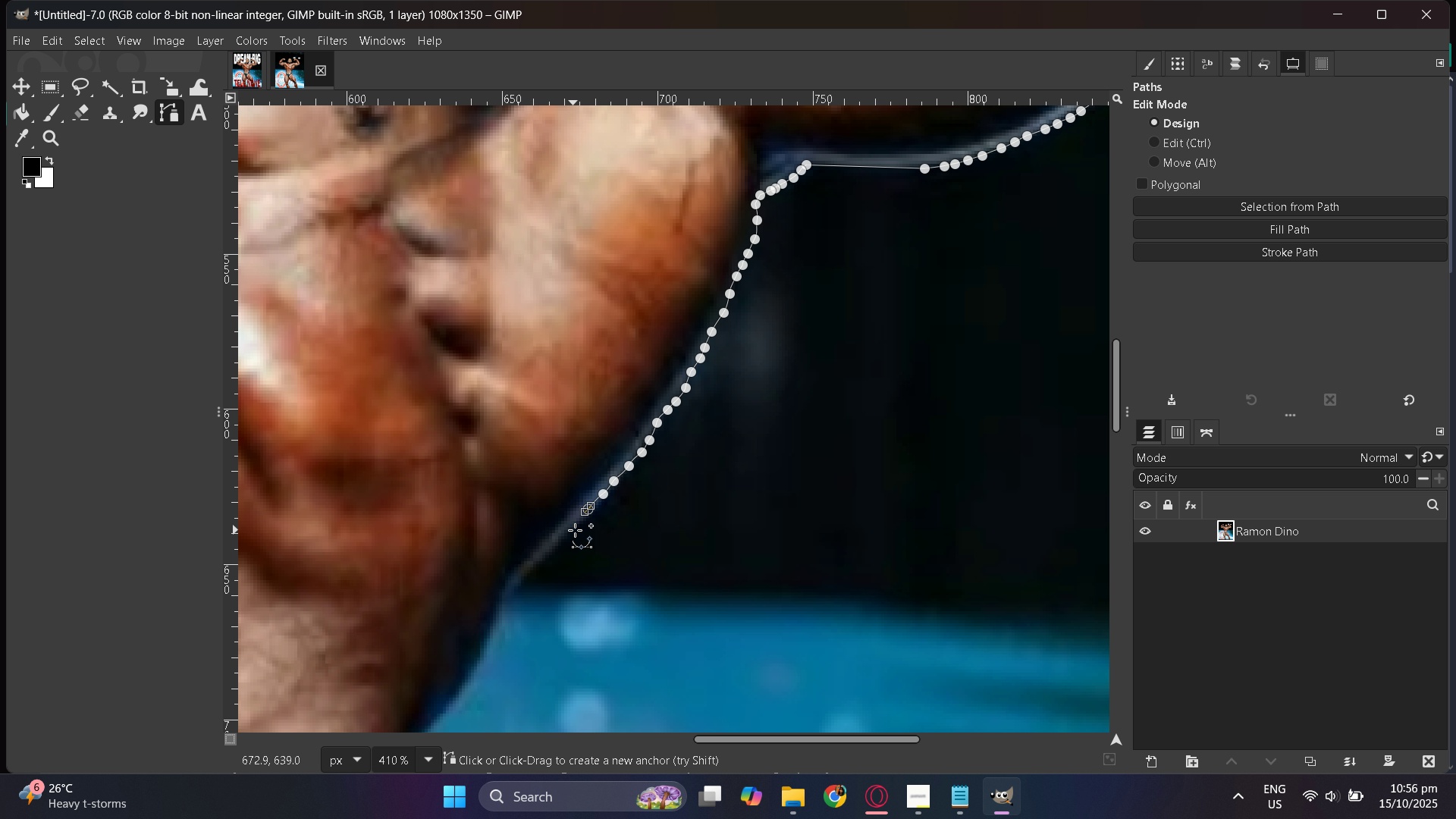 
left_click_drag(start_coordinate=[572, 526], to_coordinate=[568, 528])
 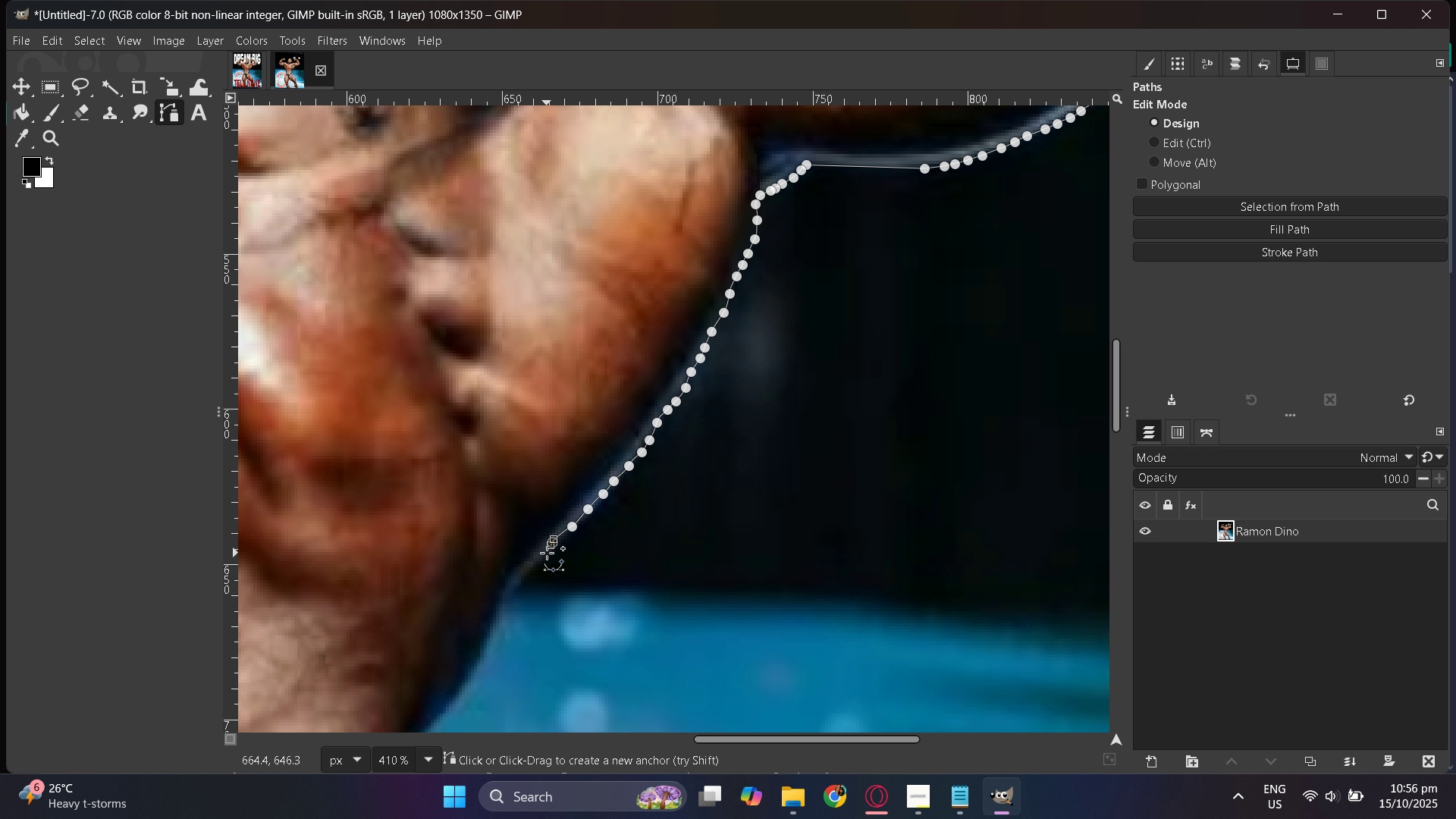 
key(Control+Z)
 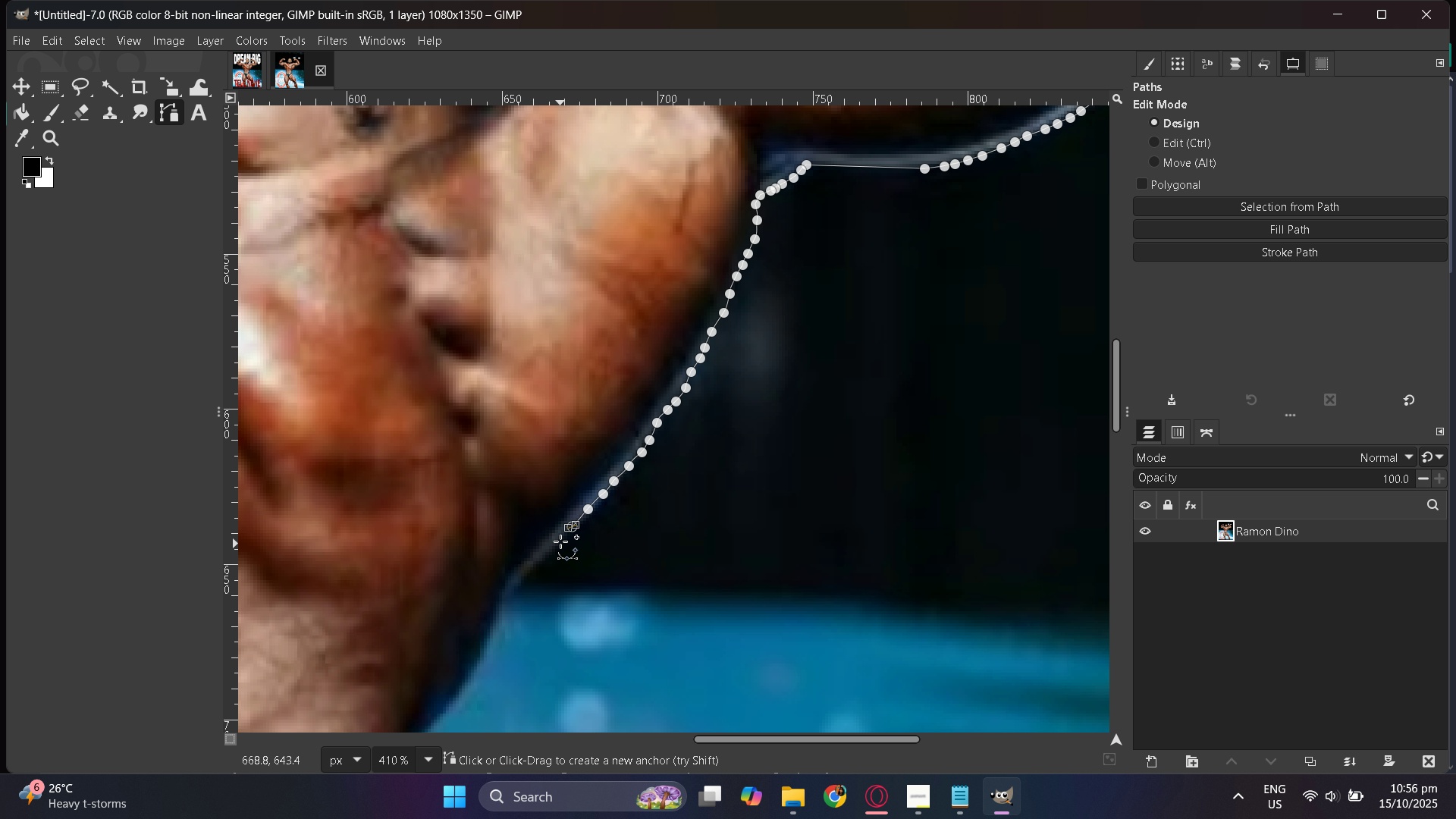 
left_click_drag(start_coordinate=[546, 557], to_coordinate=[541, 560])
 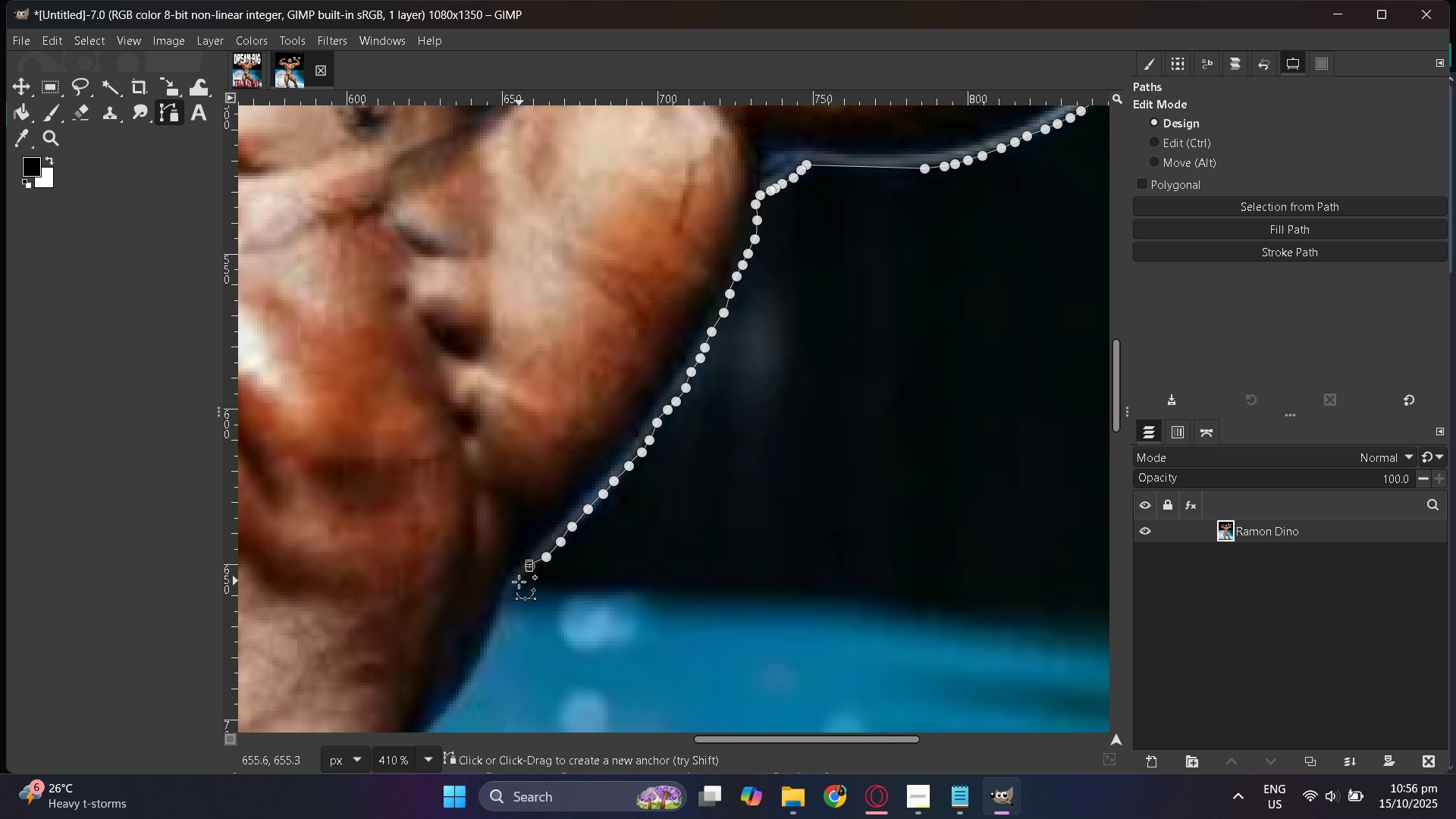 
triple_click([519, 582])
 